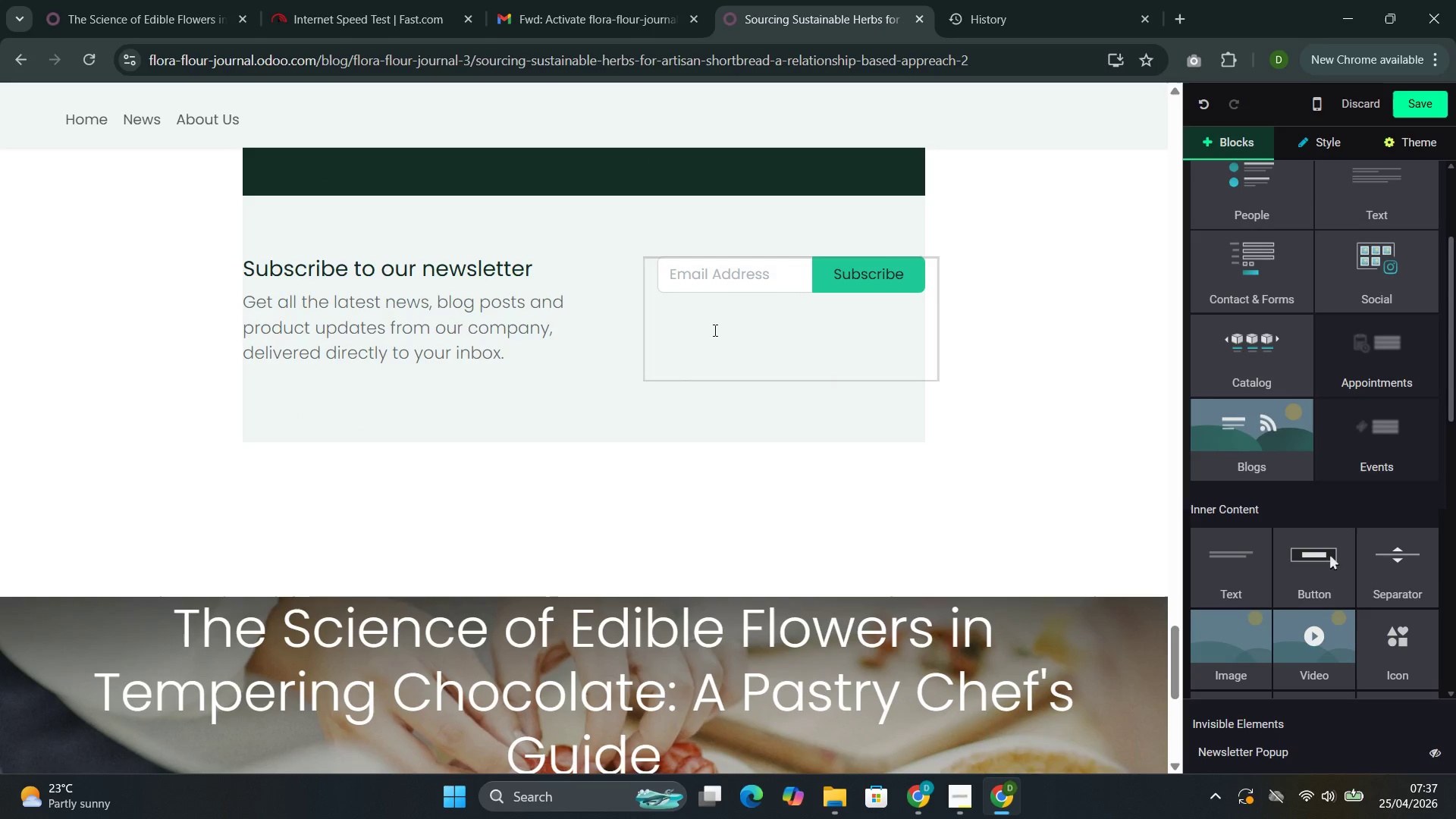 
key(Control+Z)
 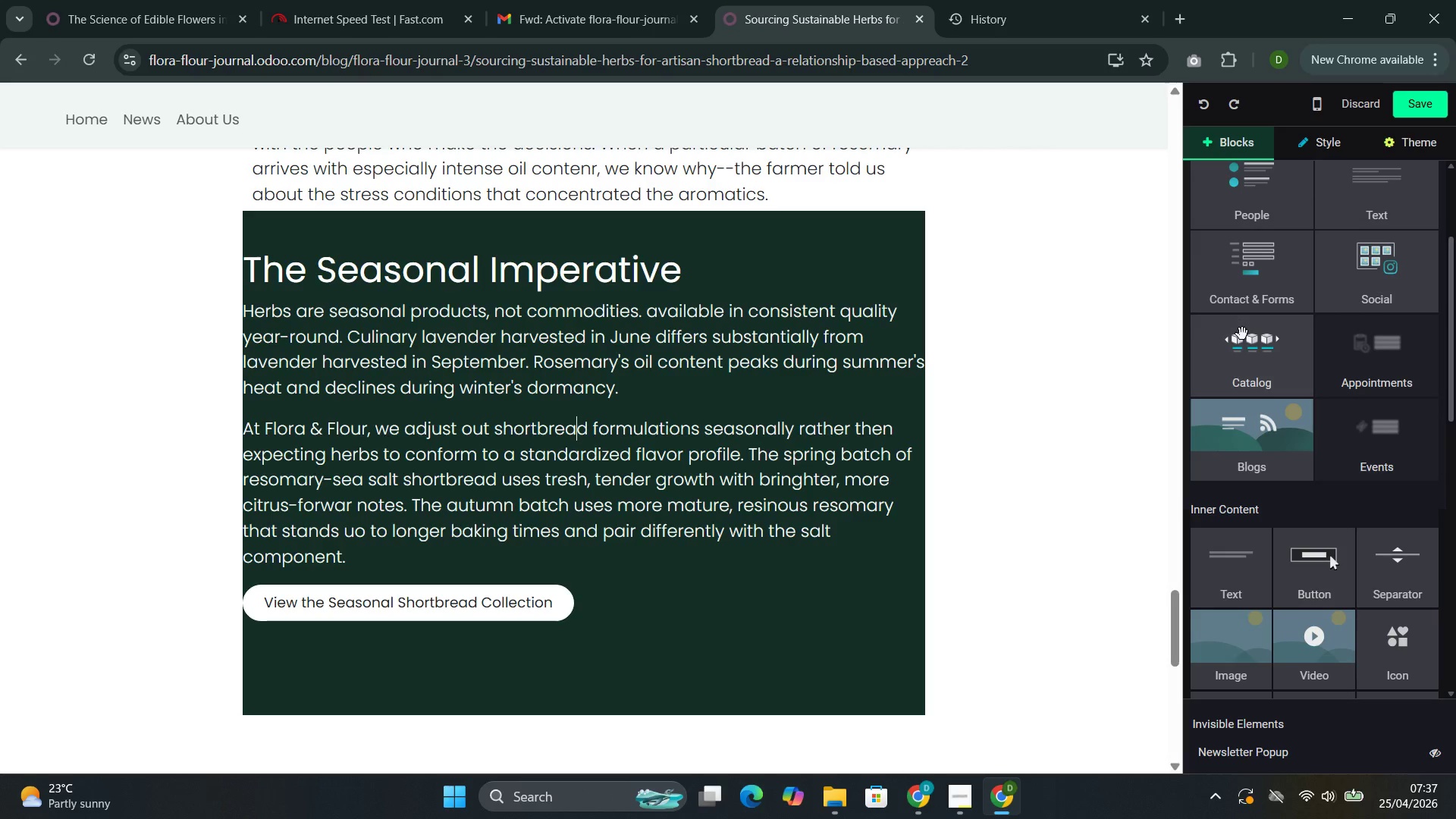 
left_click([1254, 284])
 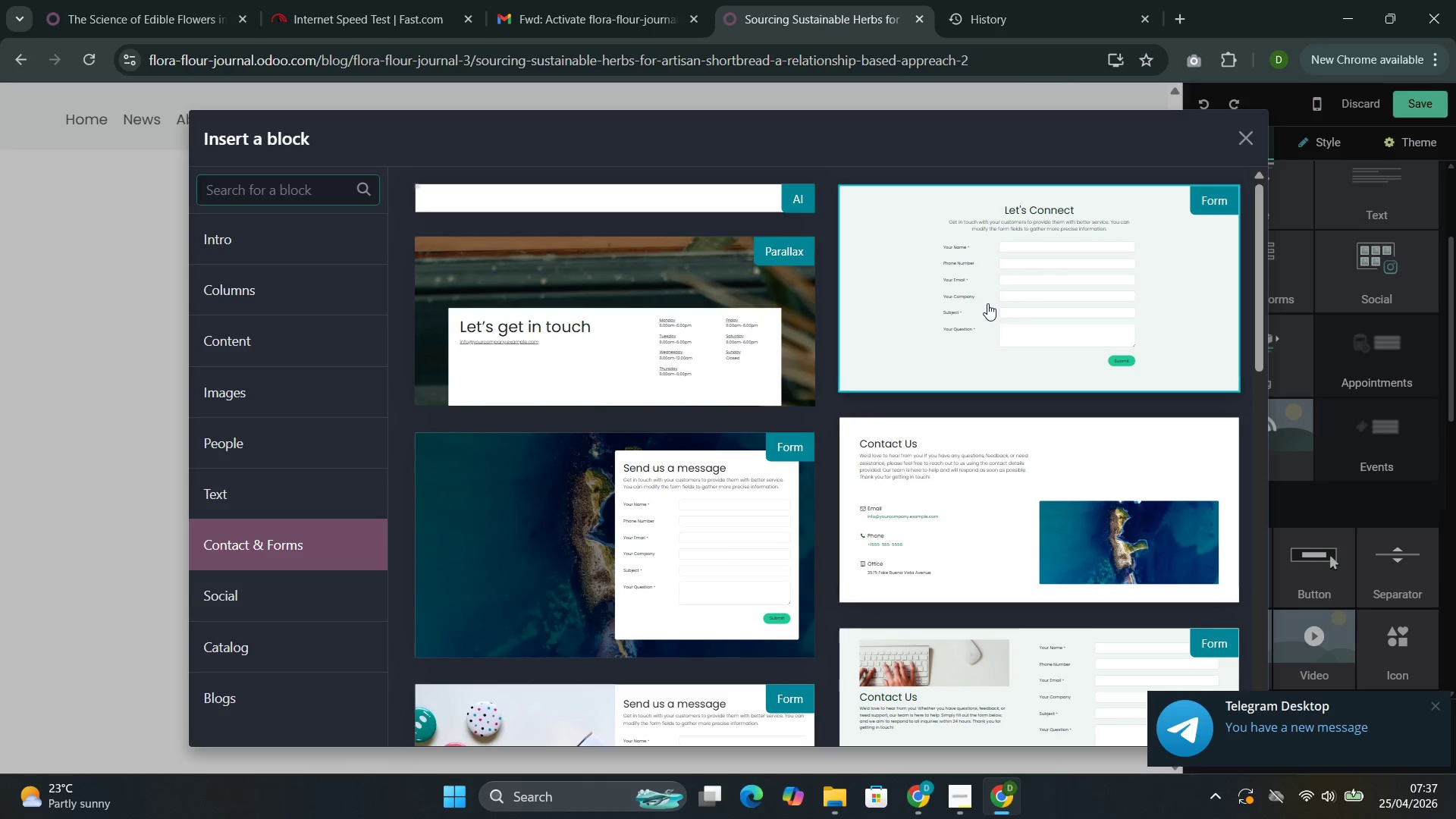 
scroll: coordinate [989, 303], scroll_direction: down, amount: 8.0
 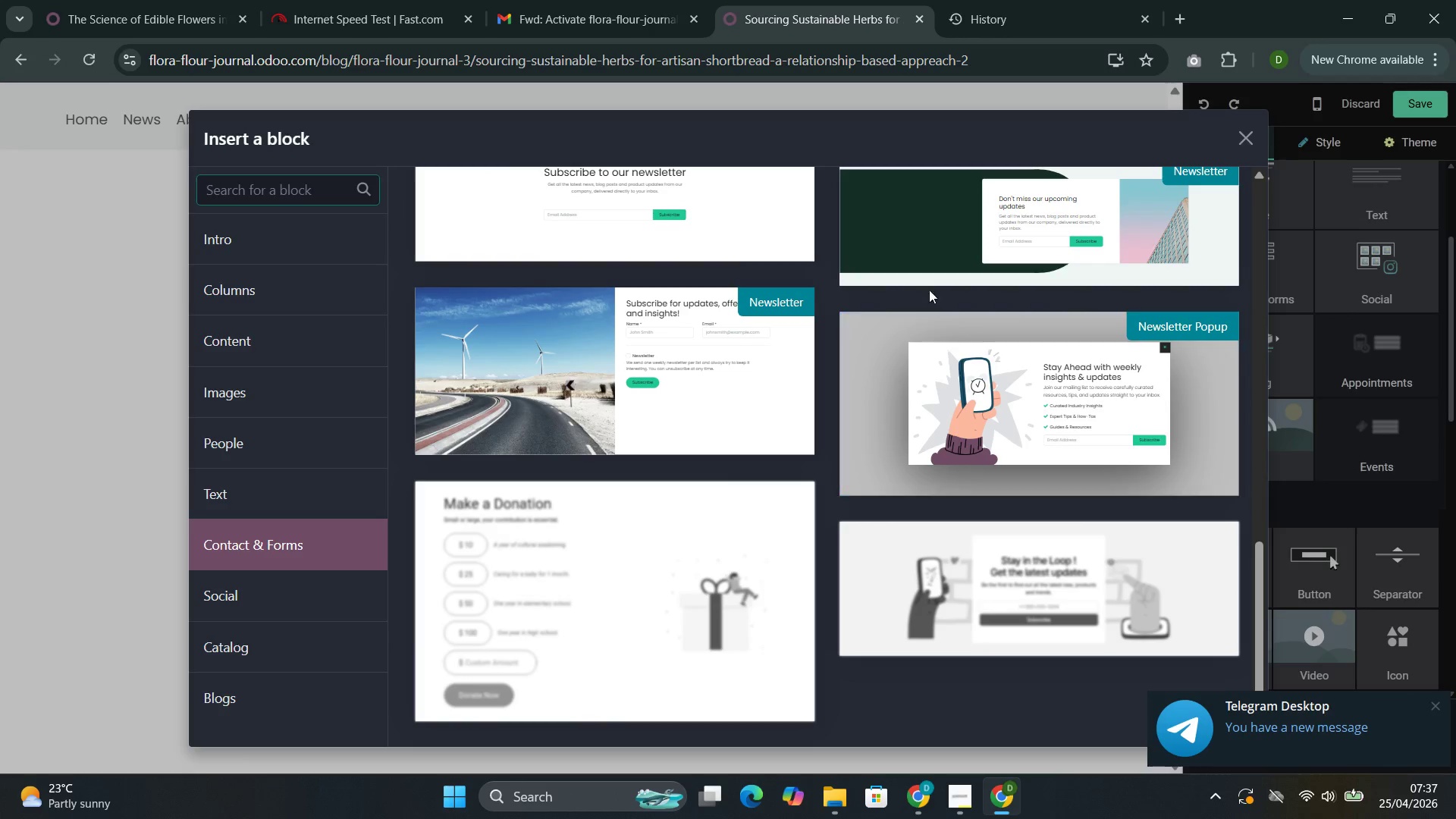 
left_click([504, 403])
 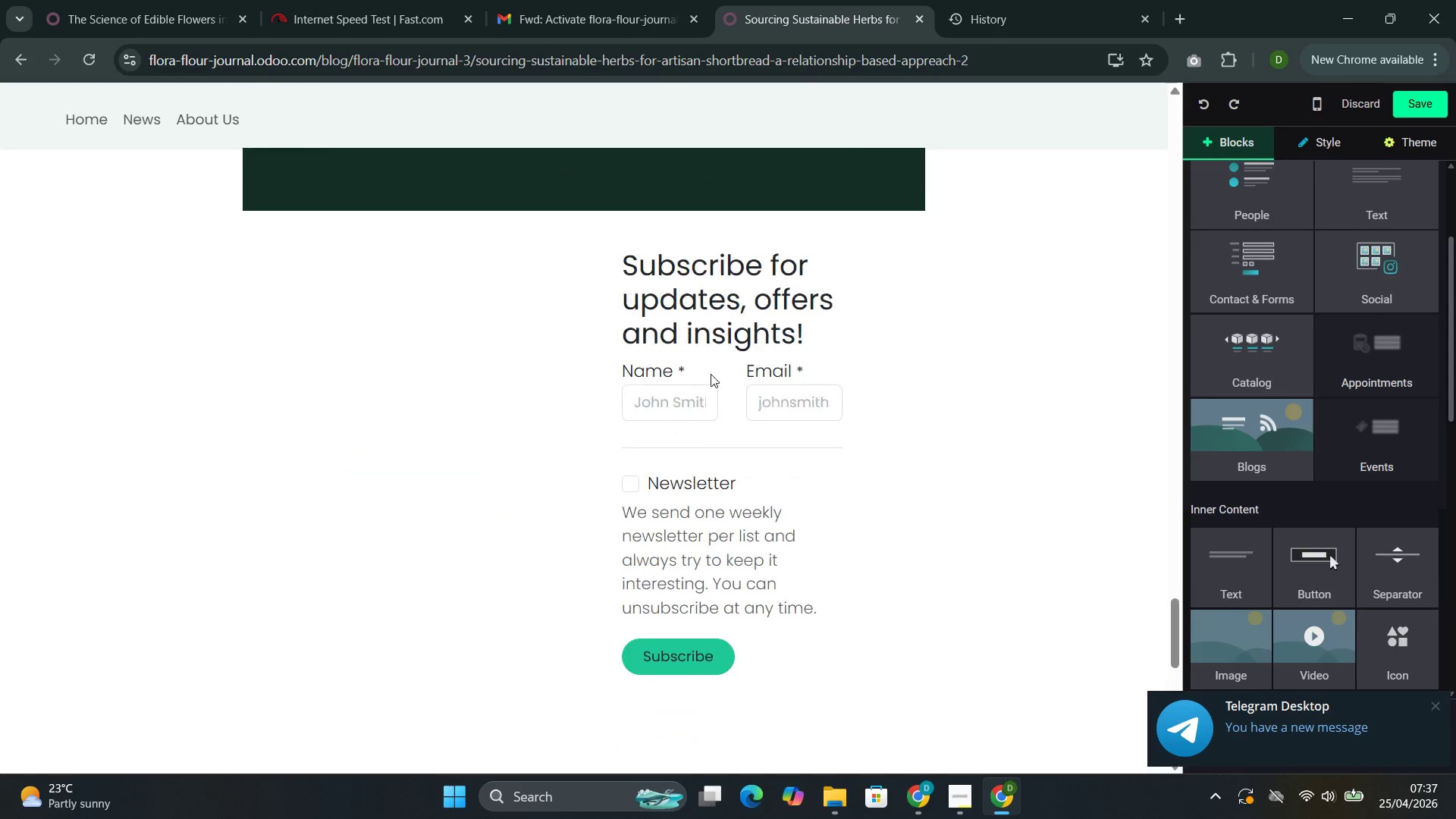 
scroll: coordinate [780, 378], scroll_direction: down, amount: 1.0
 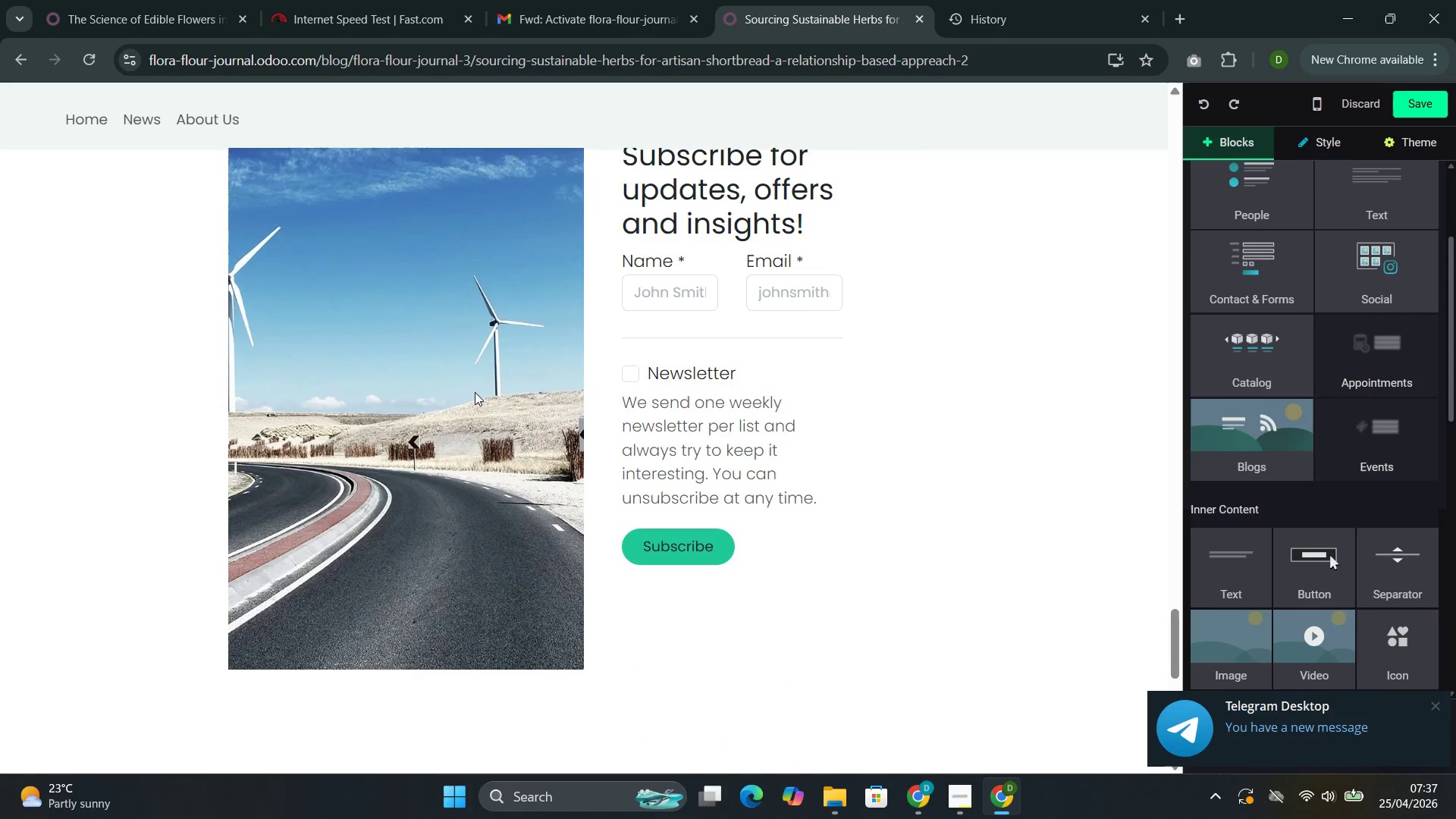 
scroll: coordinate [475, 391], scroll_direction: none, amount: 0.0
 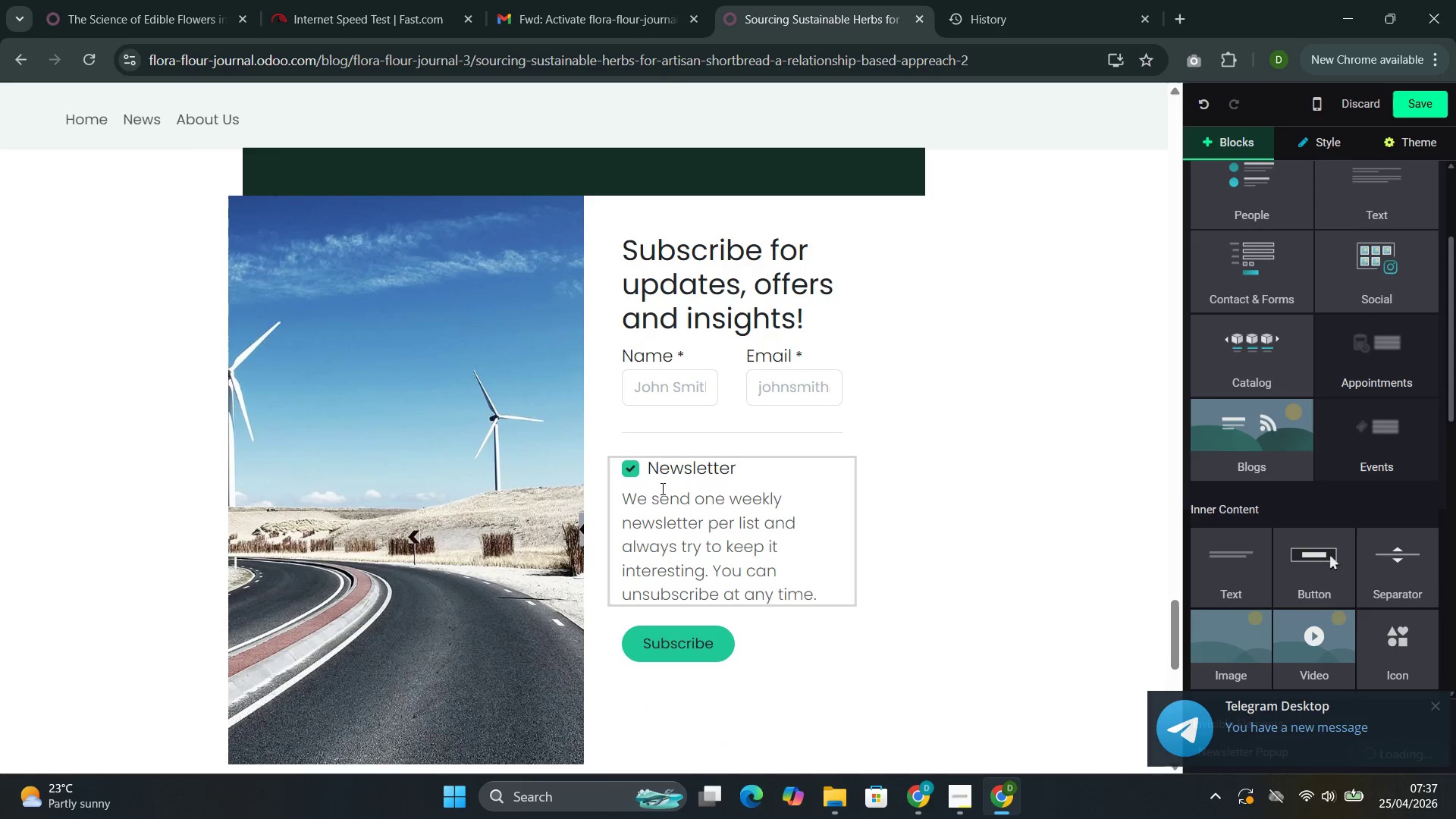 
left_click([689, 283])
 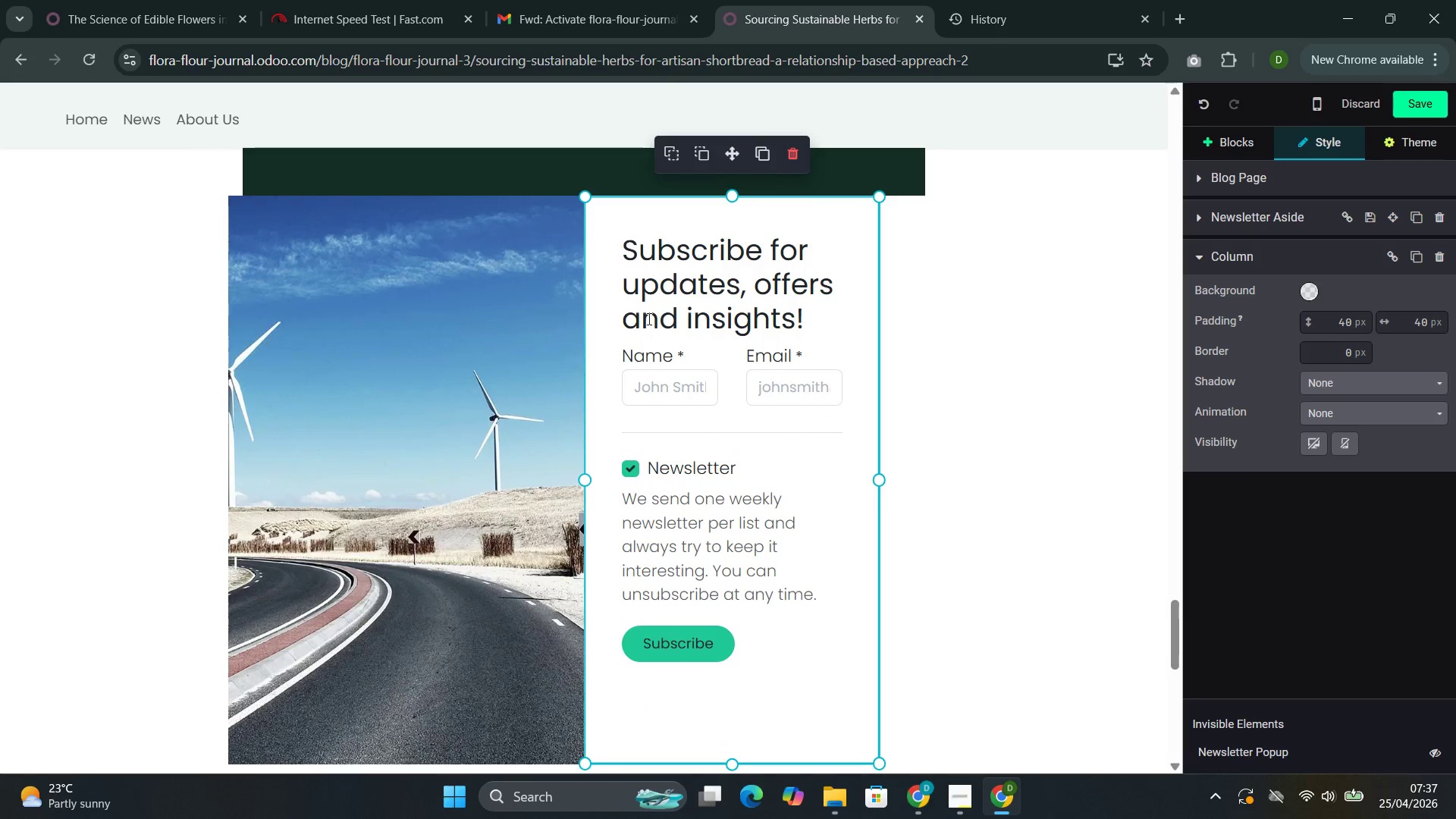 
left_click([553, 335])
 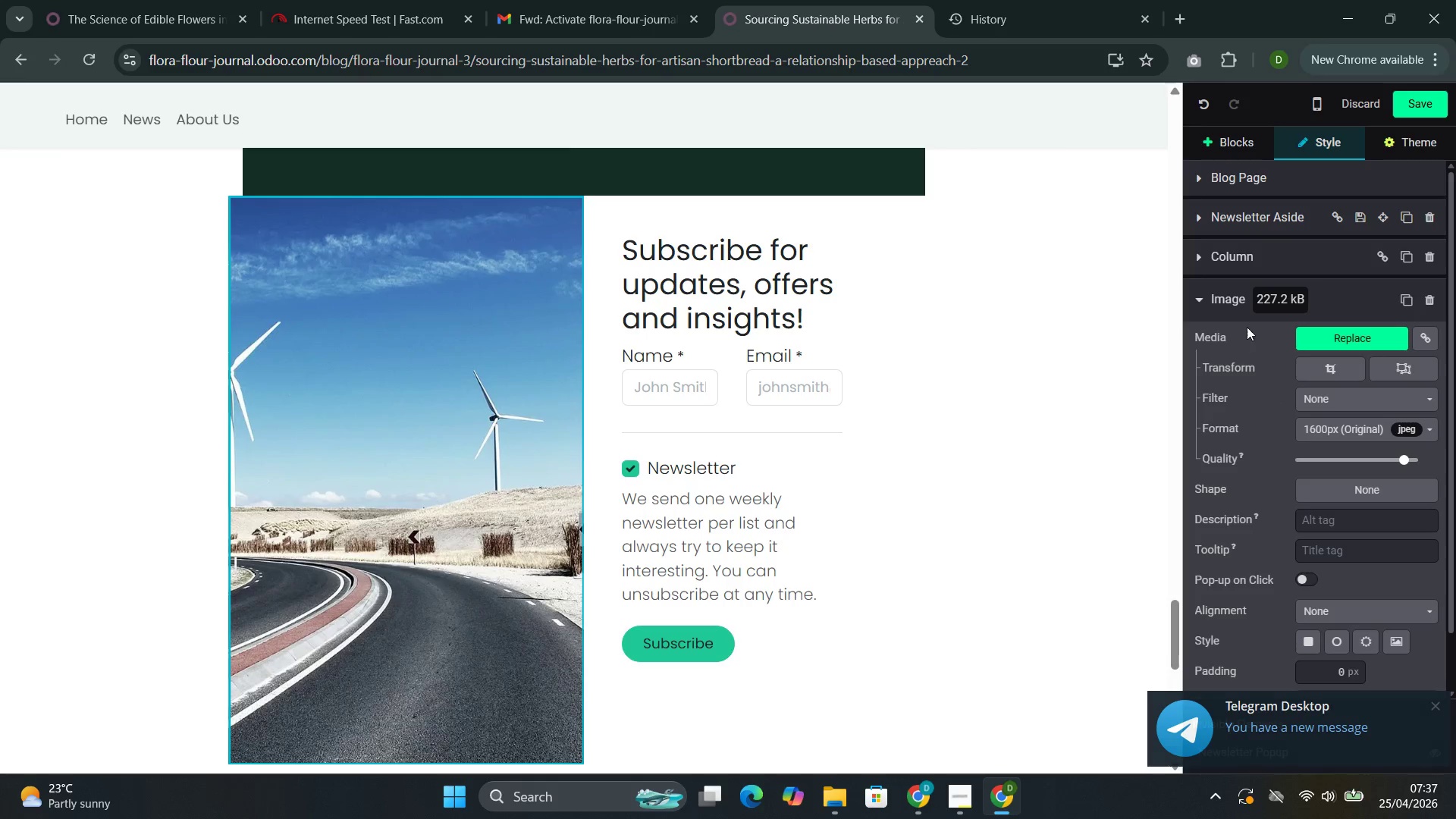 
wait(7.25)
 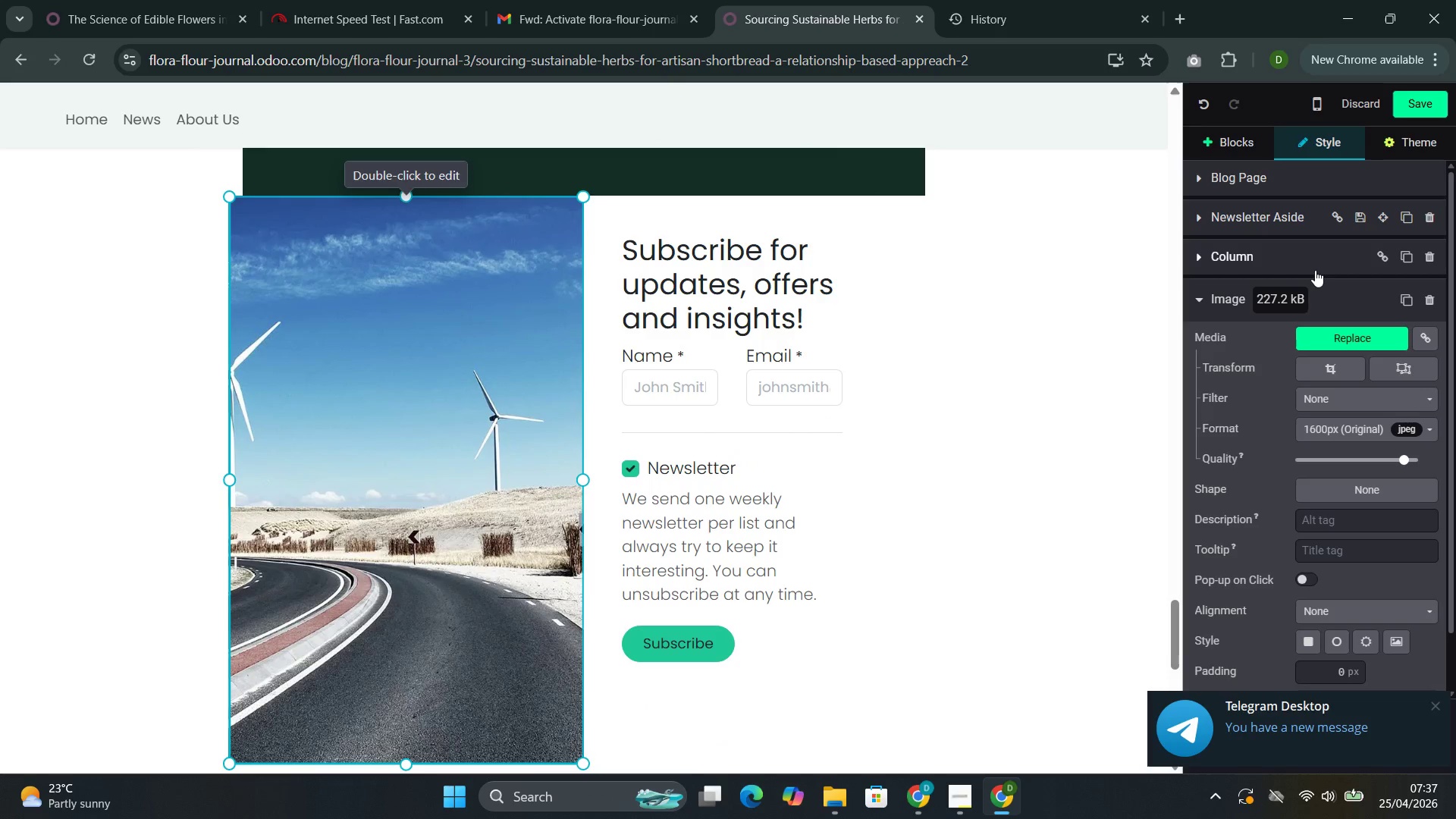 
left_click([869, 265])
 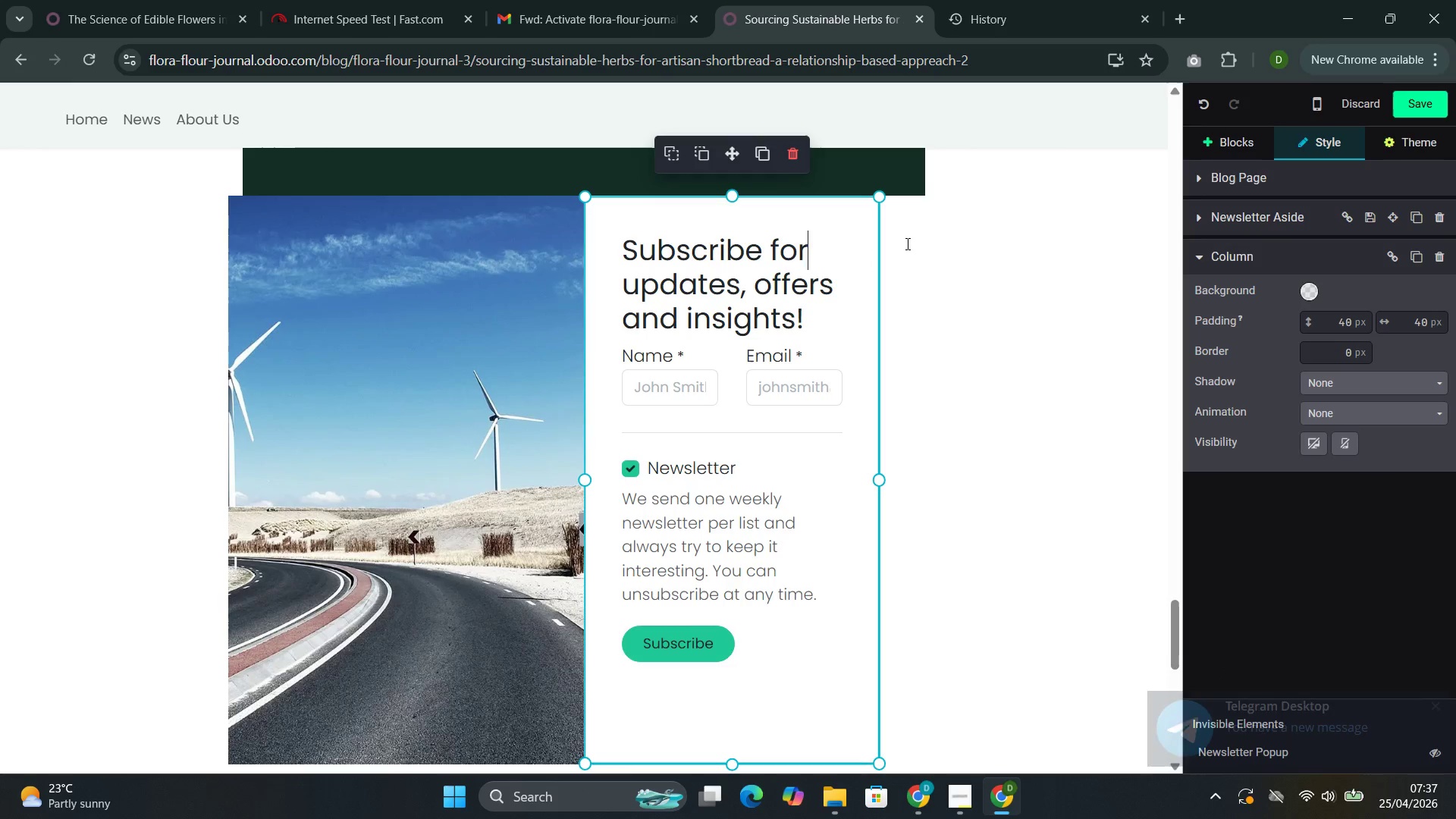 
left_click([906, 243])
 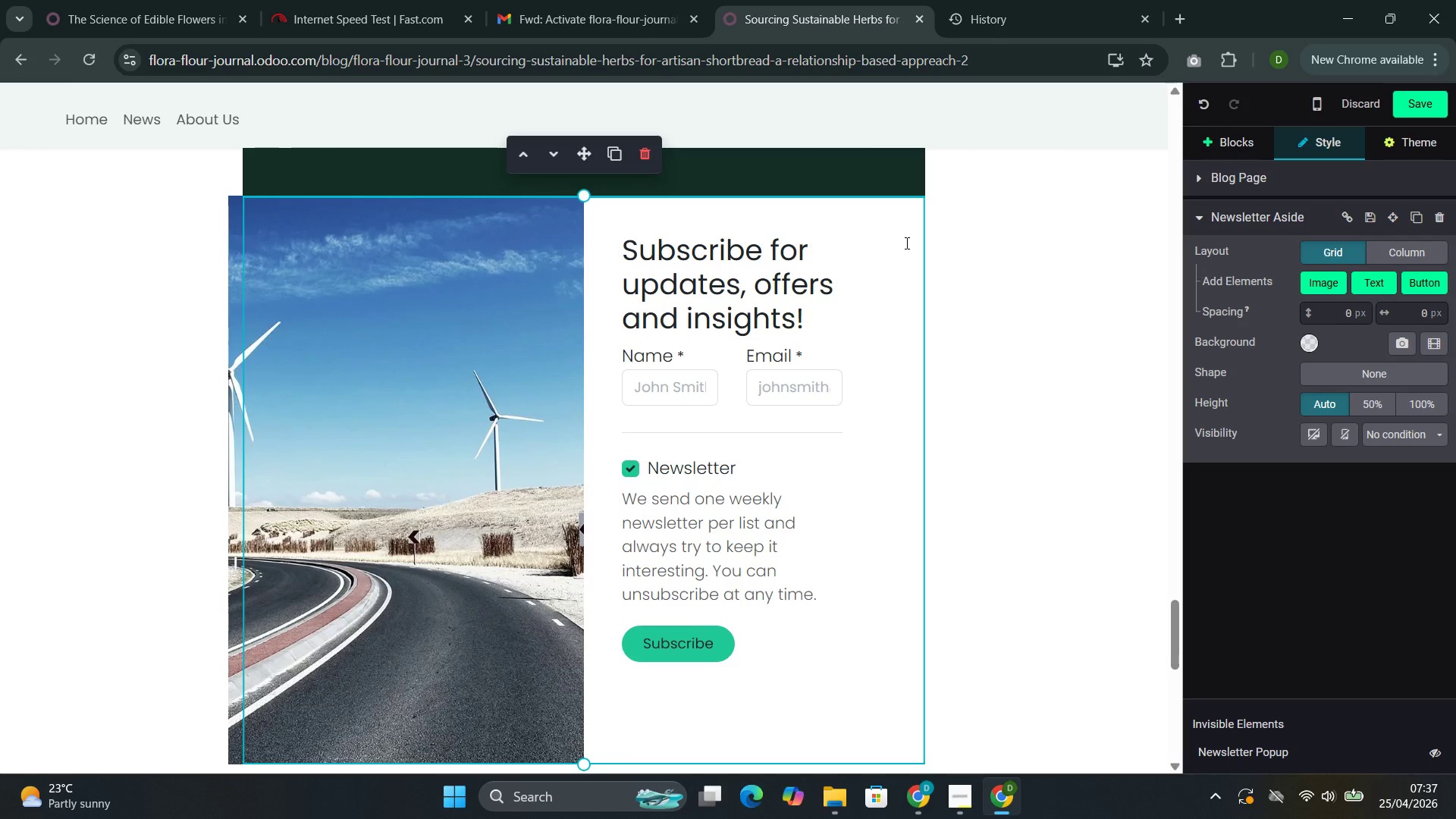 
left_click([854, 256])
 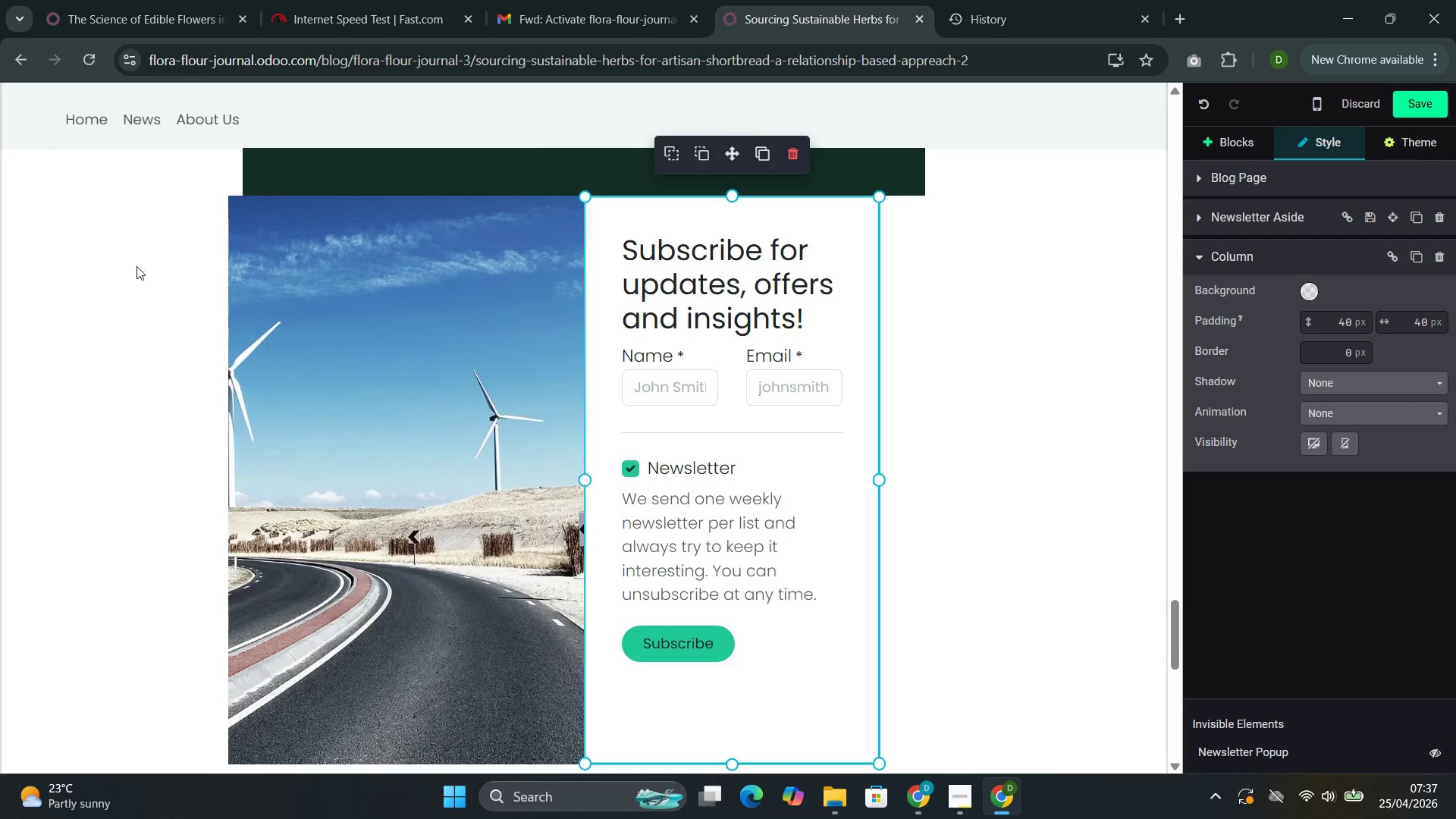 
left_click([673, 264])
 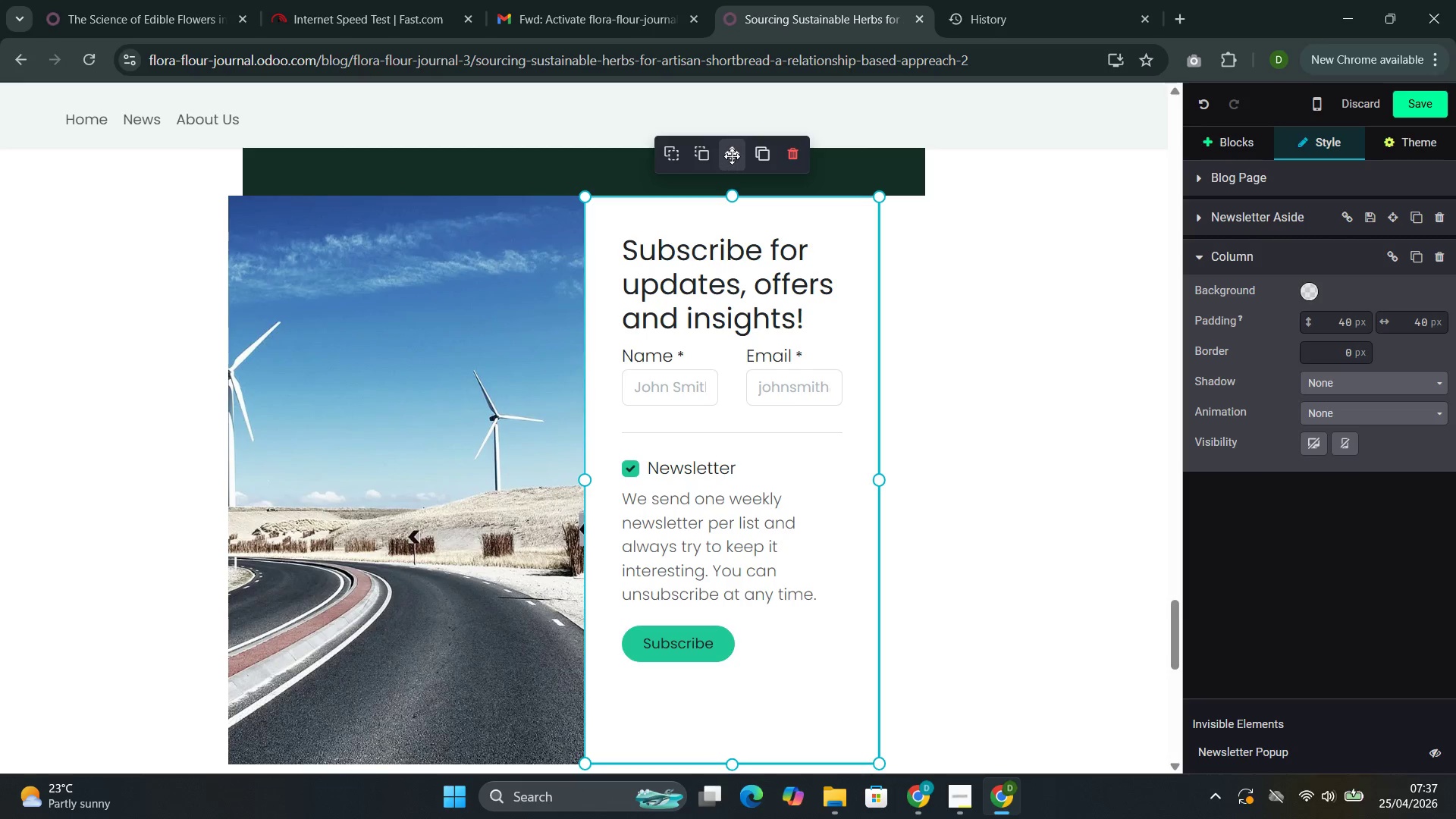 
left_click_drag(start_coordinate=[732, 156], to_coordinate=[758, 167])
 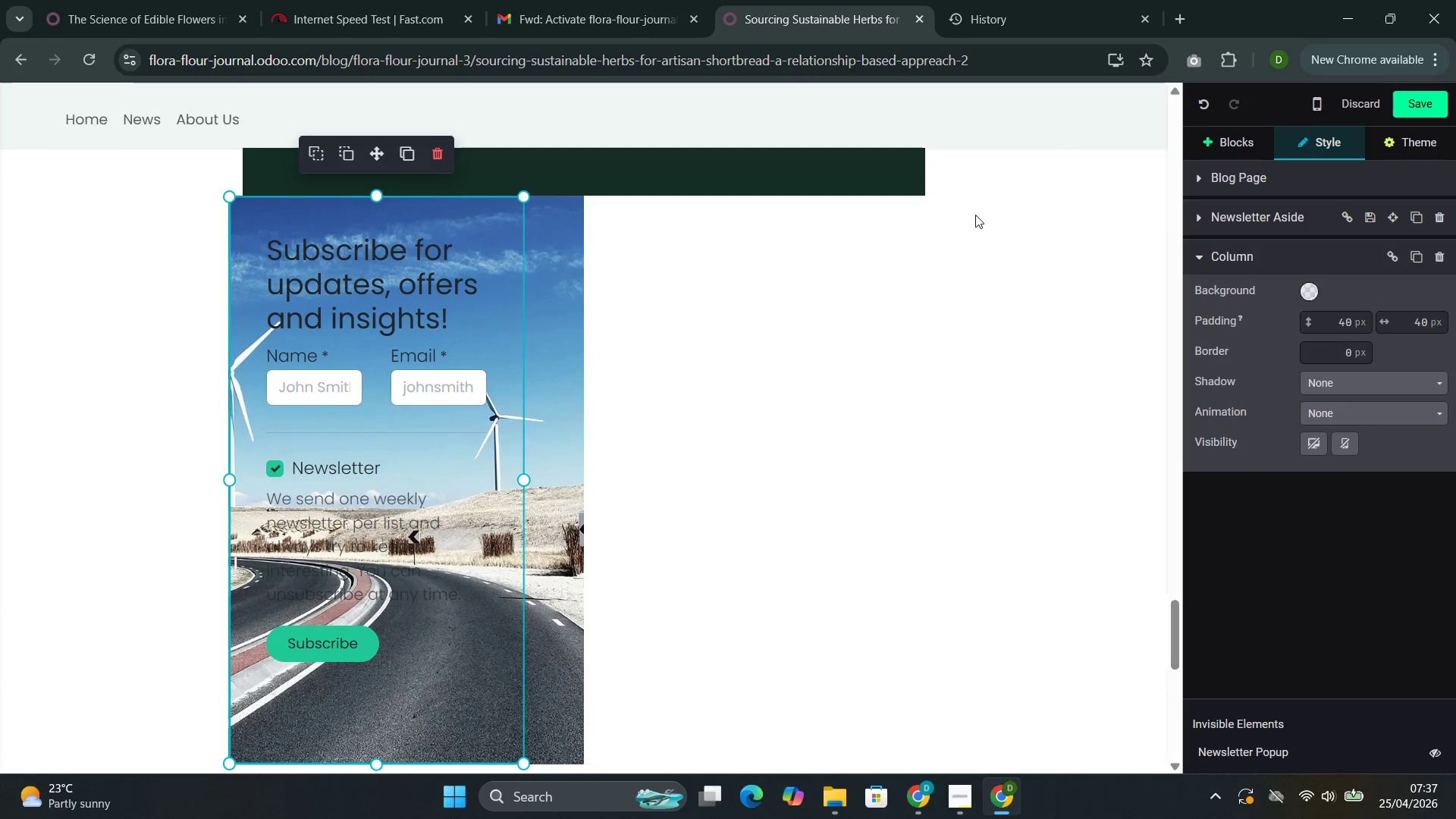 
left_click([977, 214])
 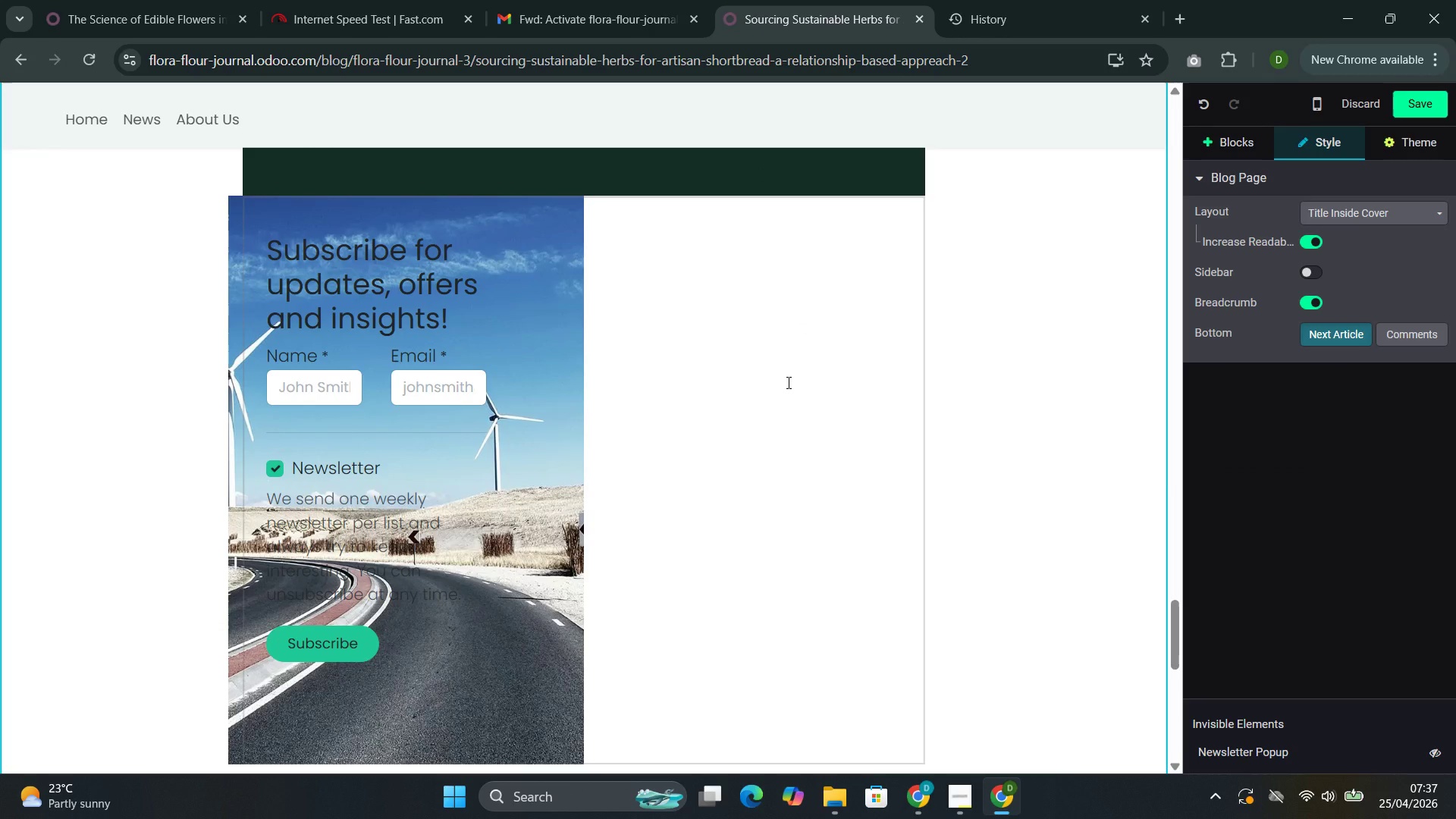 
key(Control+Z)
 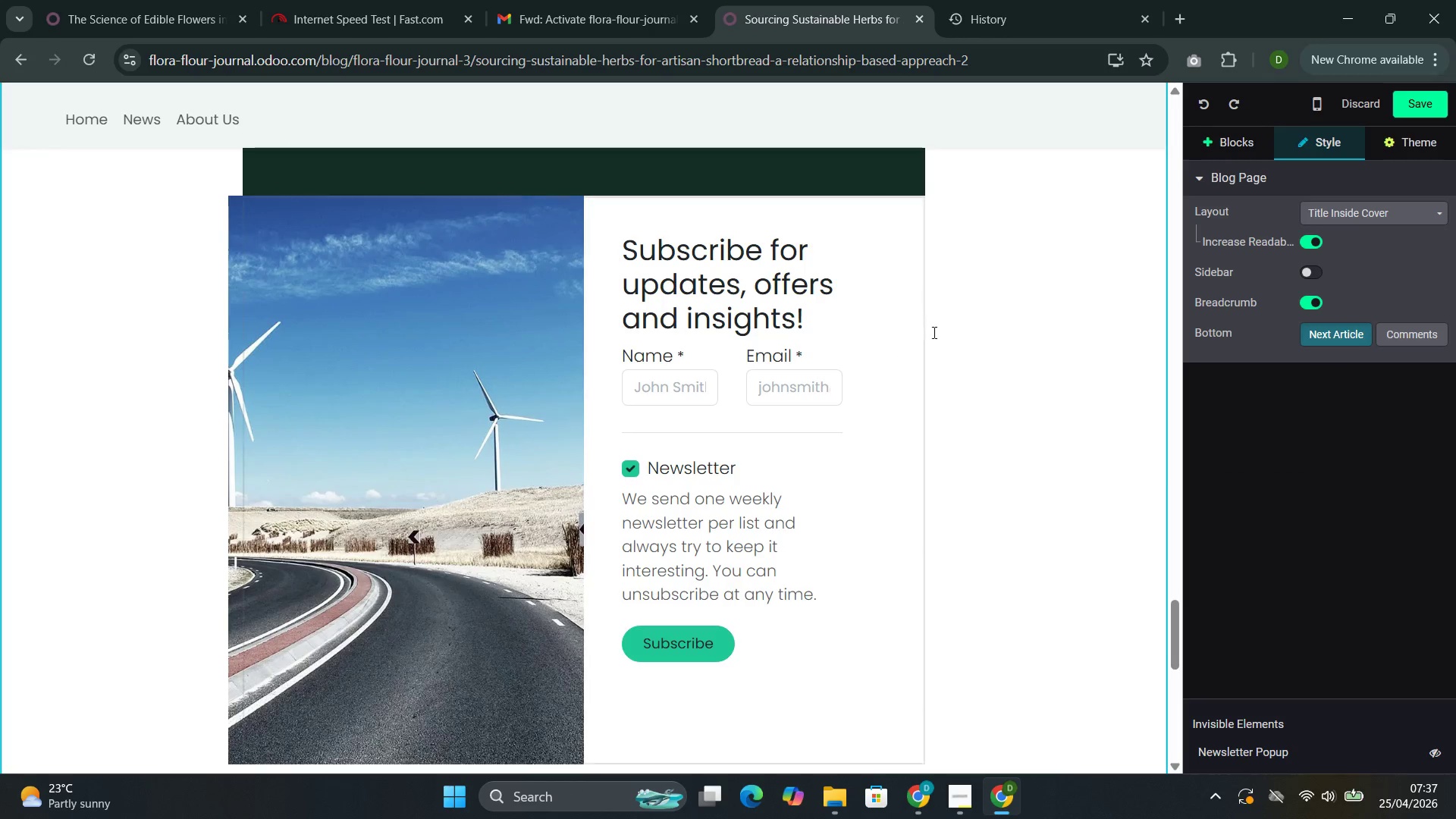 
left_click([964, 309])
 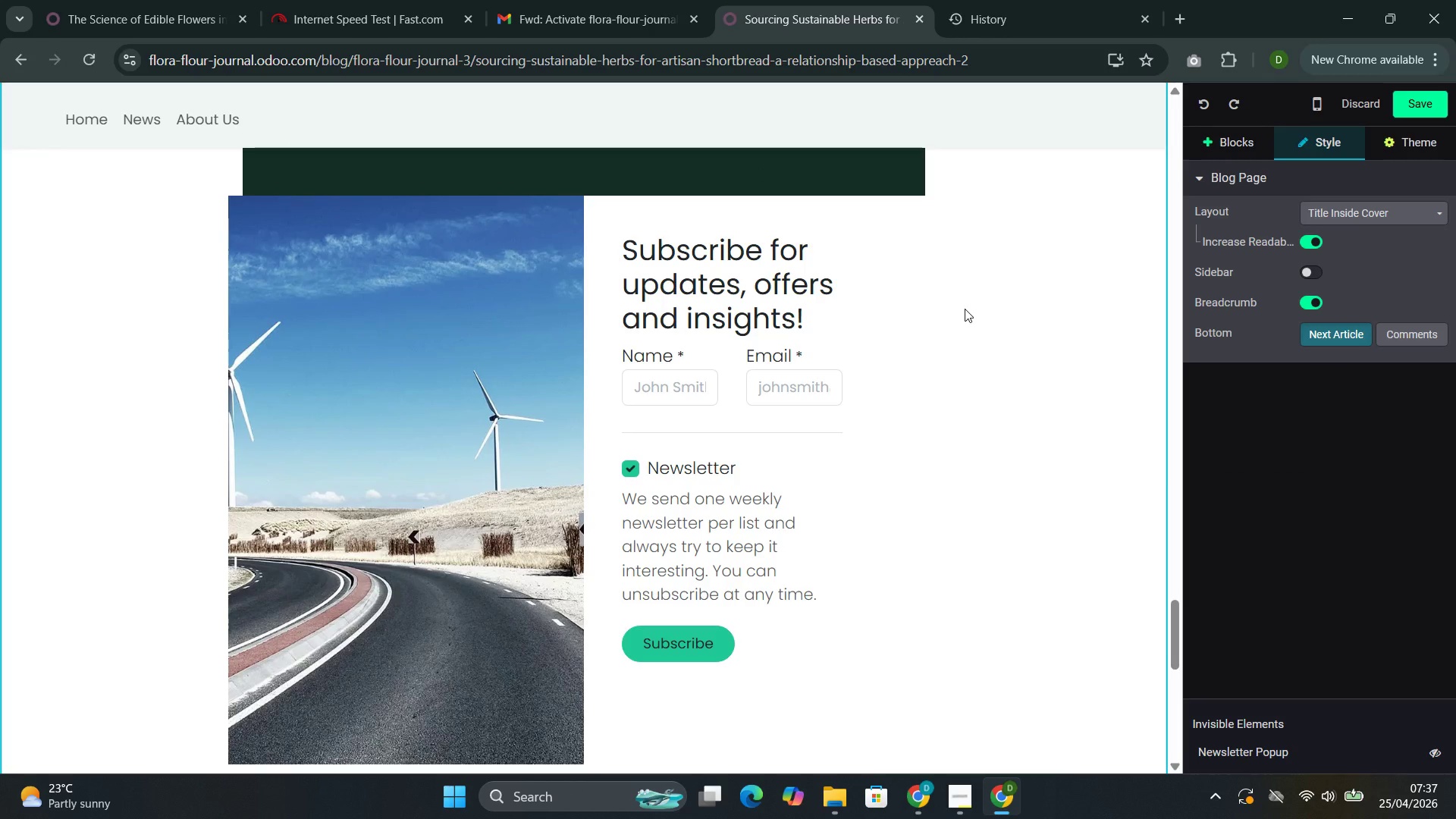 
scroll: coordinate [965, 293], scroll_direction: up, amount: 61.0
 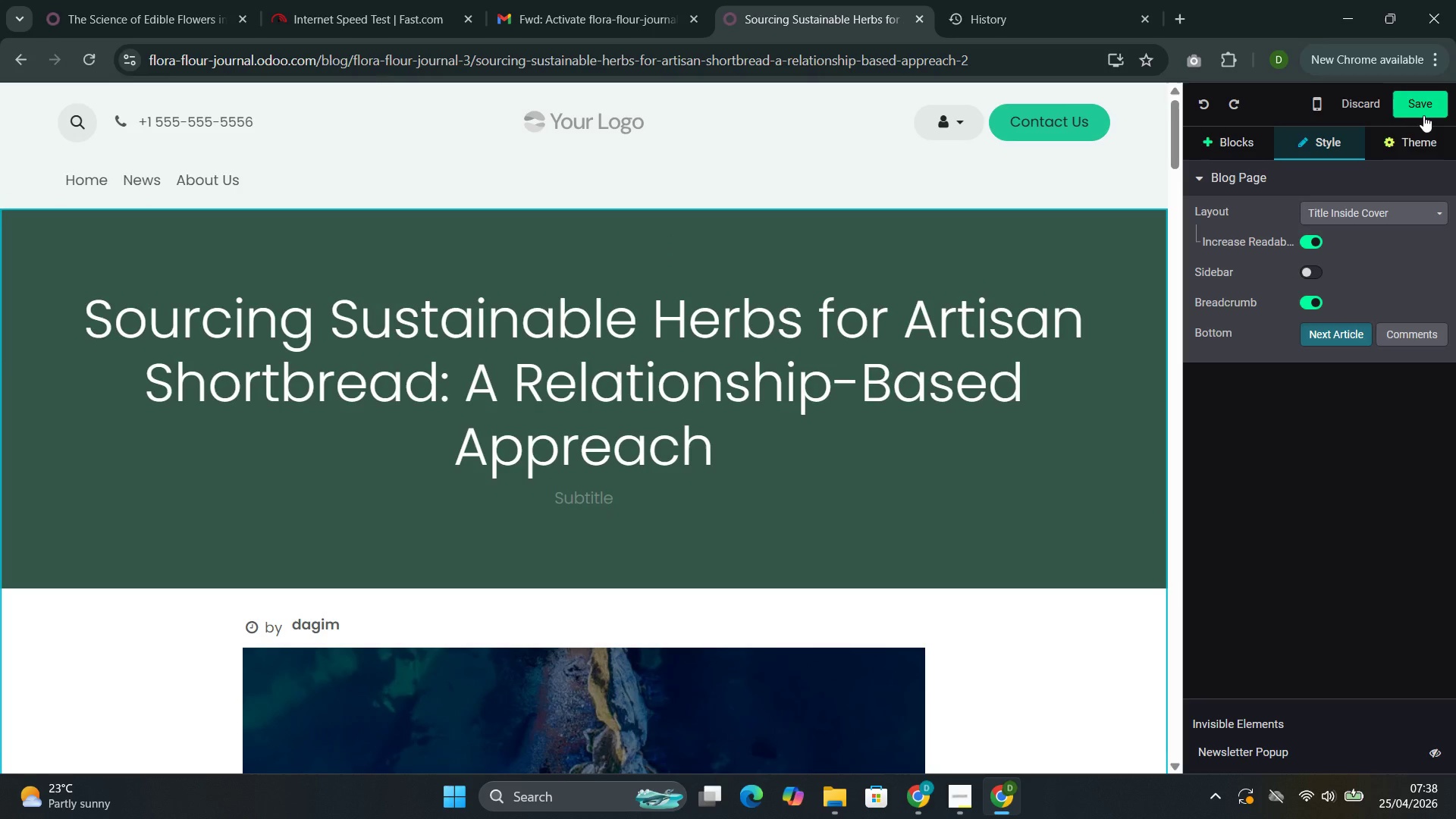 
left_click([1423, 115])
 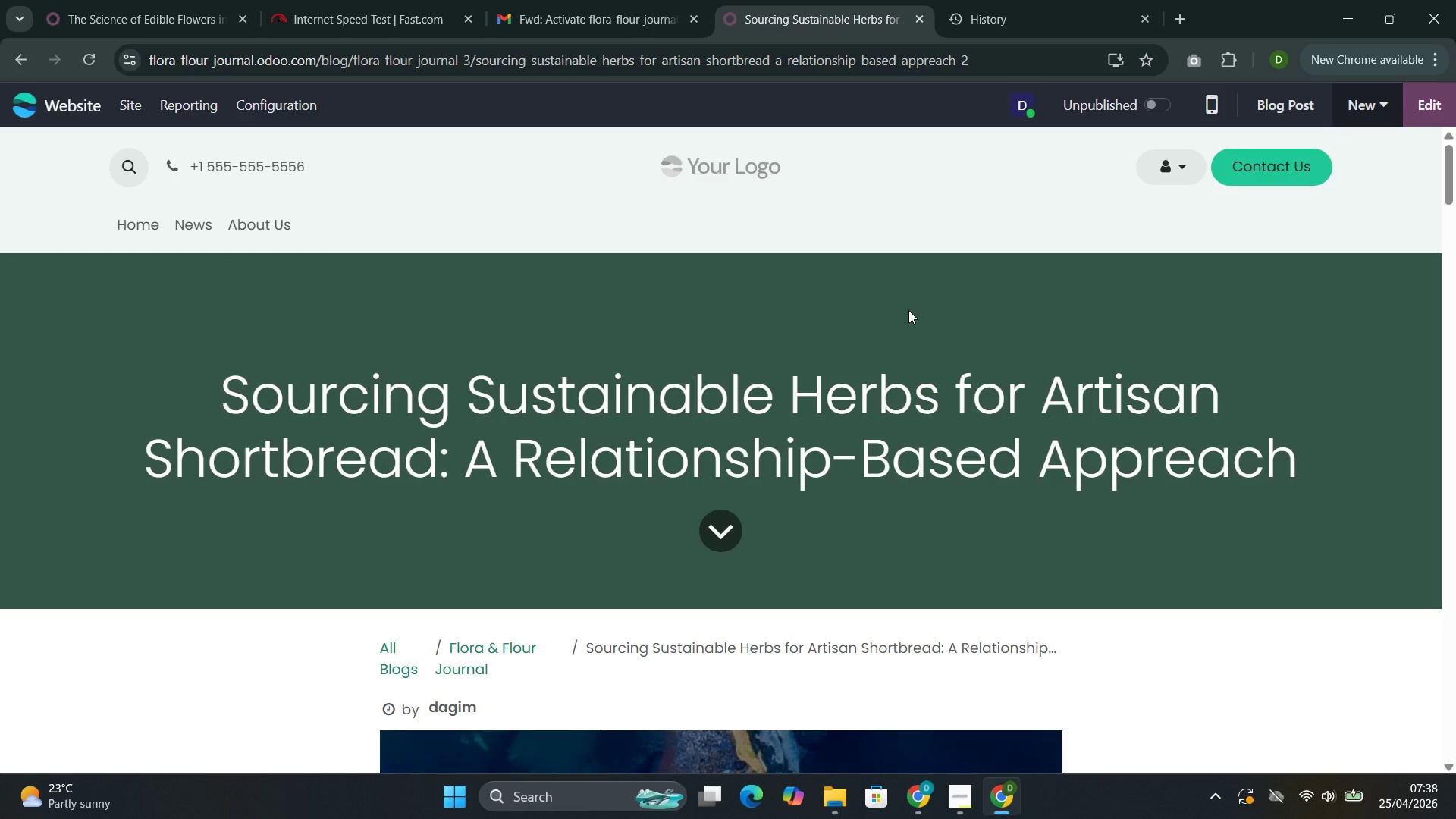 
wait(16.27)
 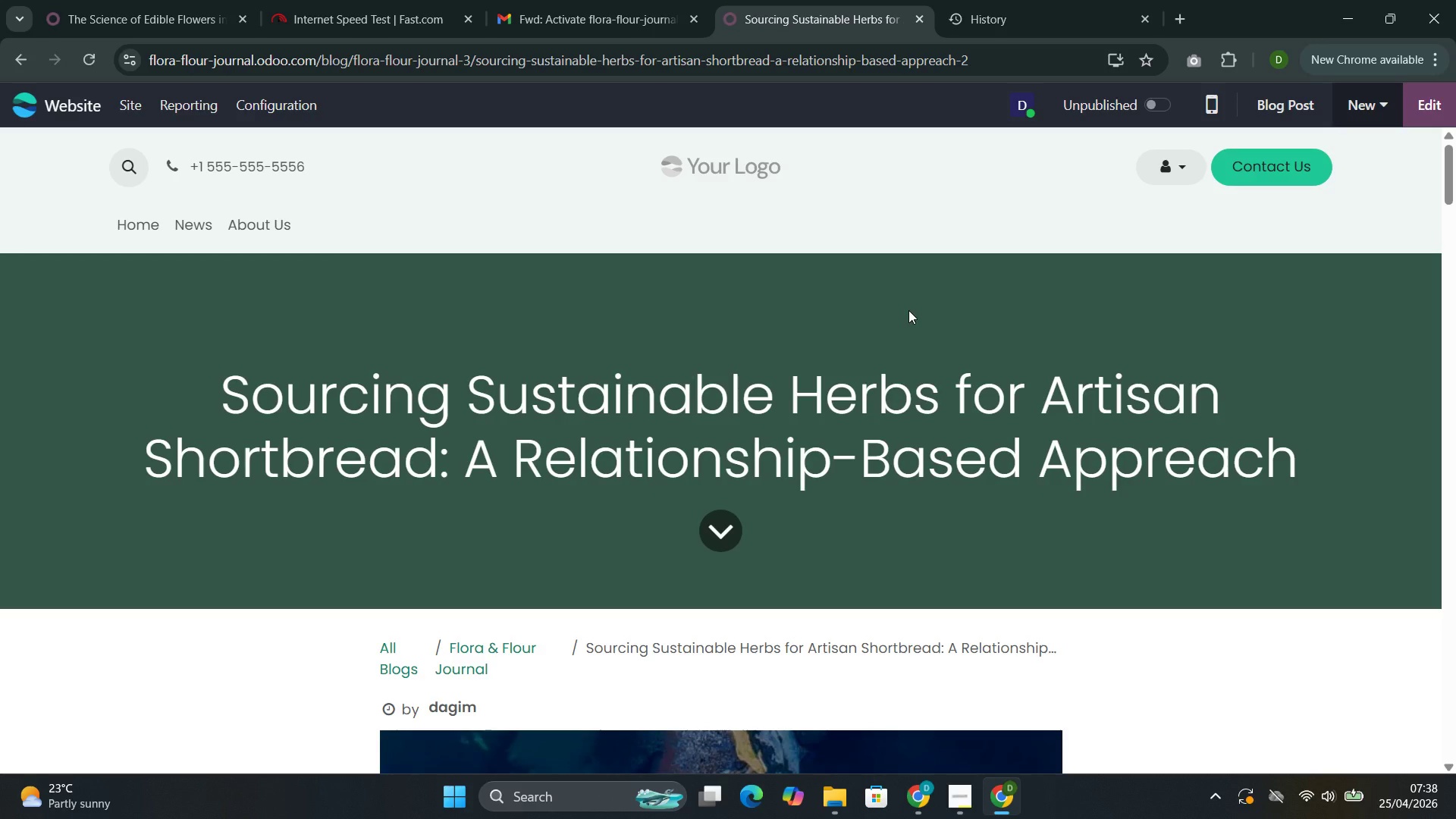 
scroll: coordinate [963, 371], scroll_direction: down, amount: 48.0
 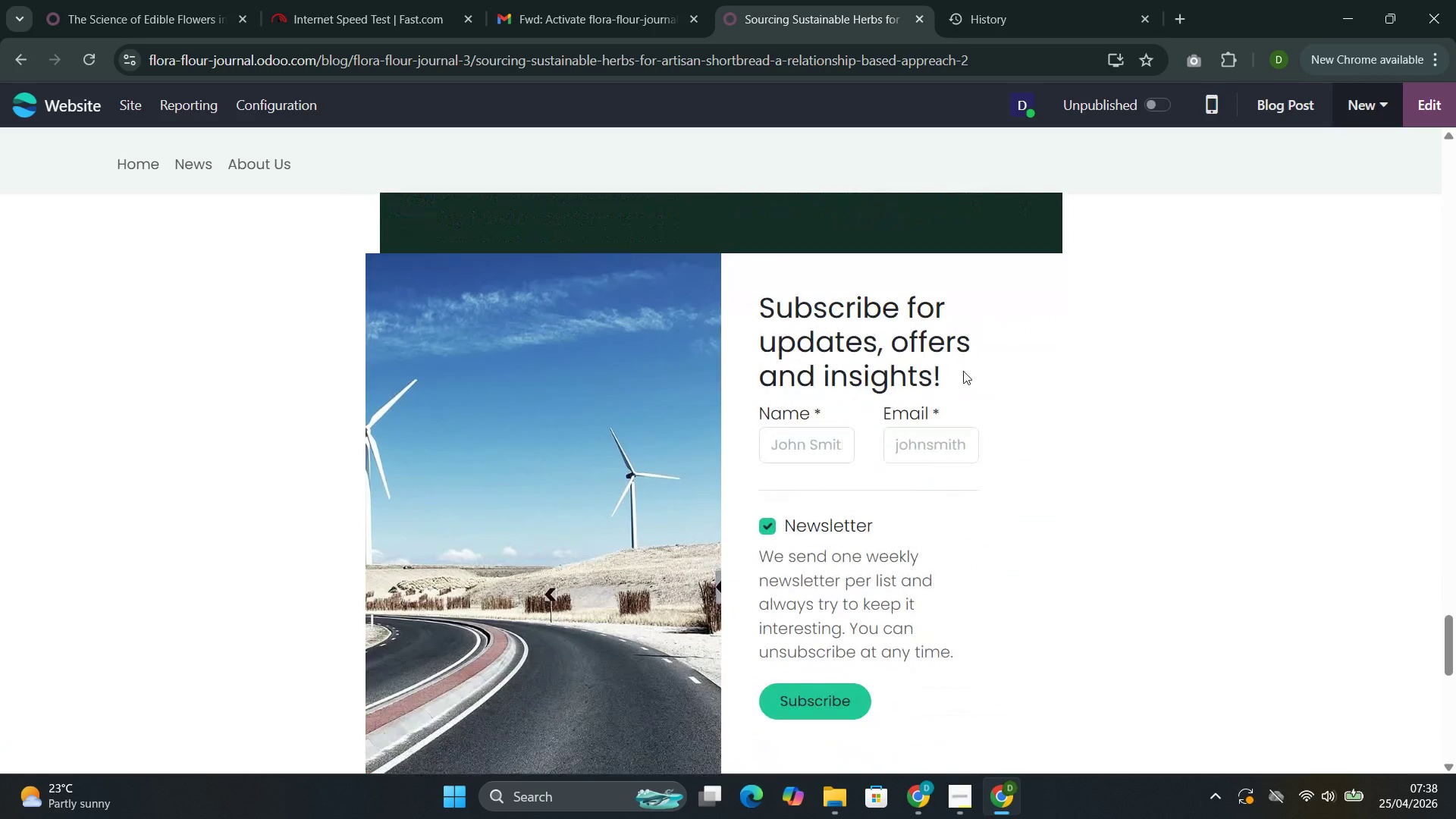 
scroll: coordinate [963, 371], scroll_direction: up, amount: 51.0
 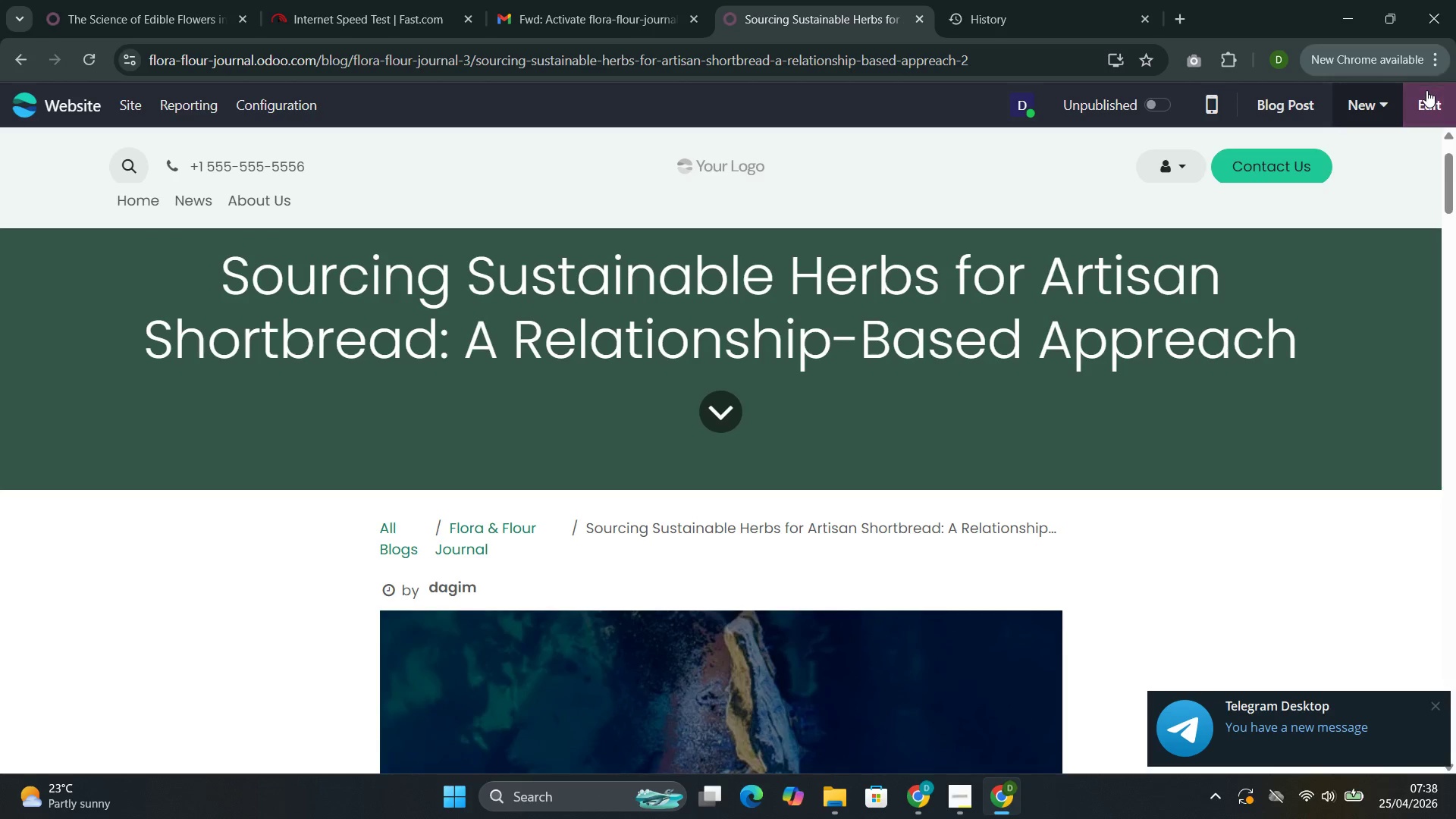 
left_click([1426, 90])
 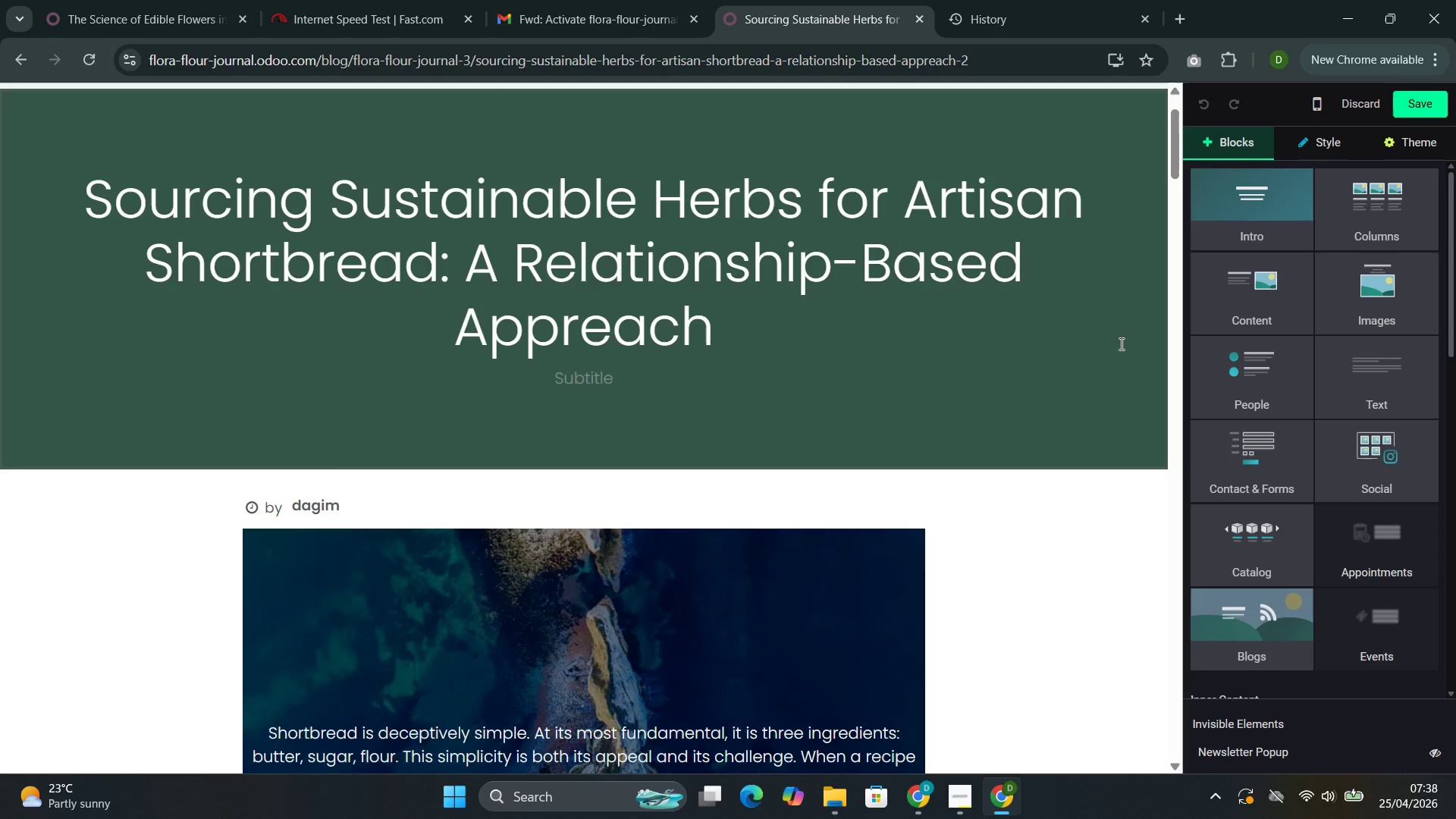 
wait(18.36)
 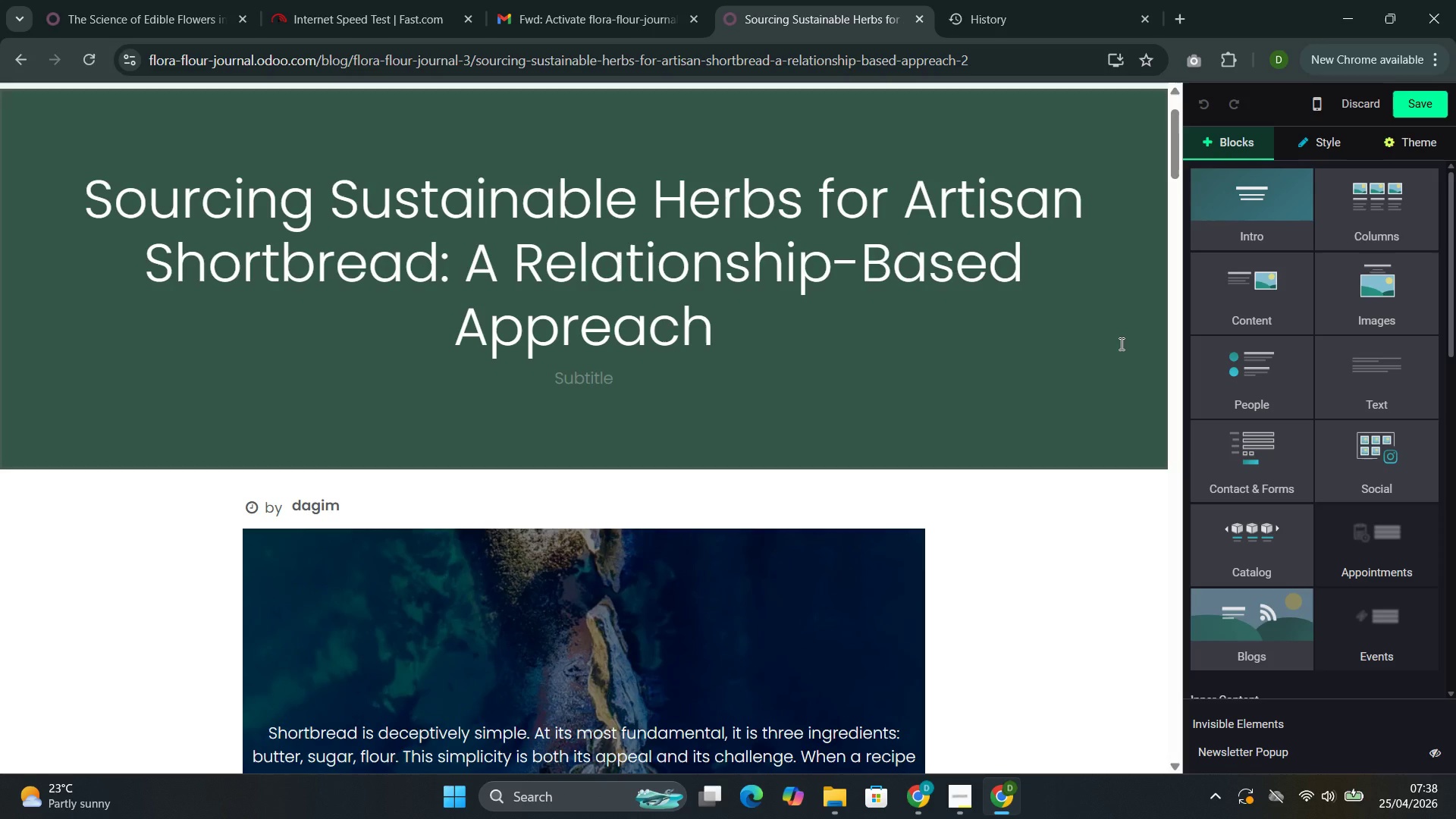 
scroll: coordinate [859, 589], scroll_direction: down, amount: 7.0
 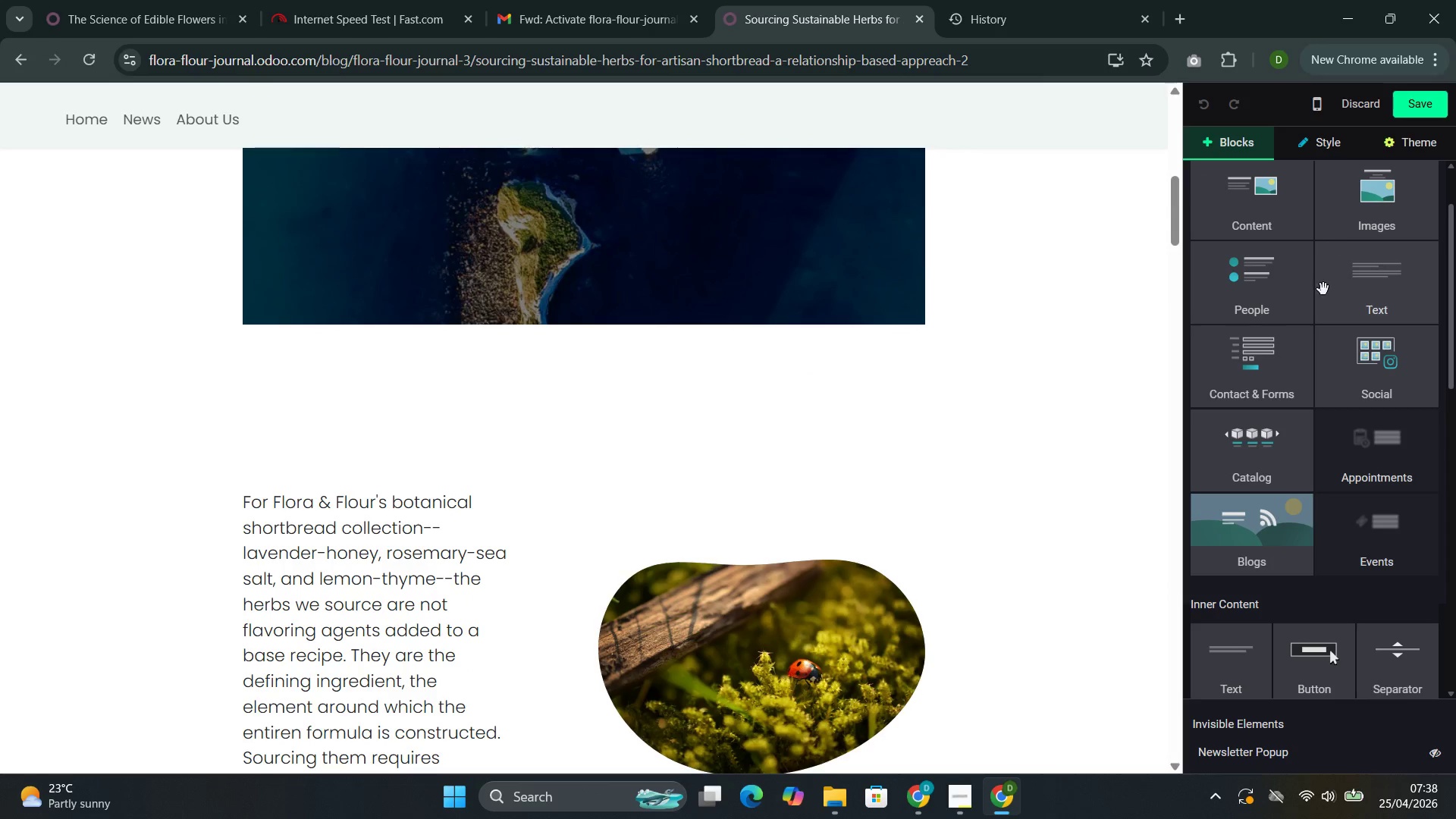 
mouse_move([1271, 430])
 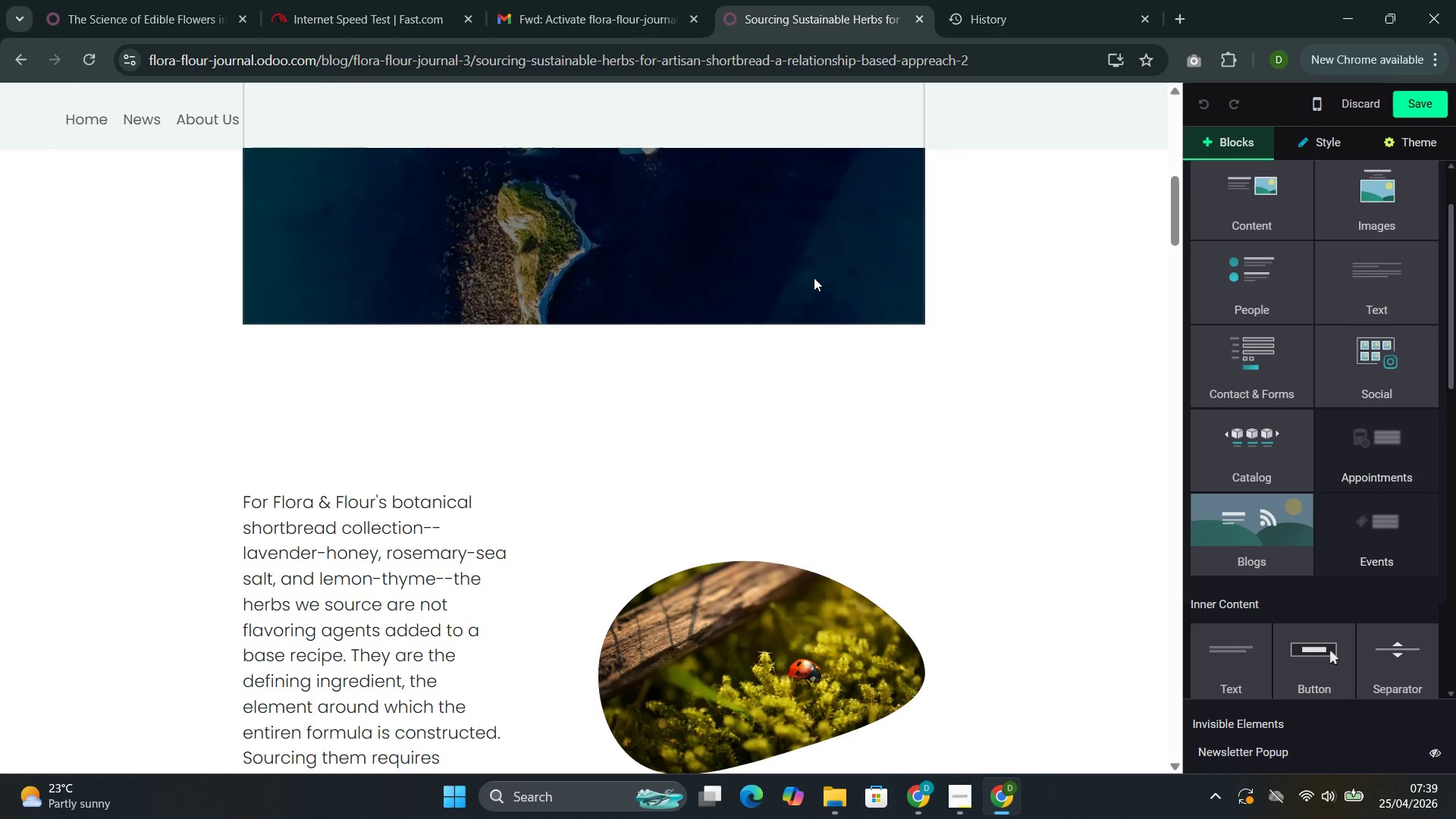 
left_click([814, 278])
 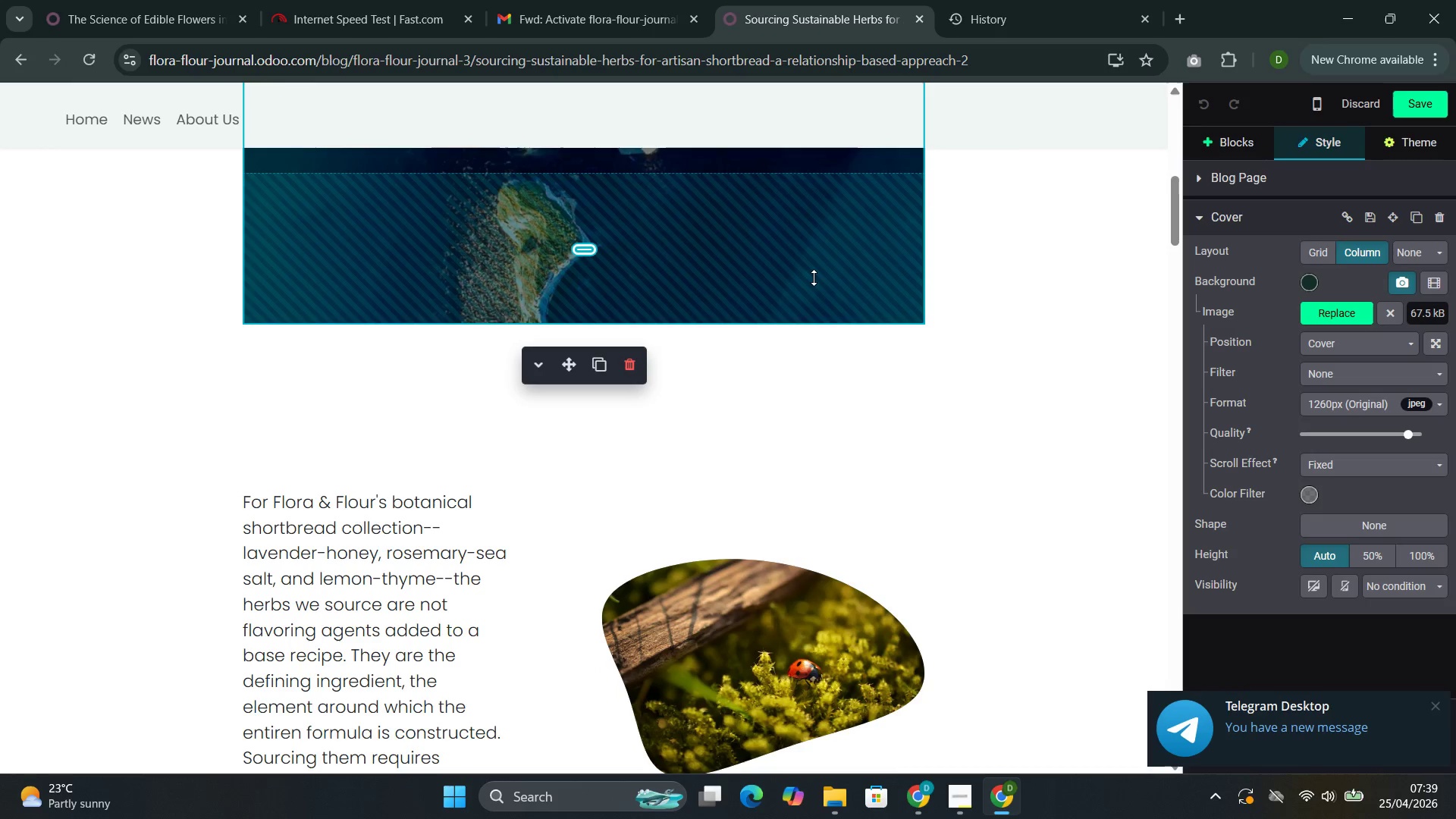 
wait(15.55)
 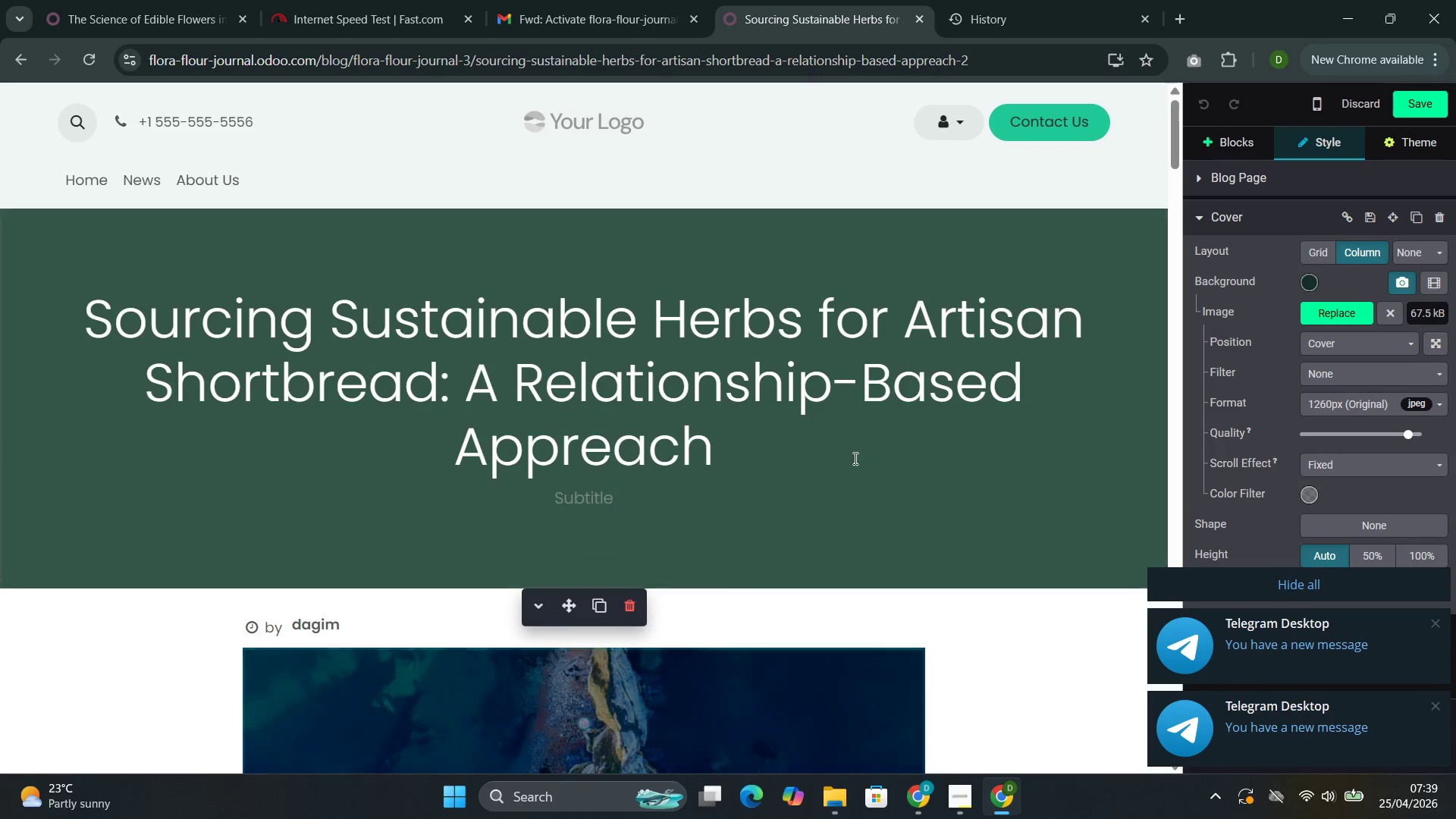 
left_click([856, 462])
 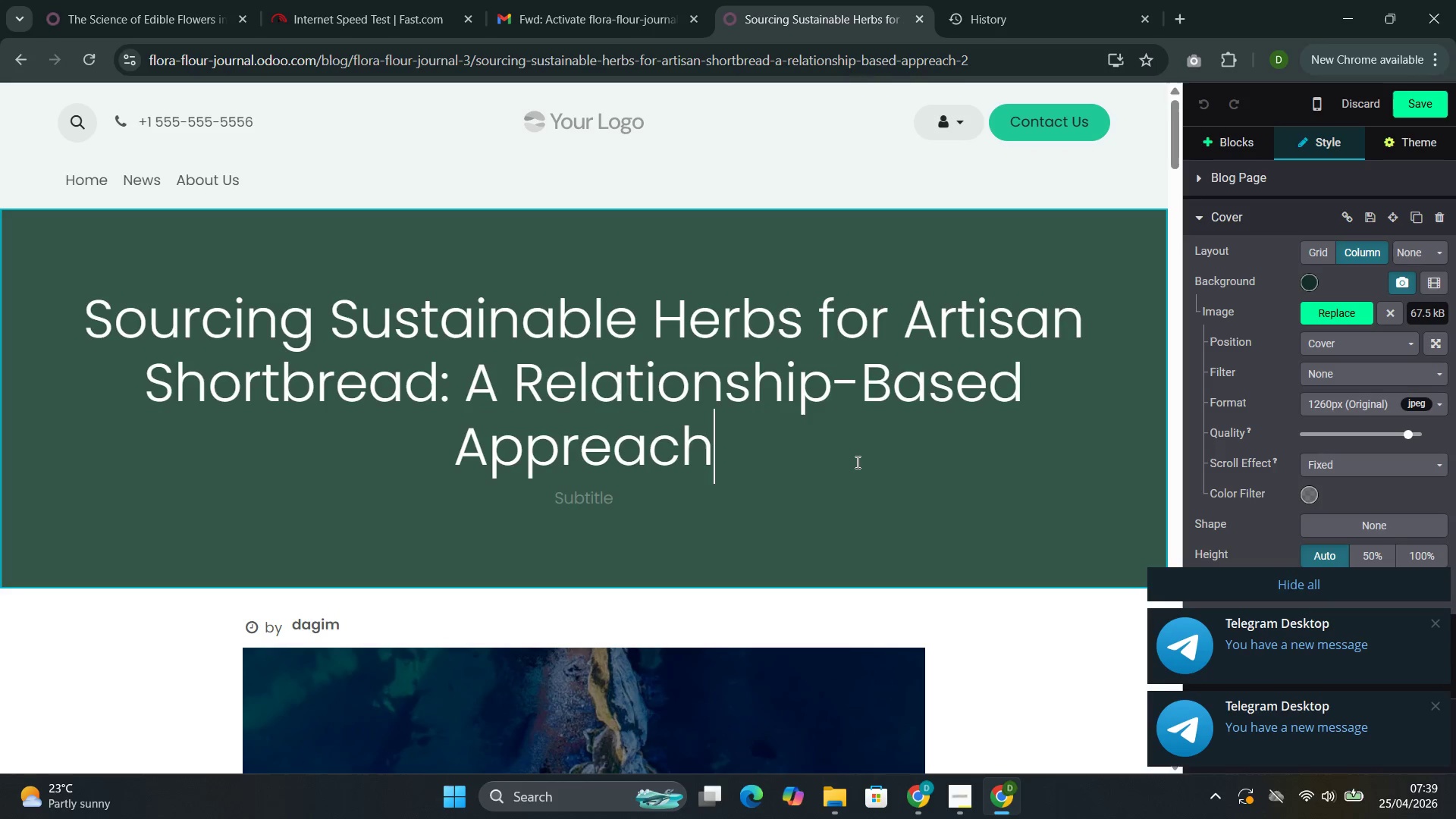 
double_click([856, 462])
 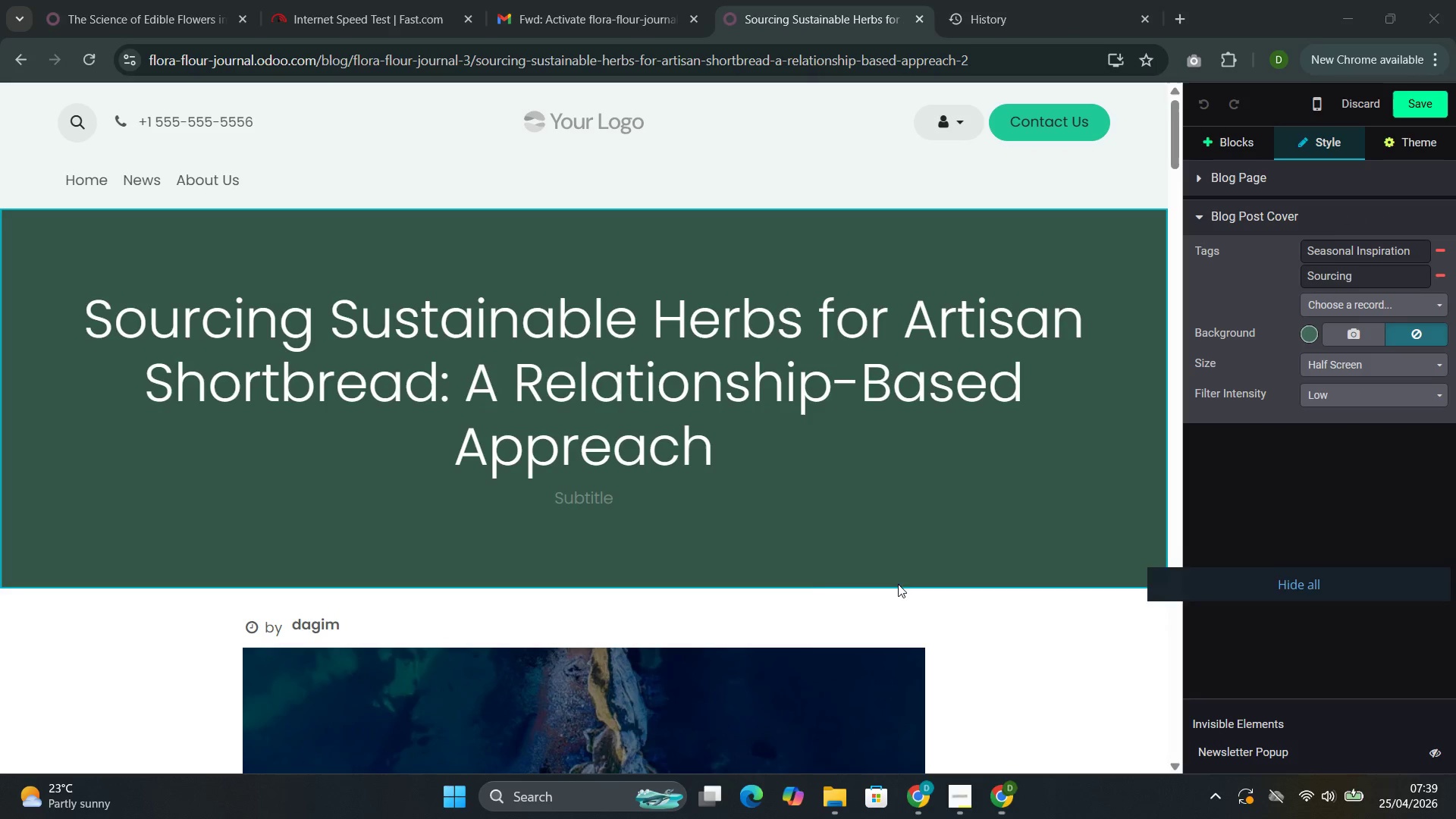 
scroll: coordinate [831, 399], scroll_direction: up, amount: 11.0
 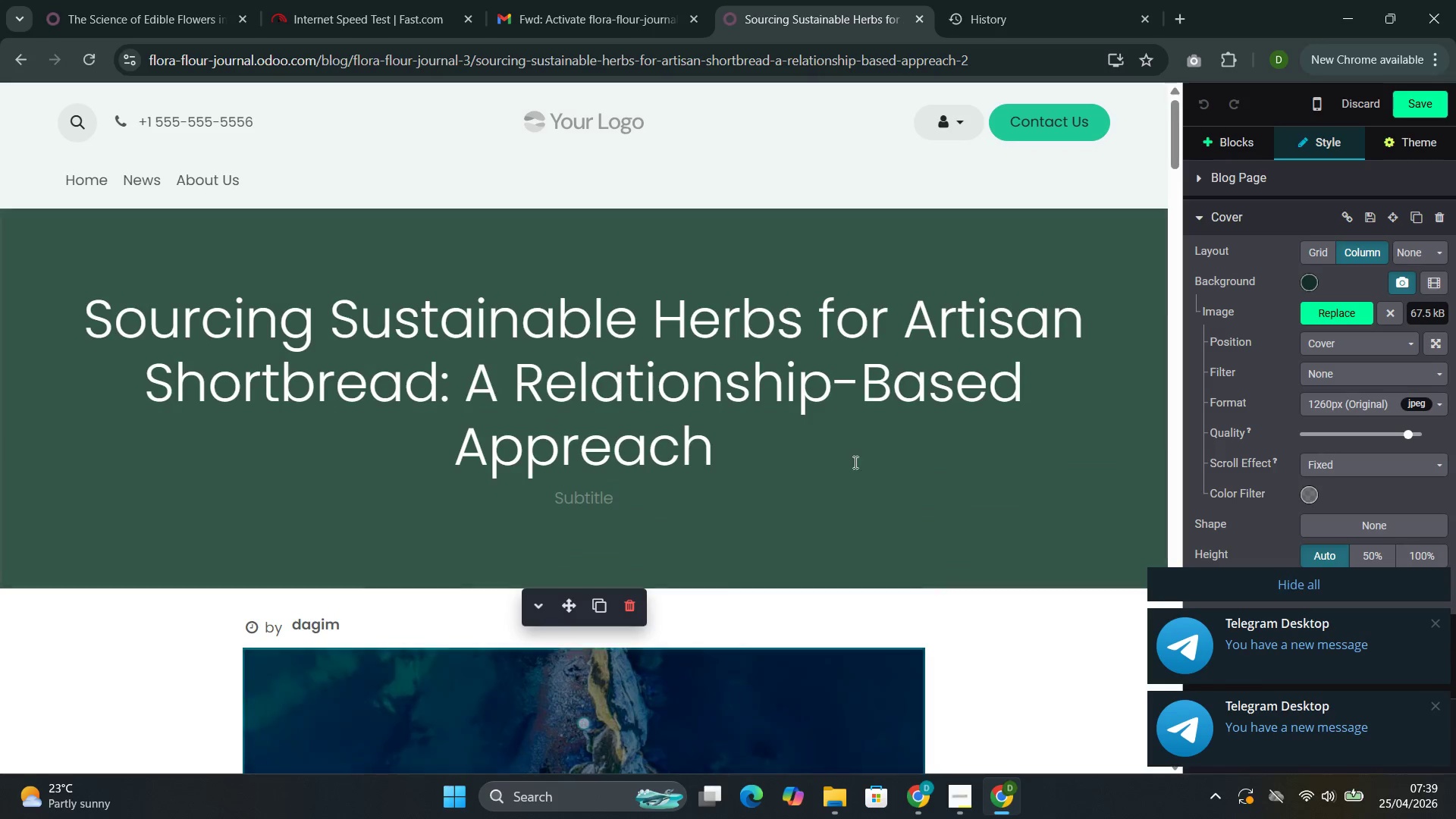 
left_click([815, 523])
 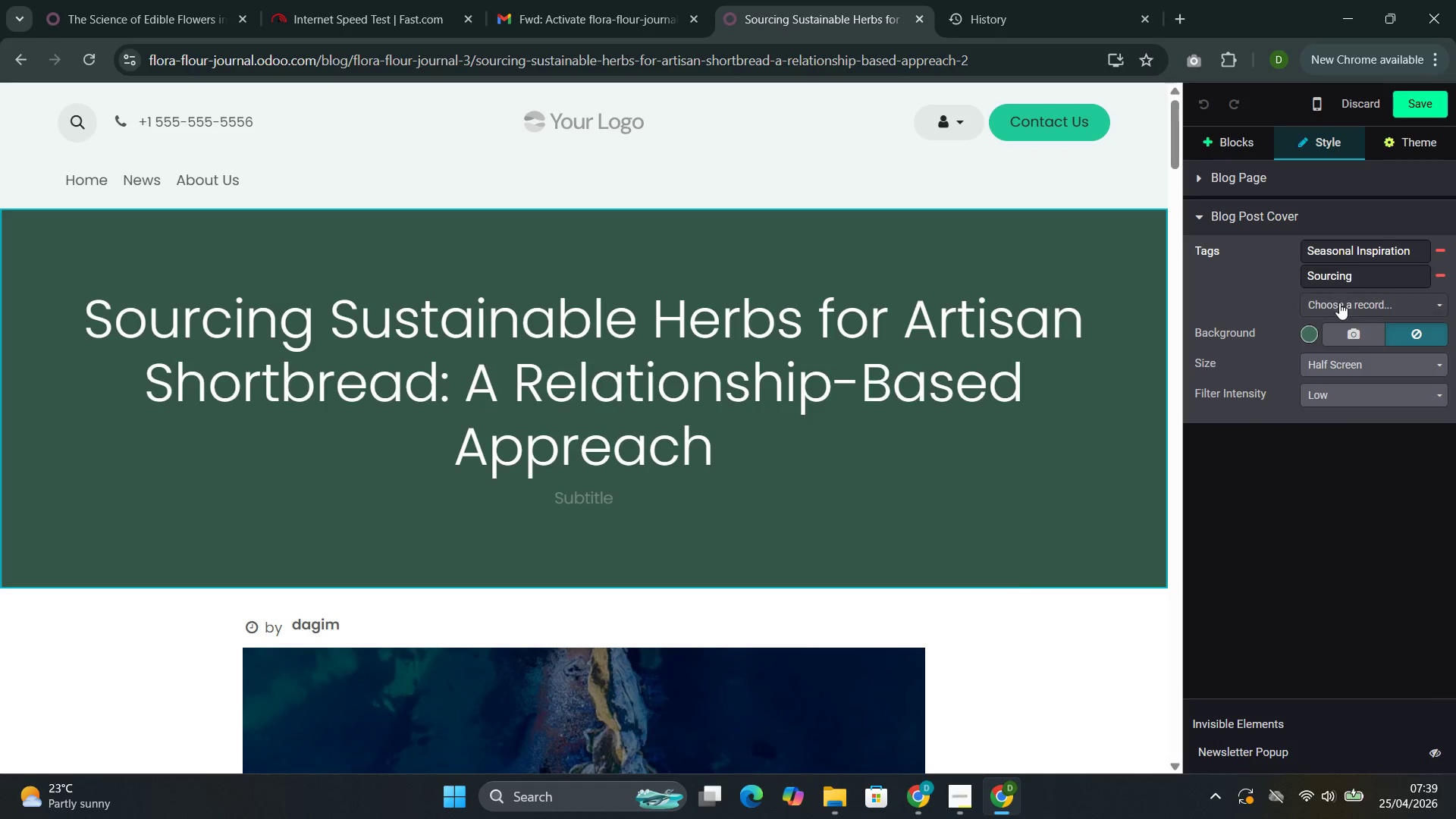 
left_click([1351, 328])
 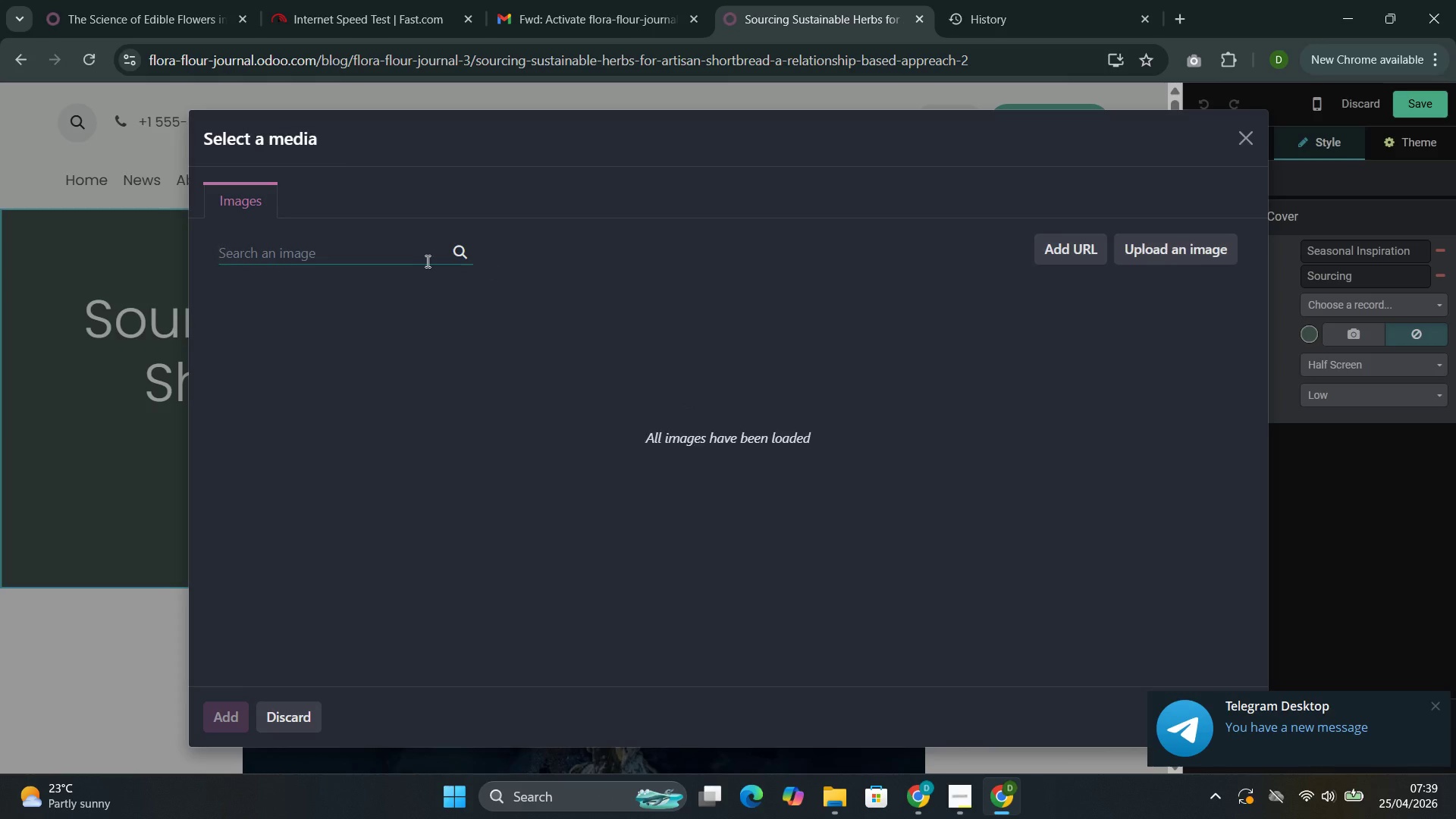 
left_click([406, 261])
 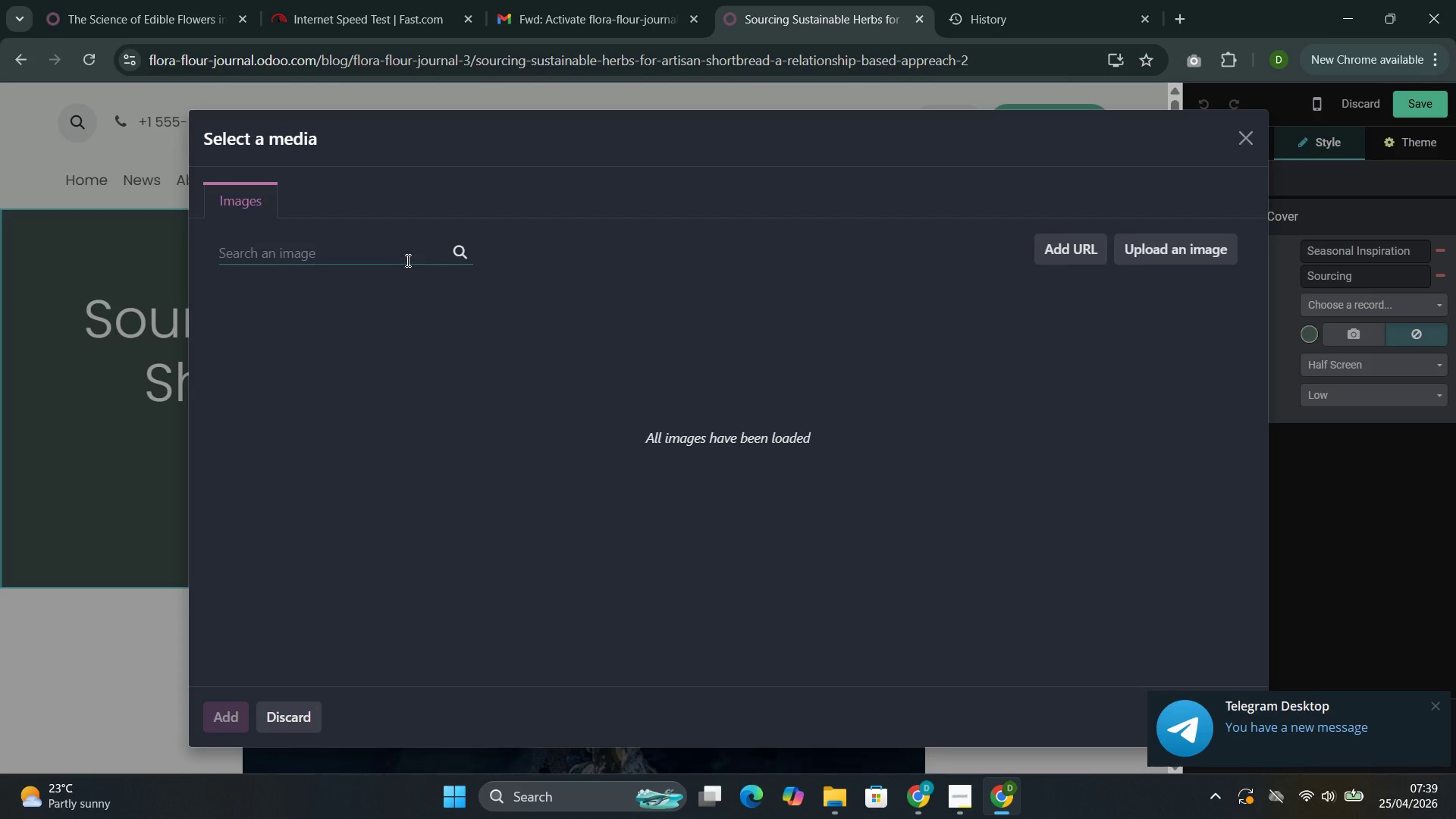 
type(farmer )
 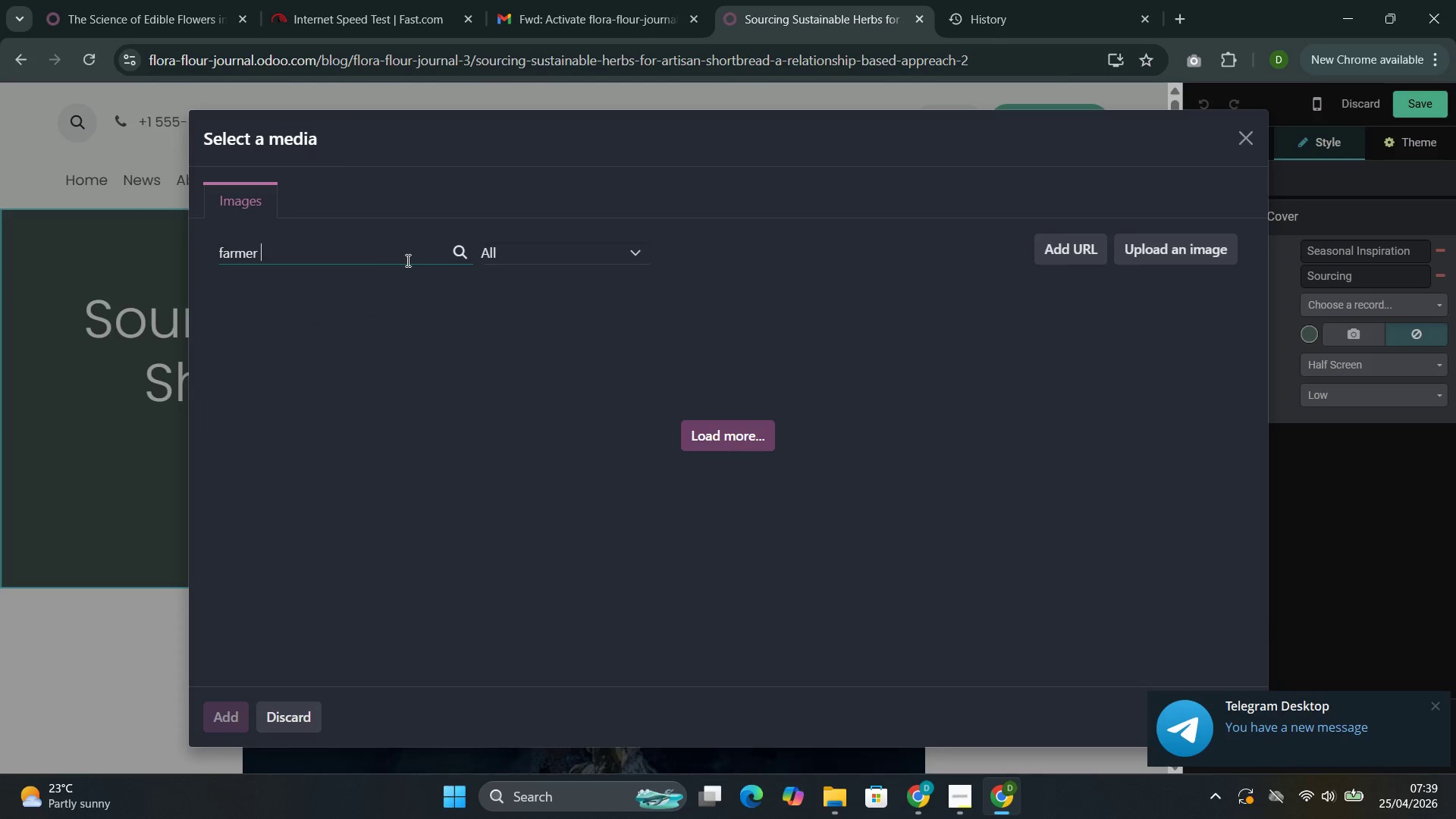 
wait(6.11)
 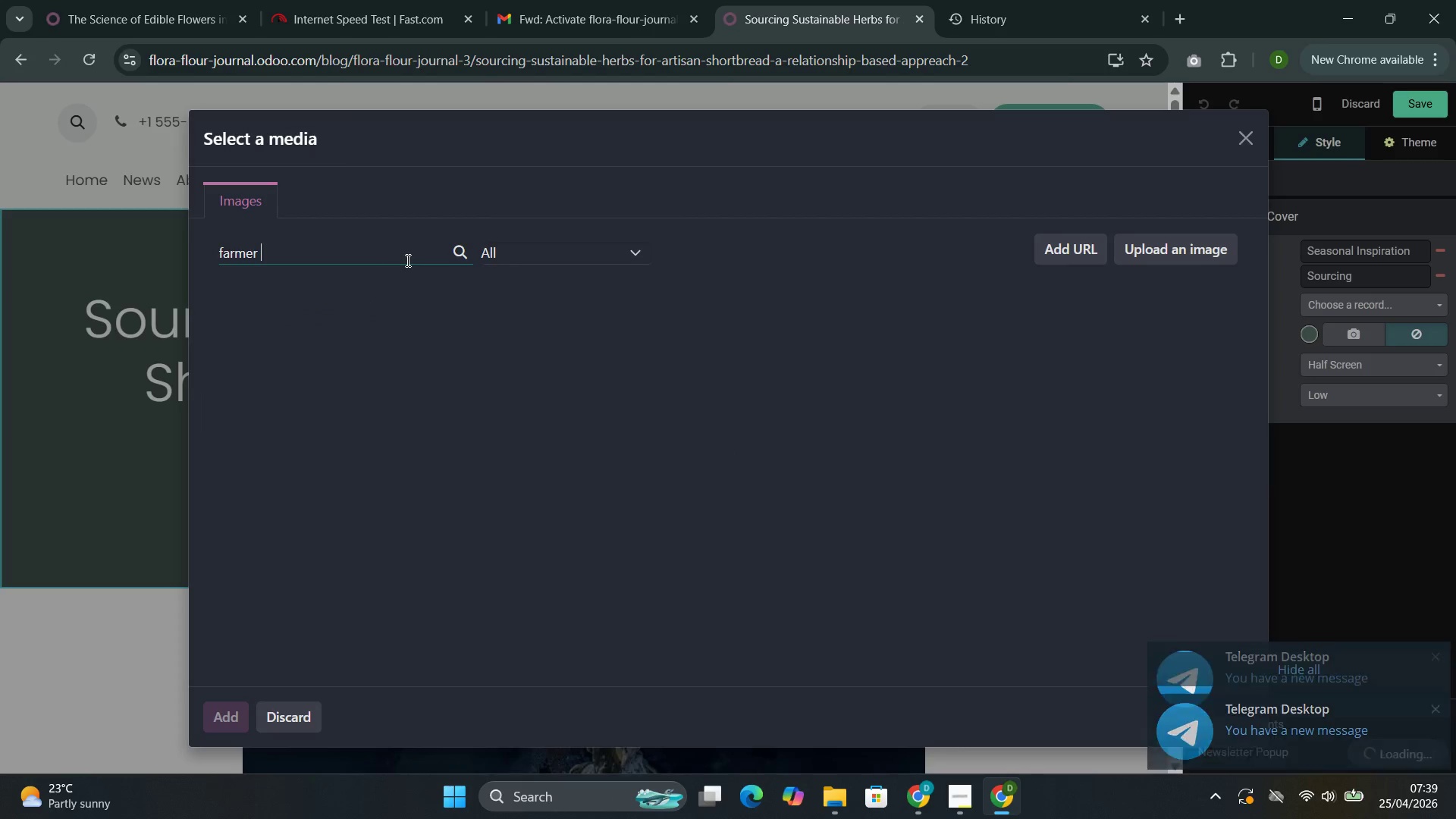 
type(holding )
 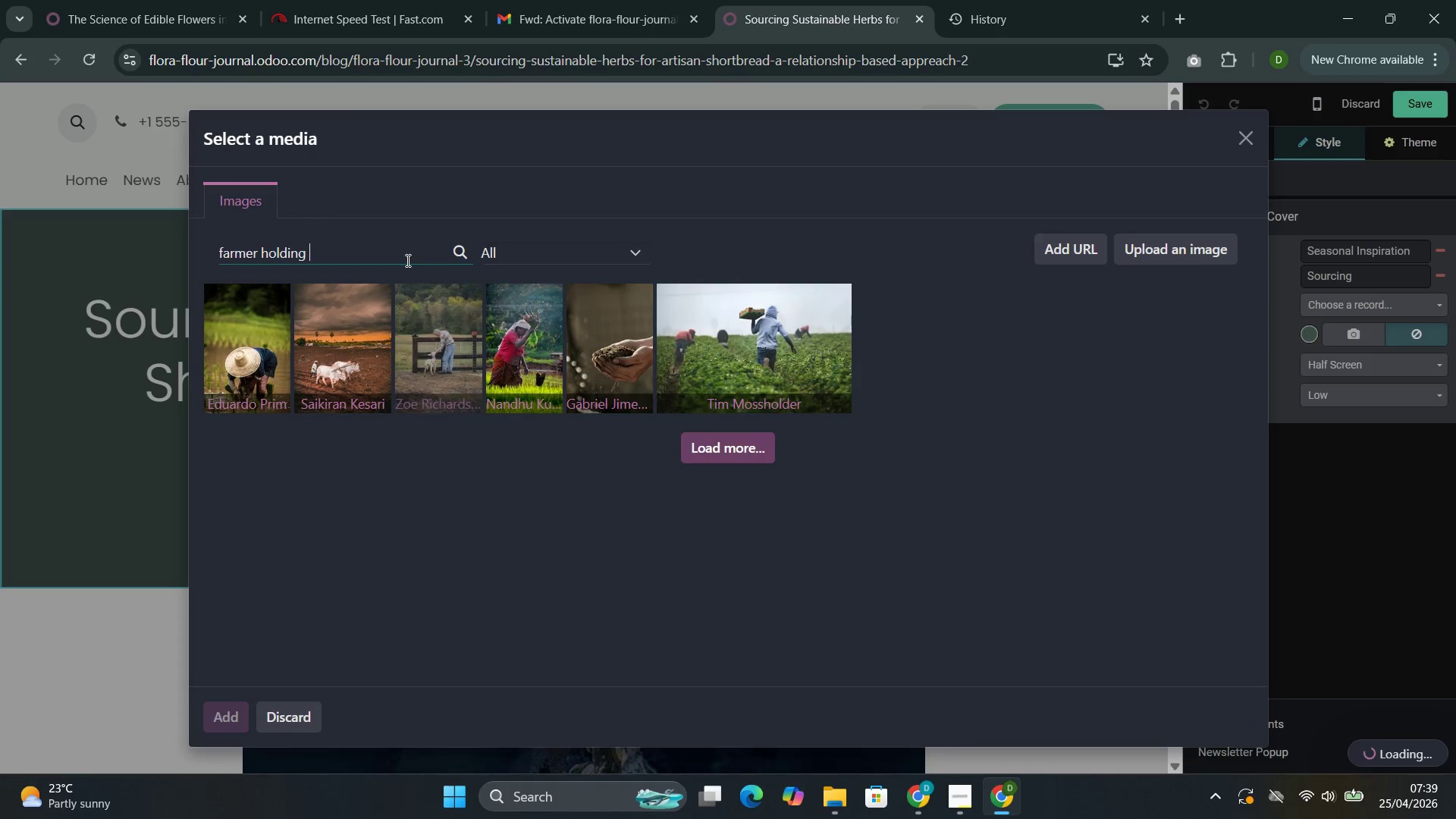 
wait(6.28)
 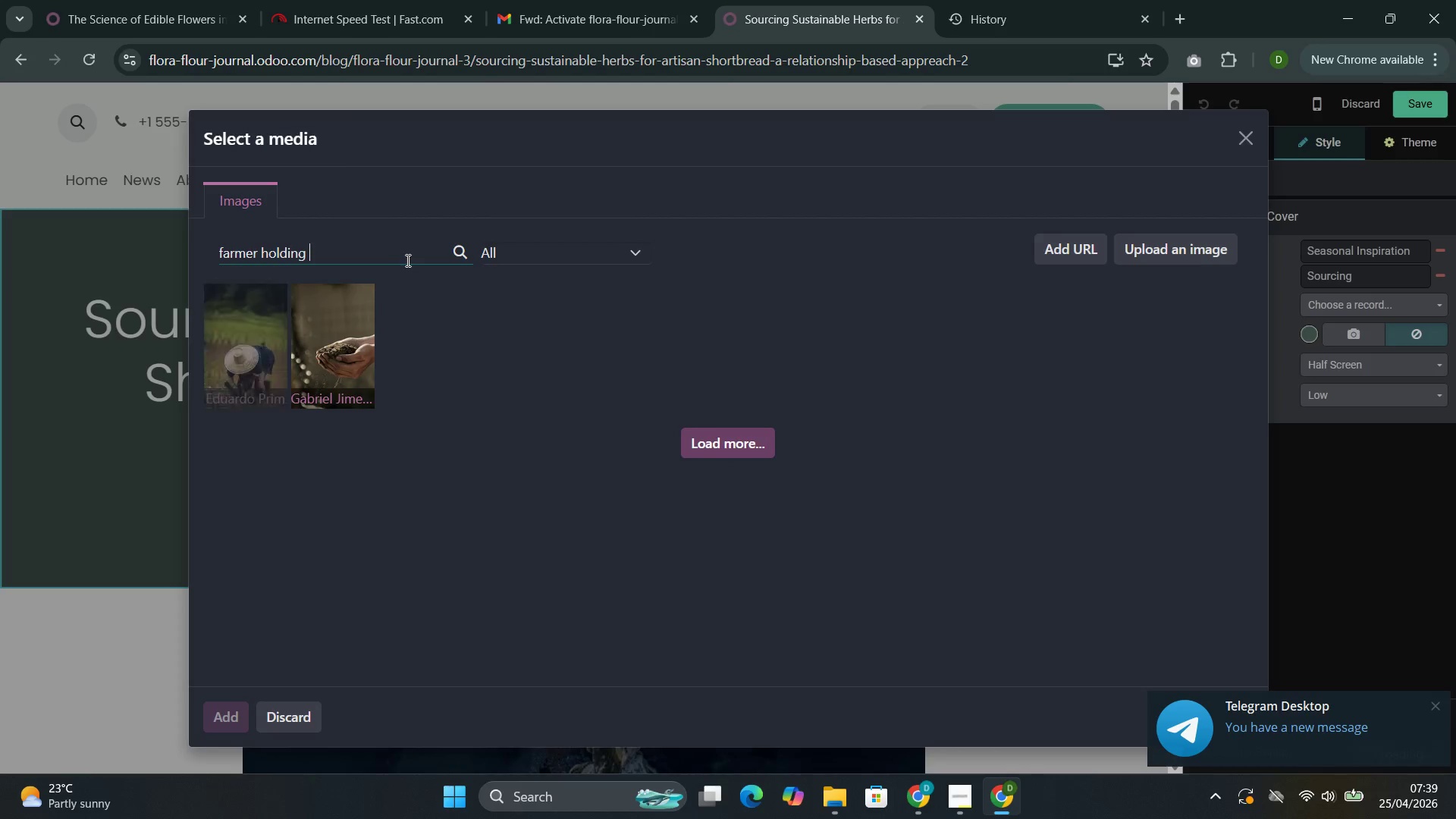 
type(fresh)
 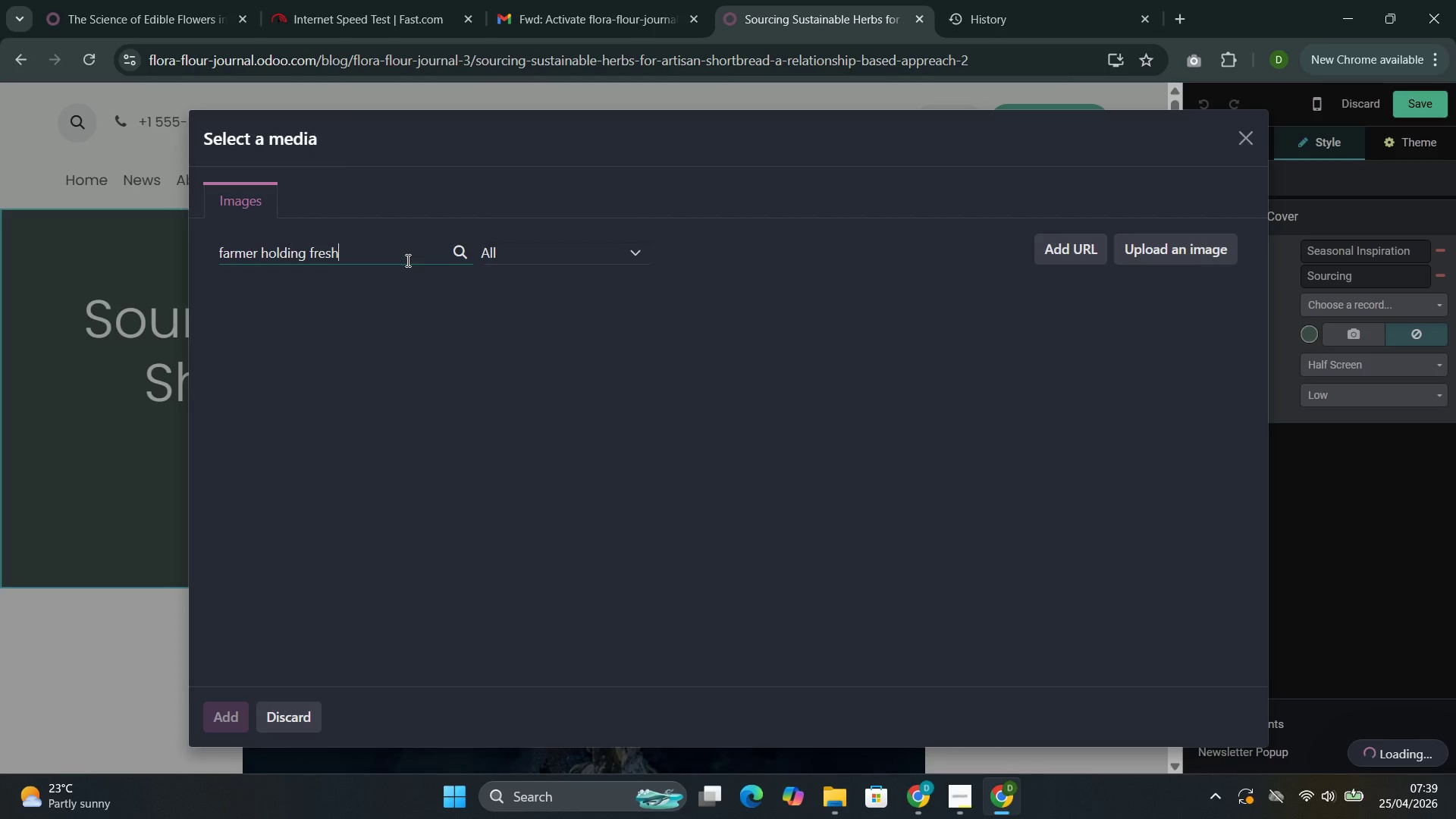 
wait(9.66)
 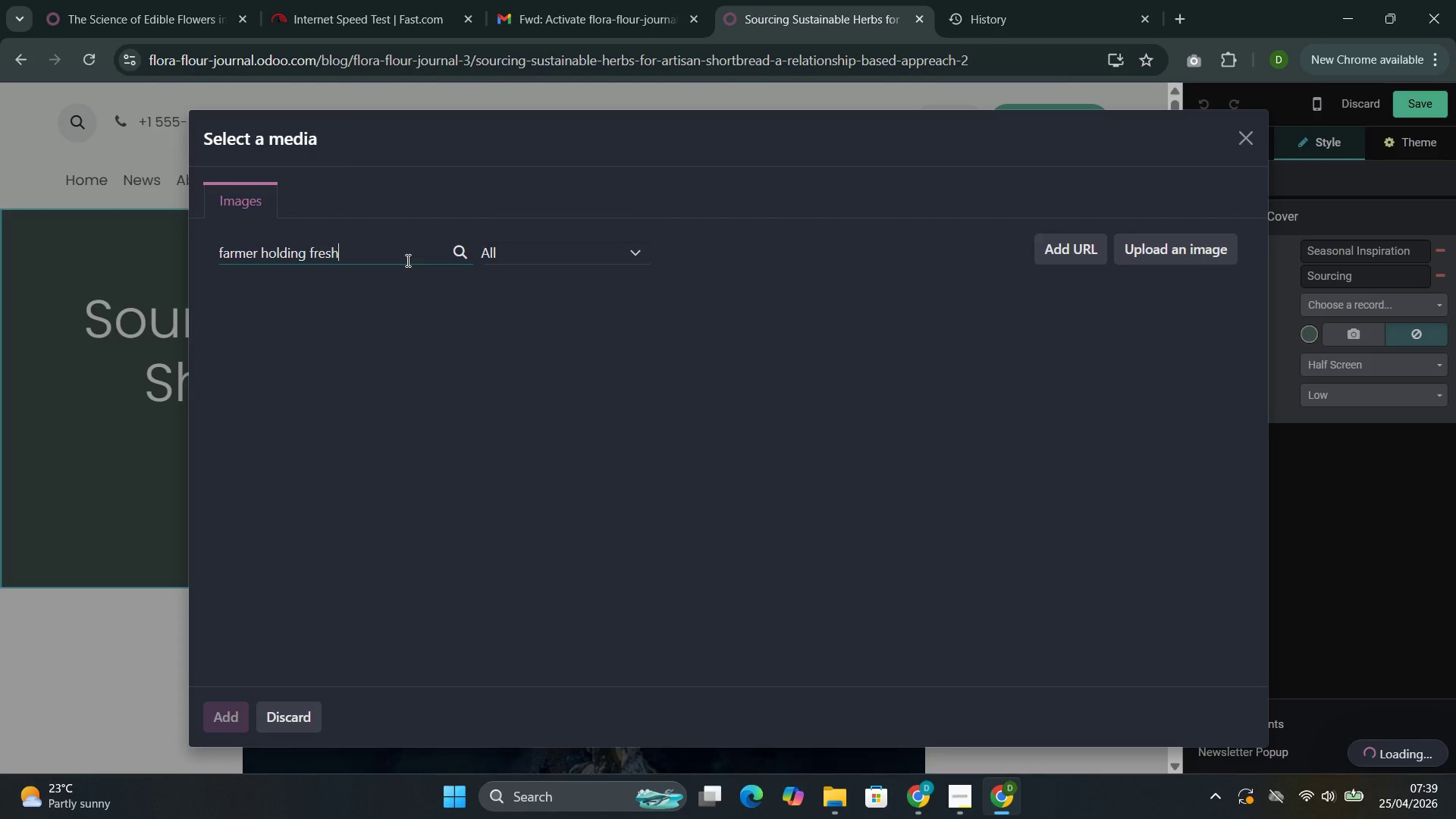 
type(ly )
 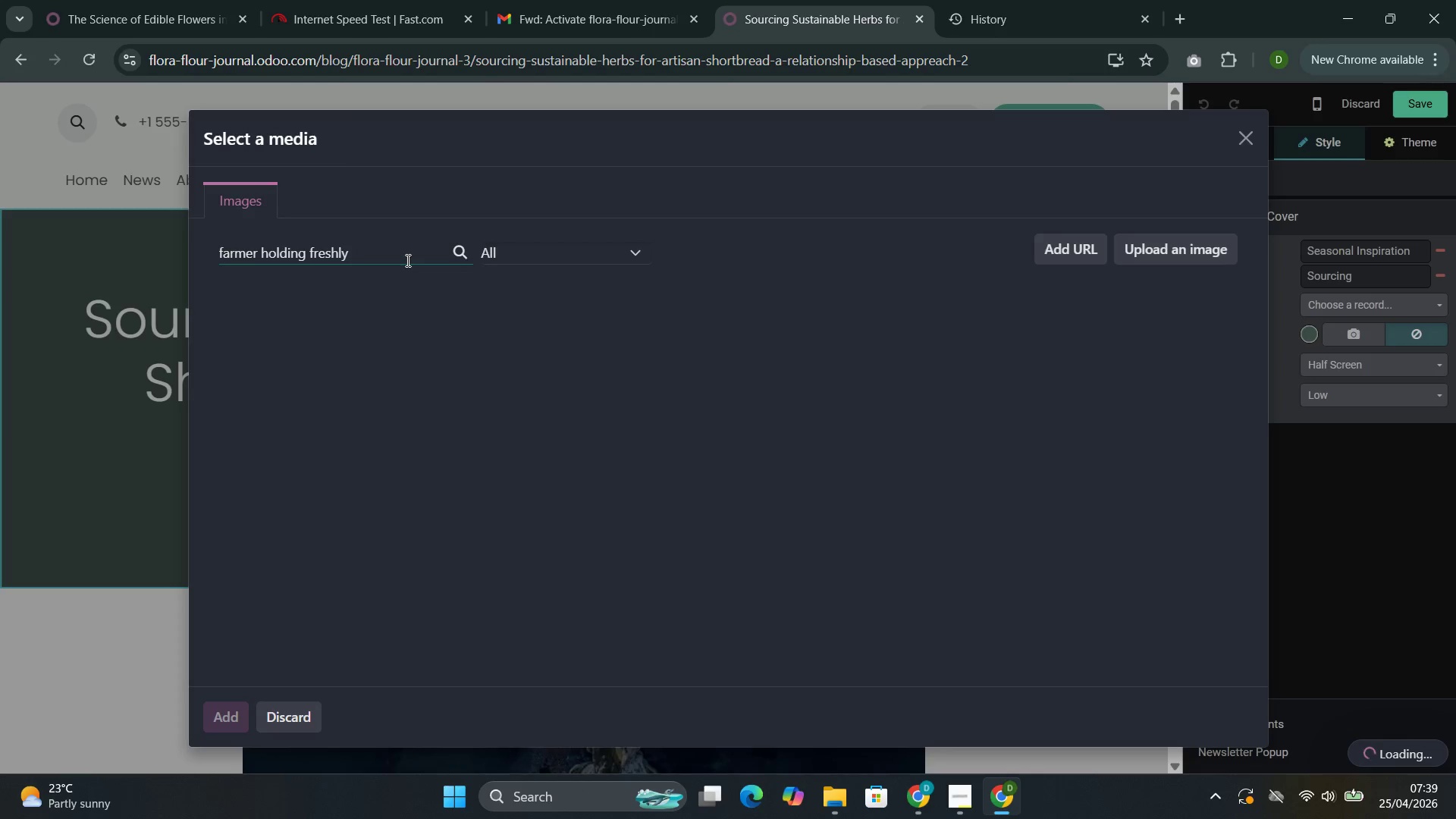 
wait(9.03)
 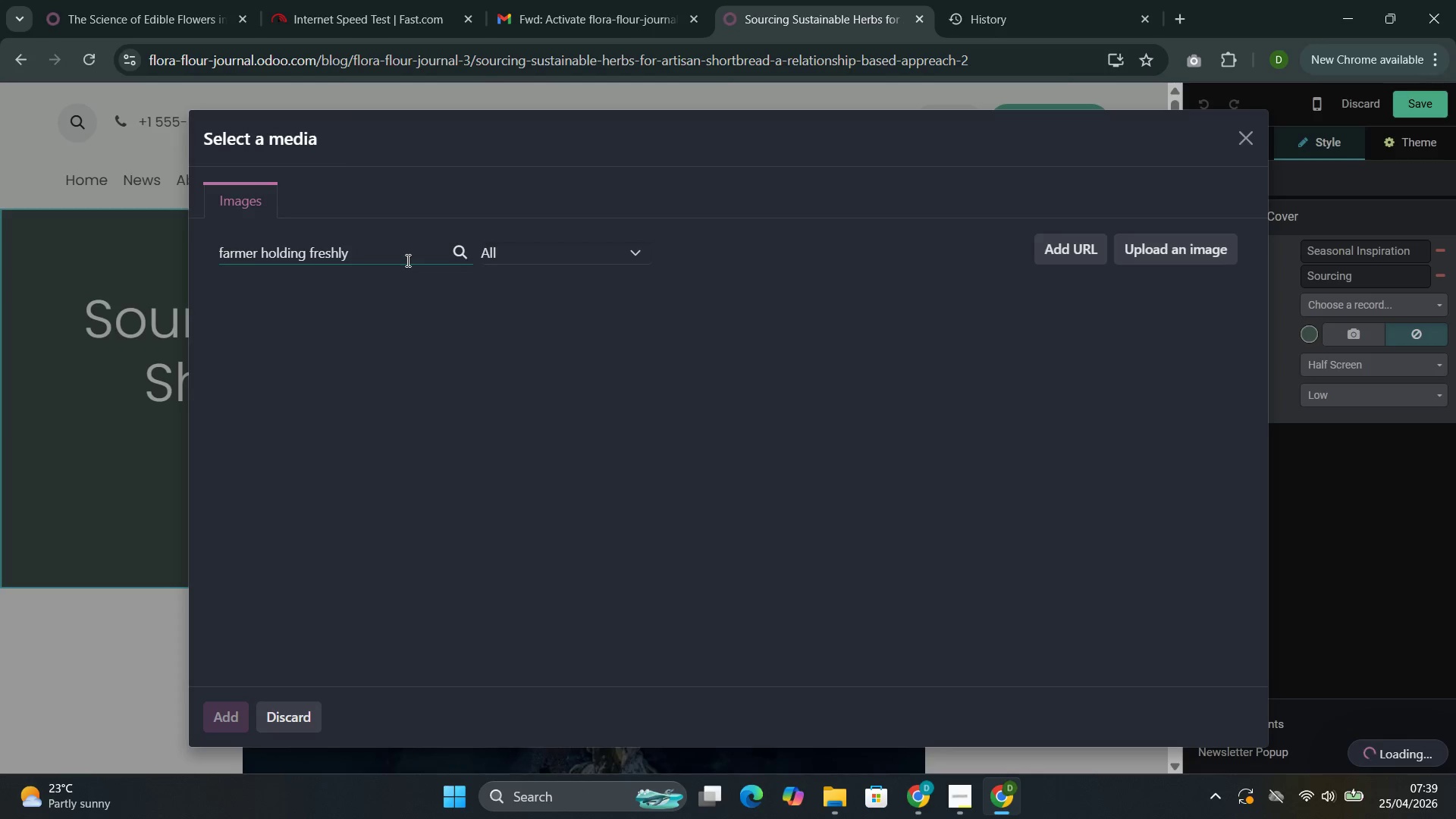 
type(harvested herbs)
 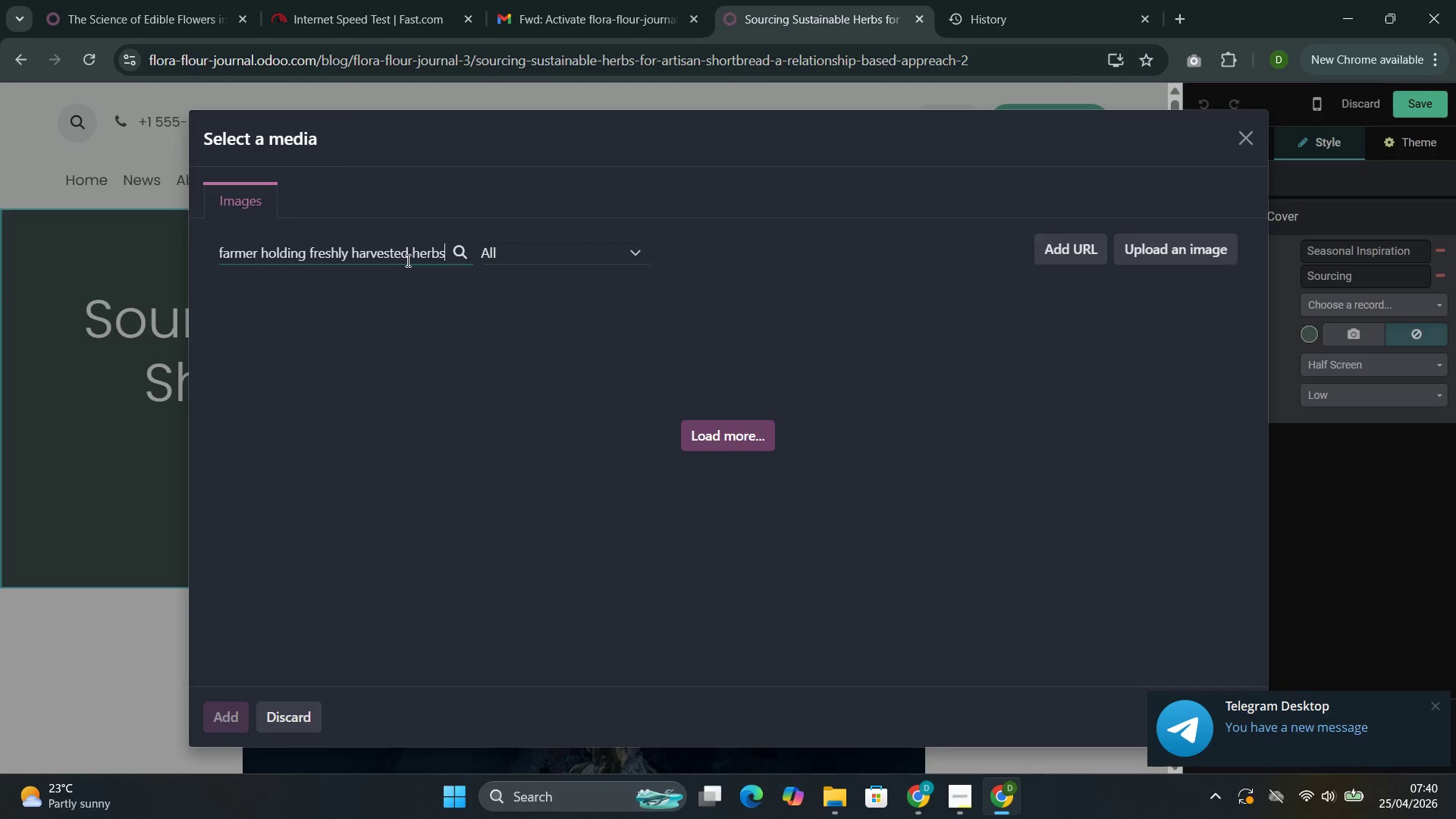 
key(Space)
 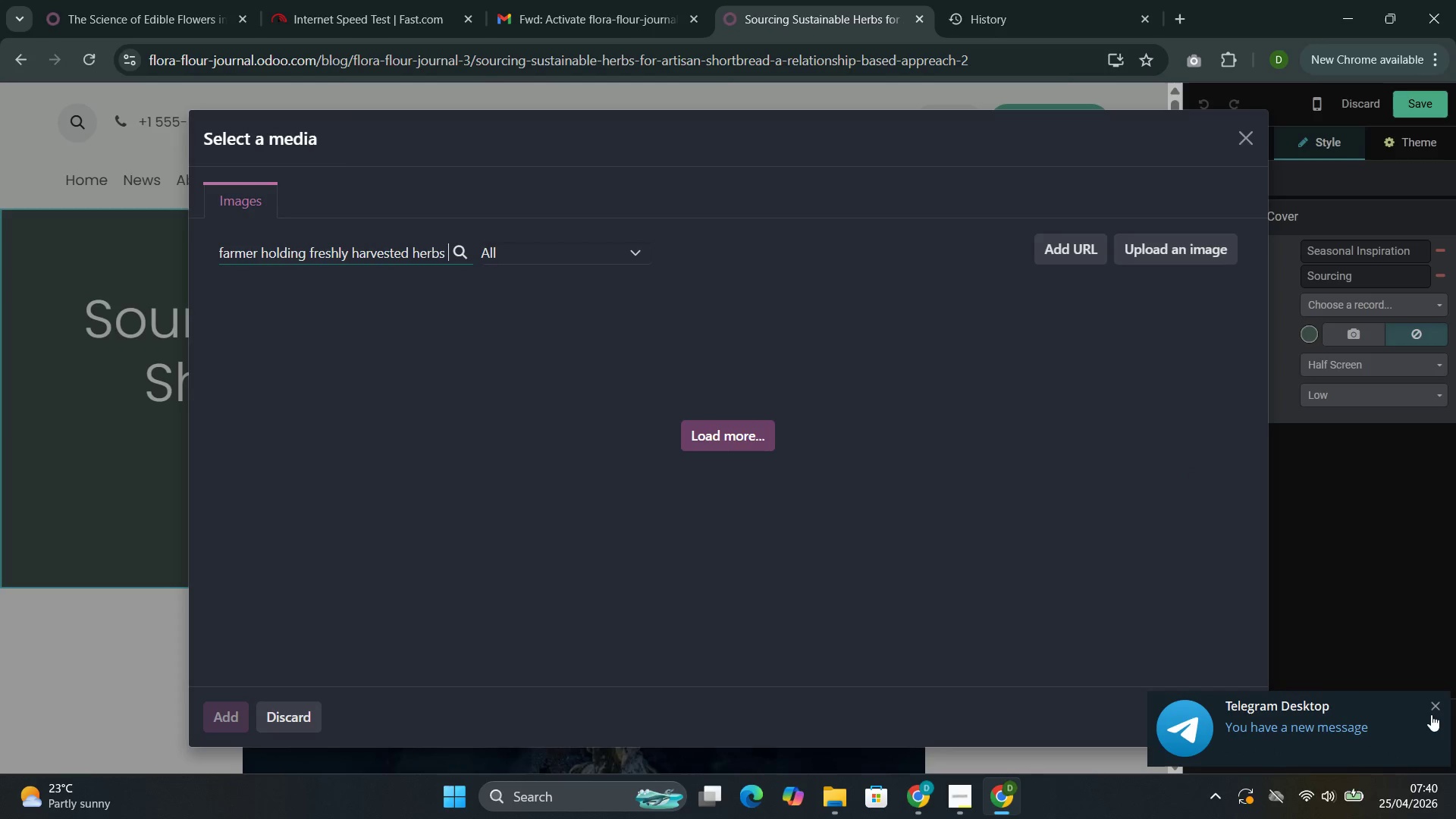 
left_click([1437, 701])
 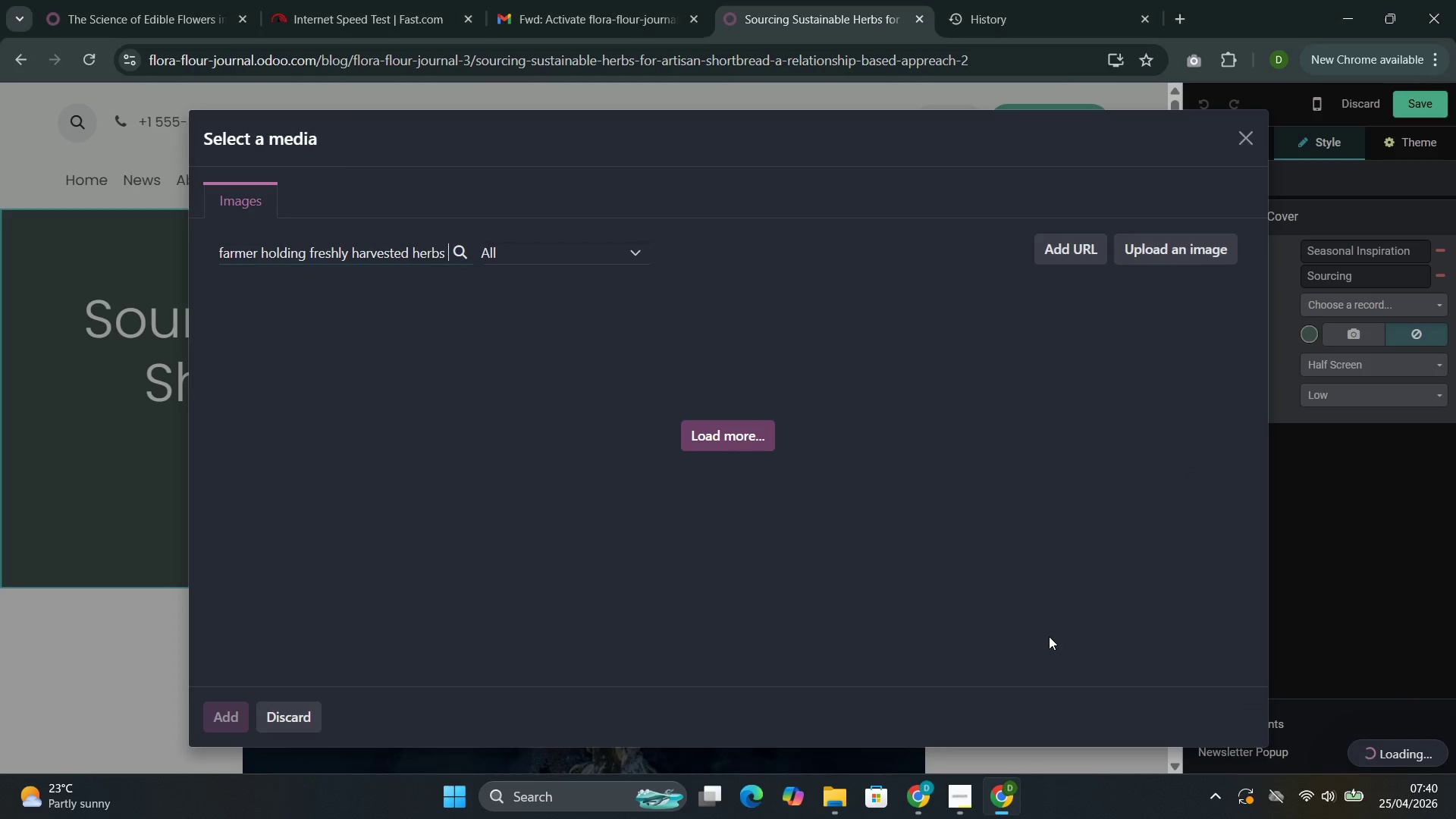 
left_click([1046, 626])
 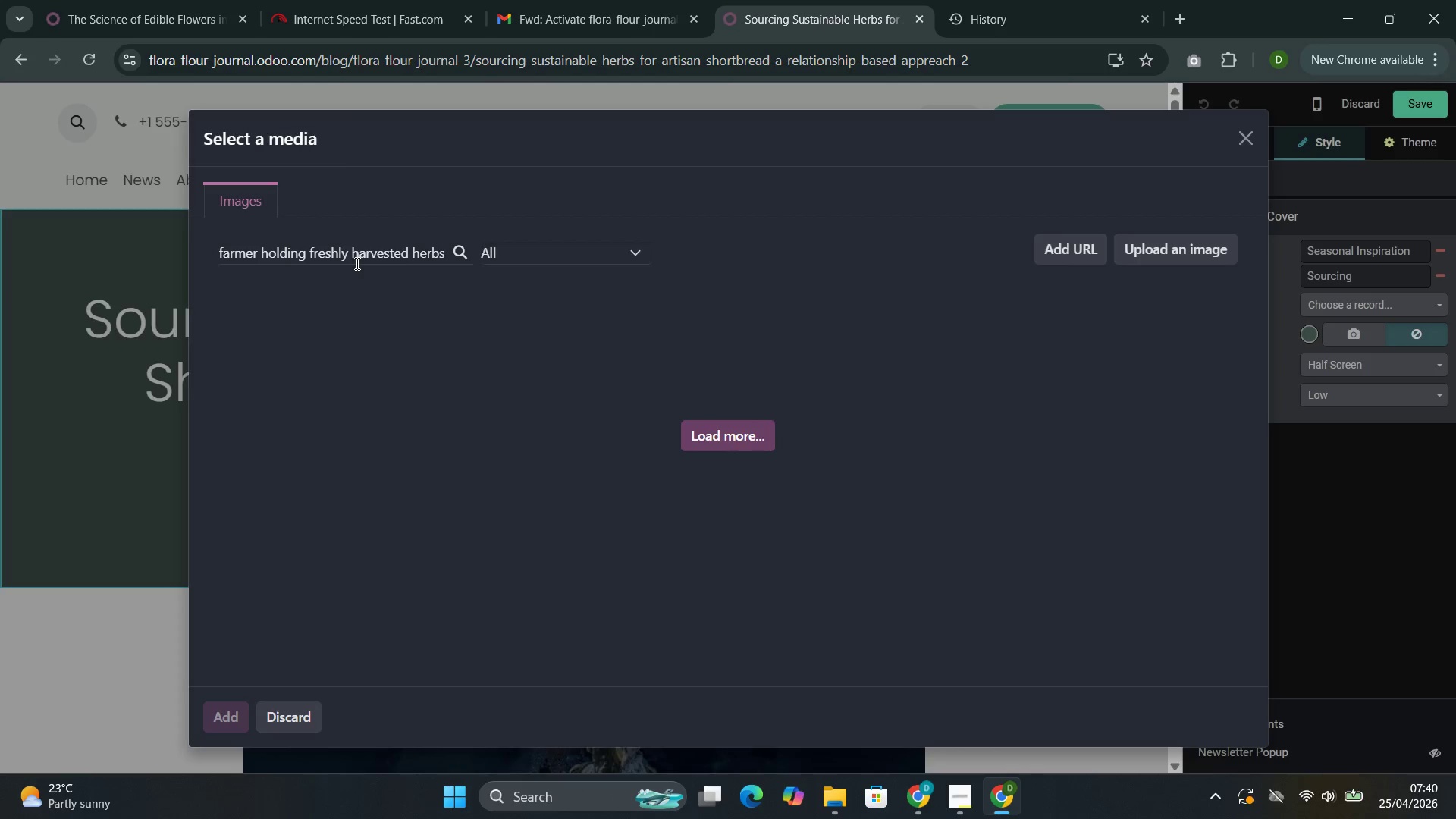 
double_click([356, 263])
 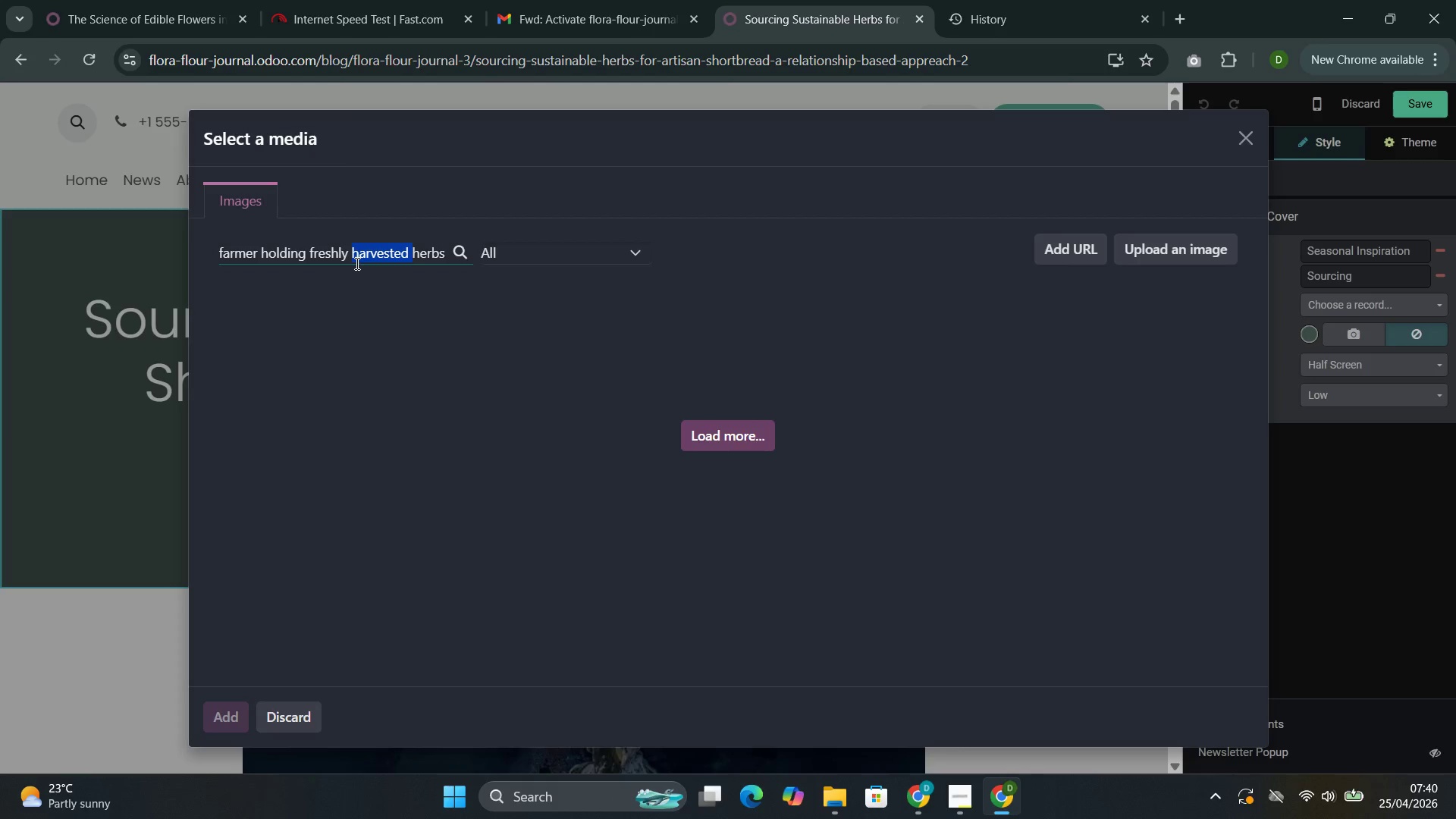 
triple_click([356, 263])
 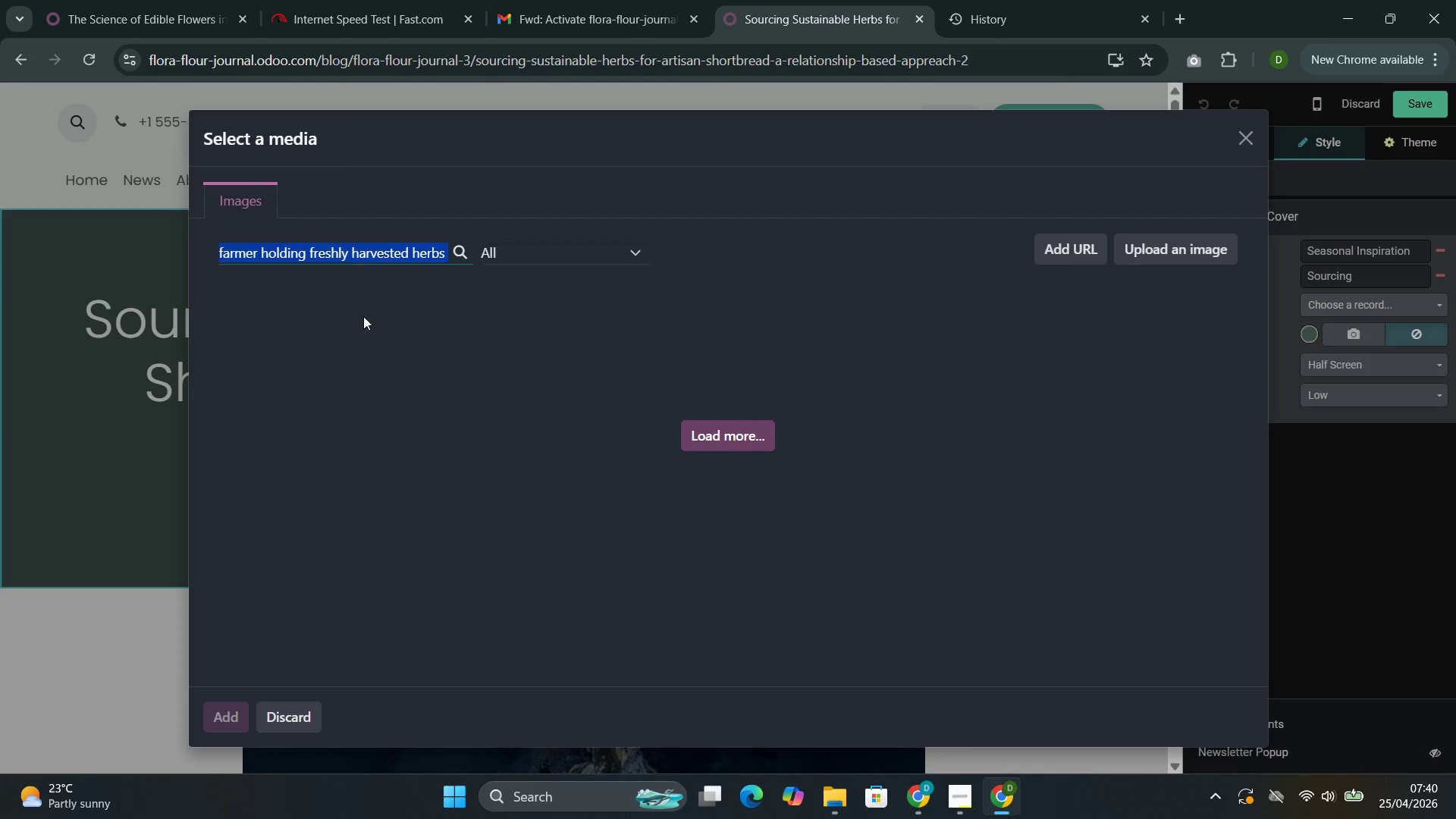 
left_click([380, 365])
 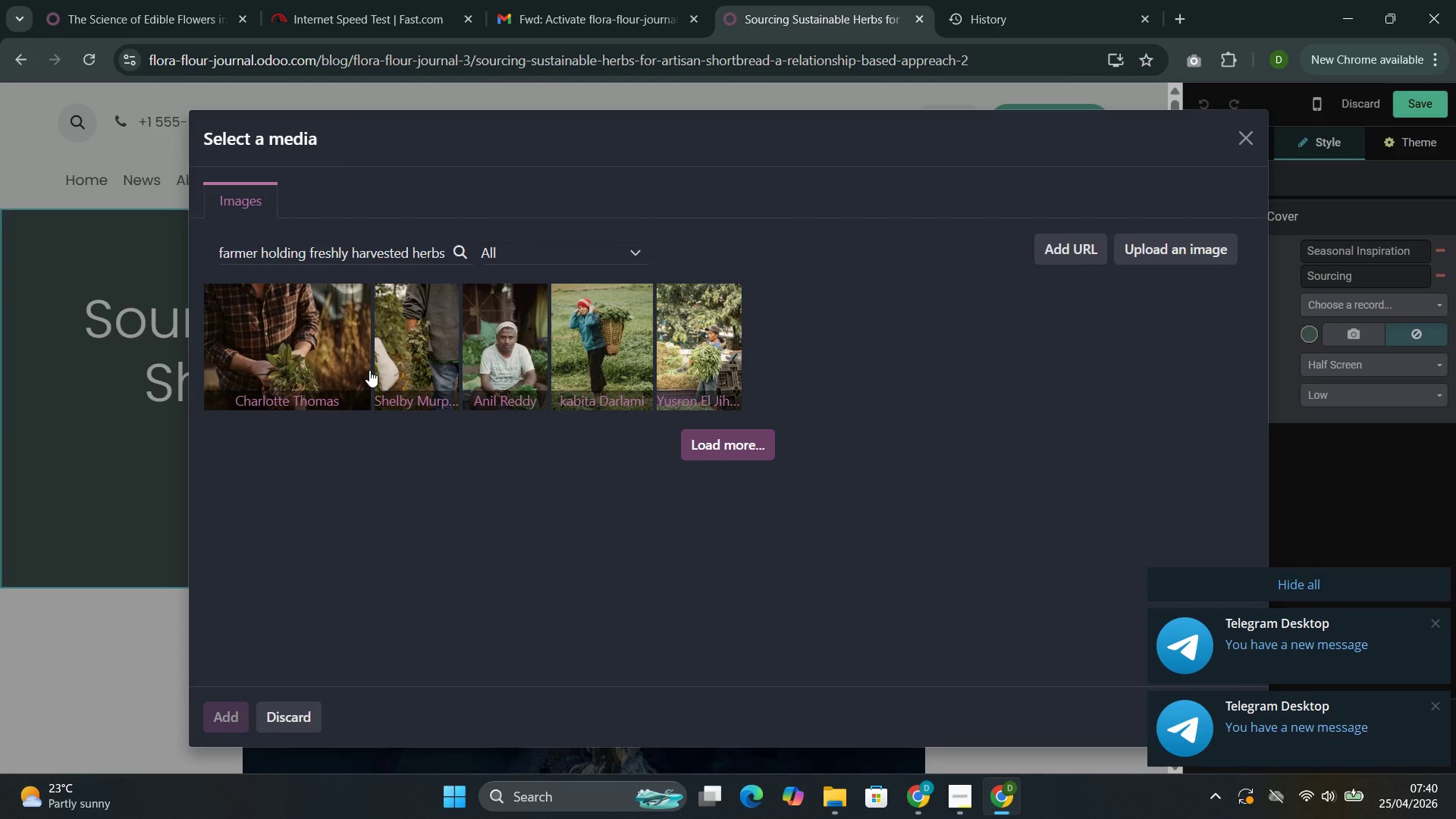 
wait(38.2)
 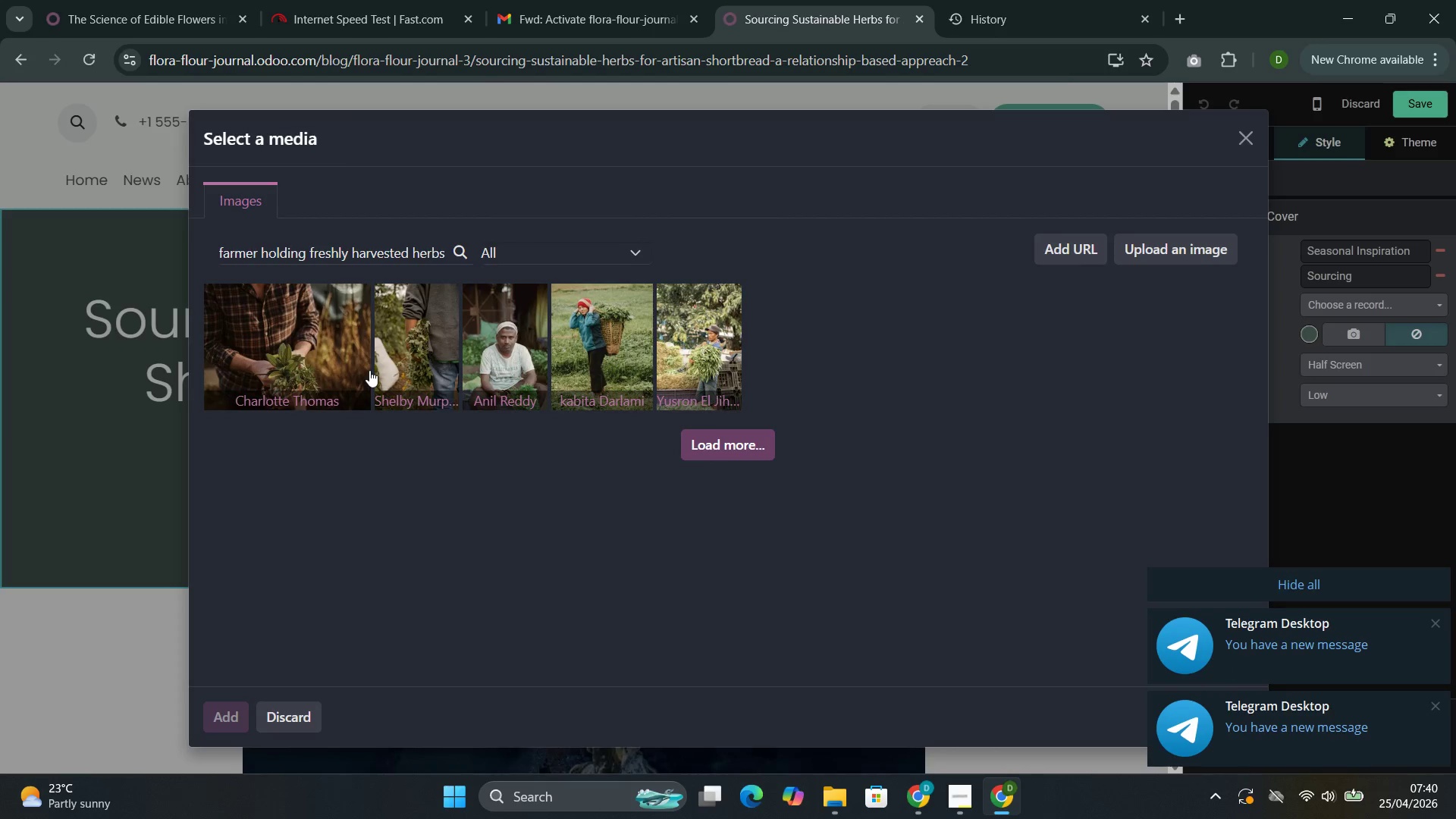 
left_click([1169, 583])
 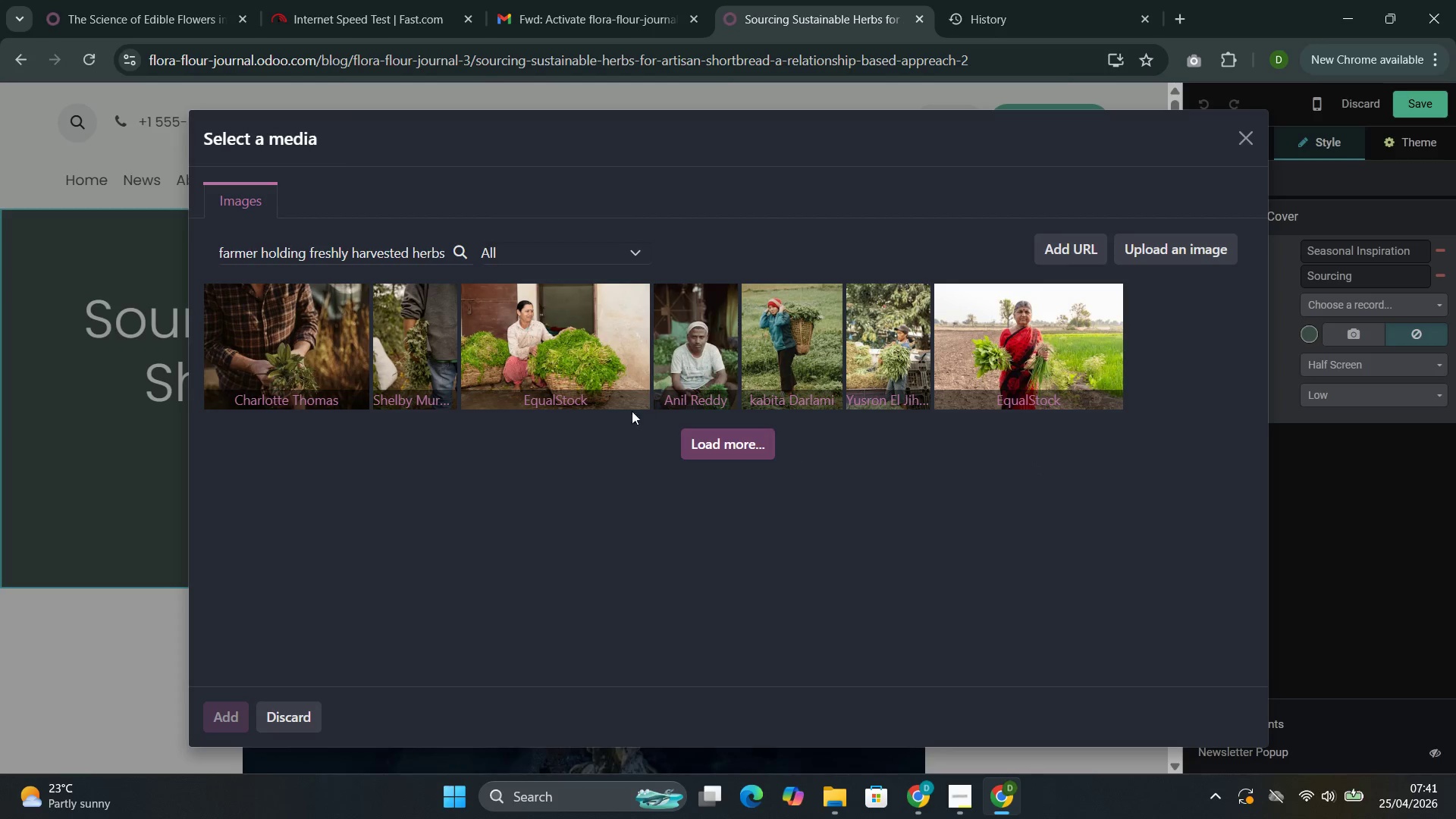 
left_click([265, 358])
 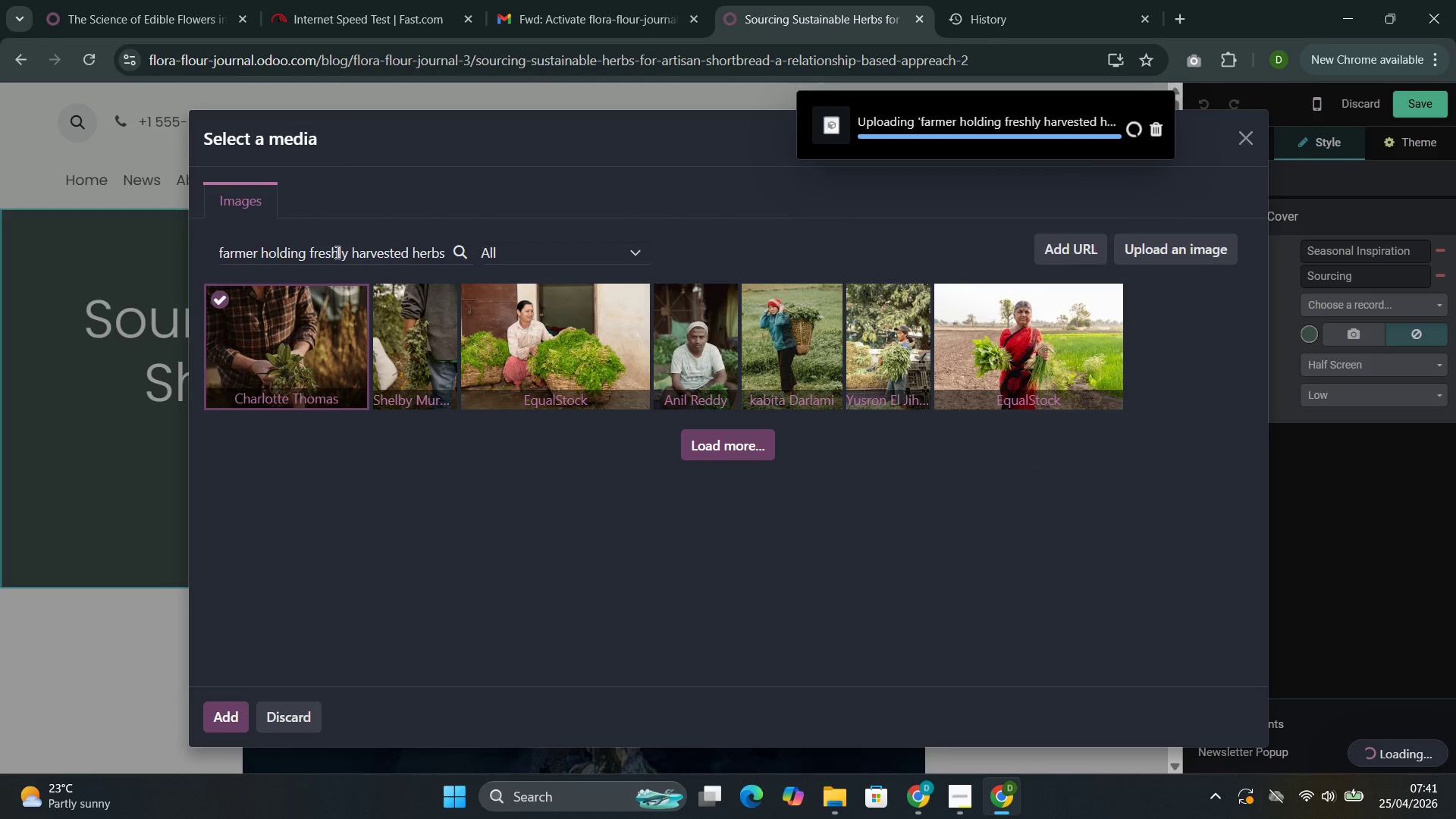 
double_click([339, 246])
 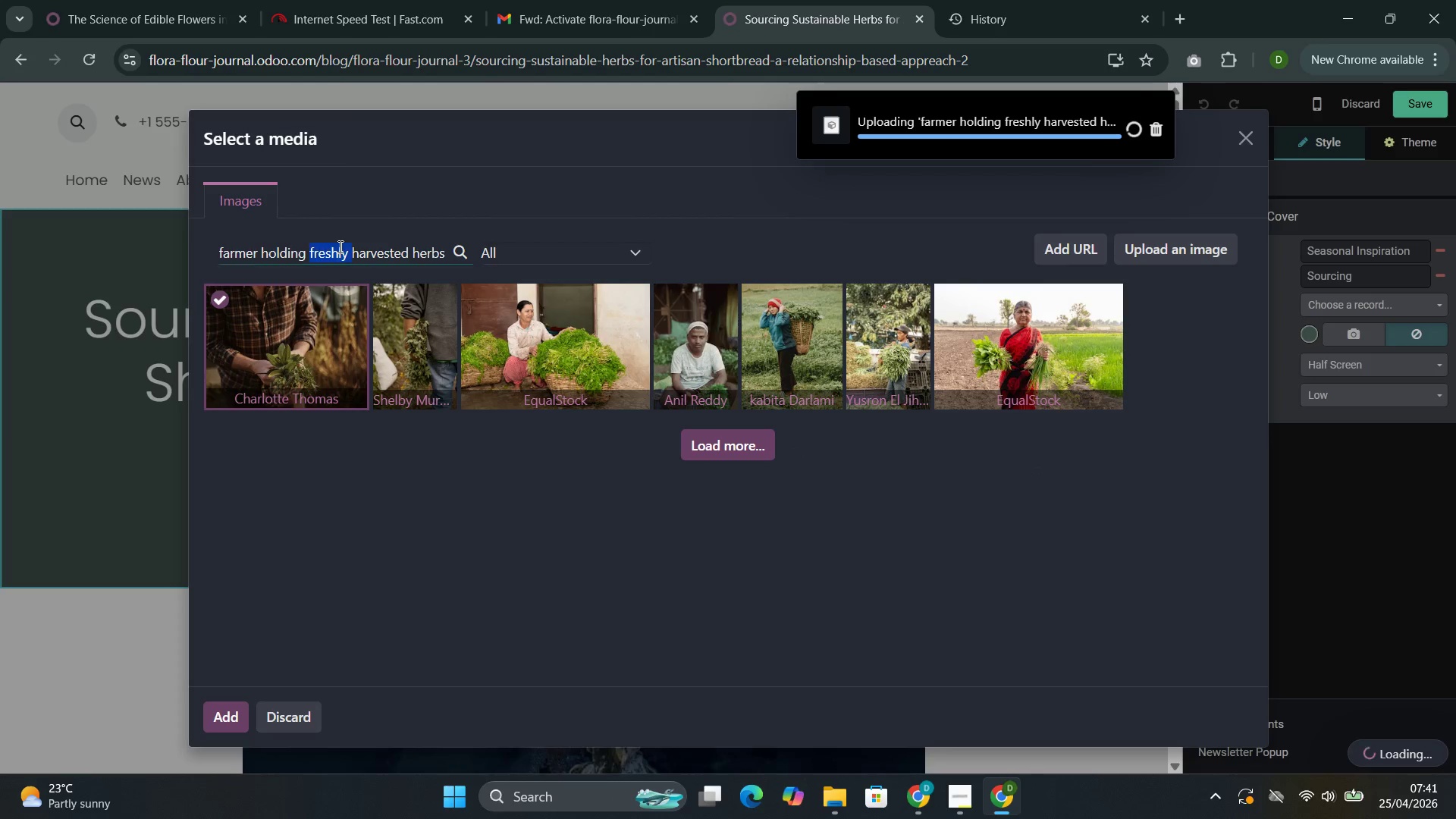 
triple_click([339, 246])
 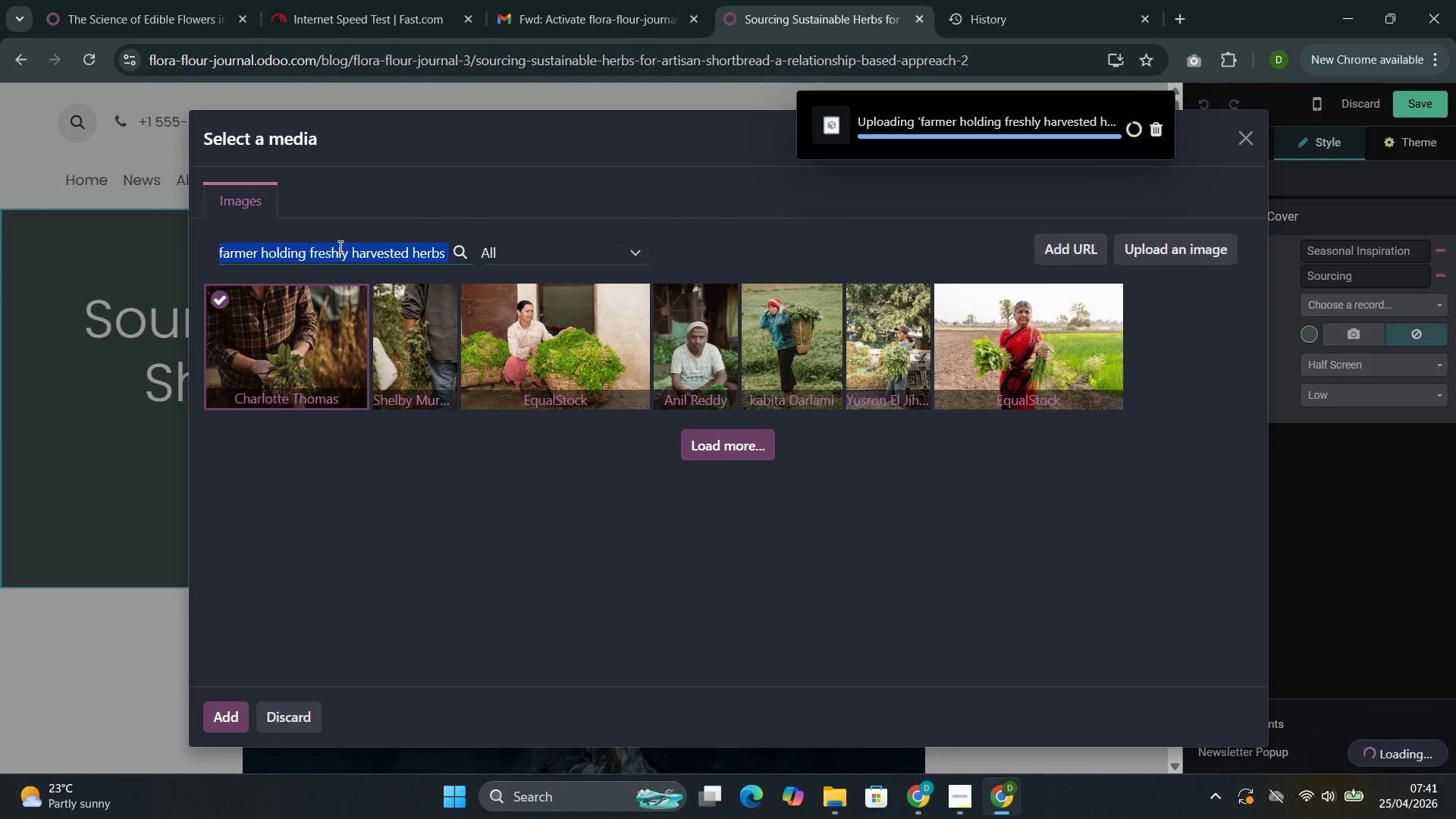 
hold_key(key=ControlLeft, duration=0.89)
 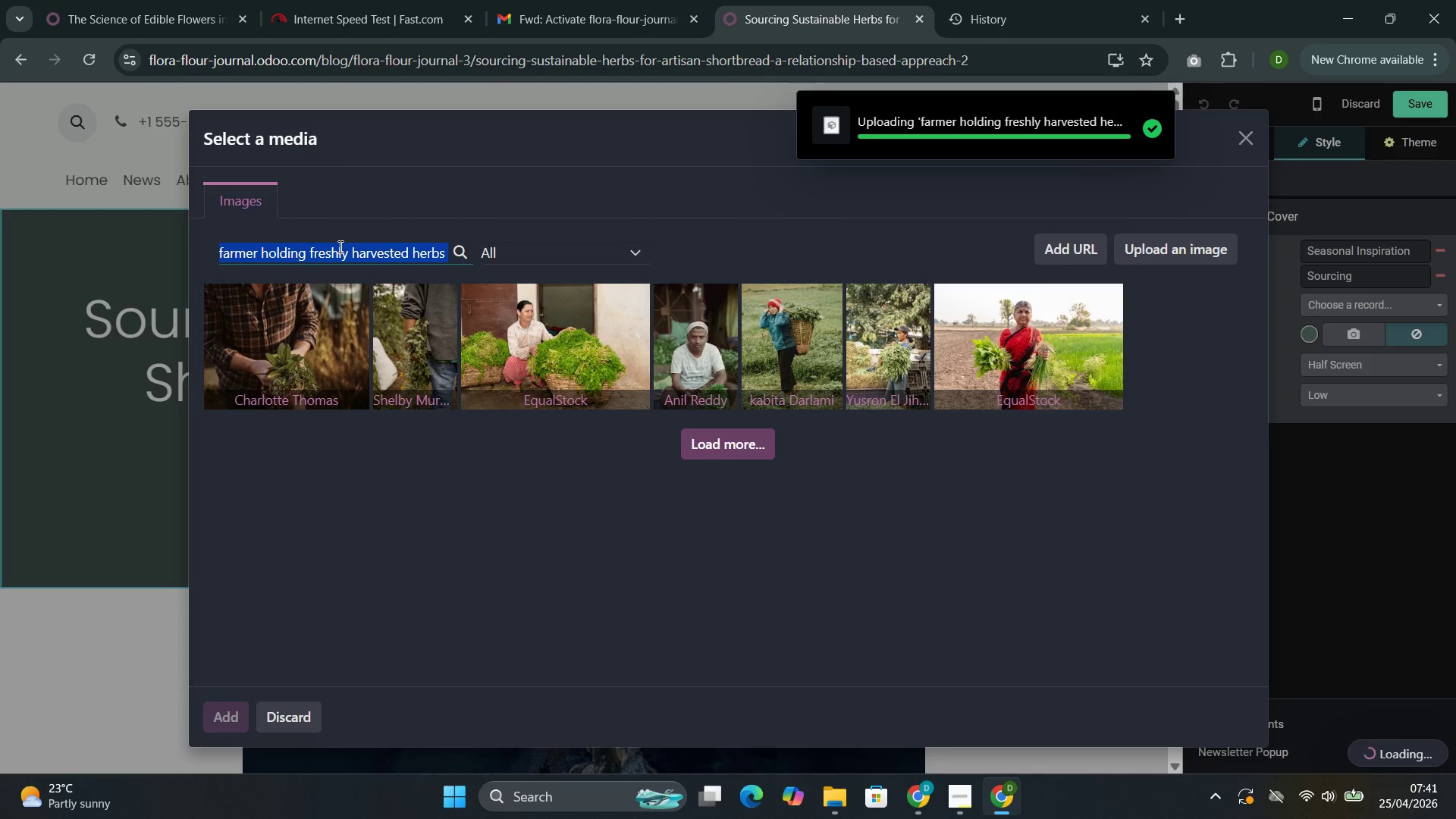 
type(cc)
 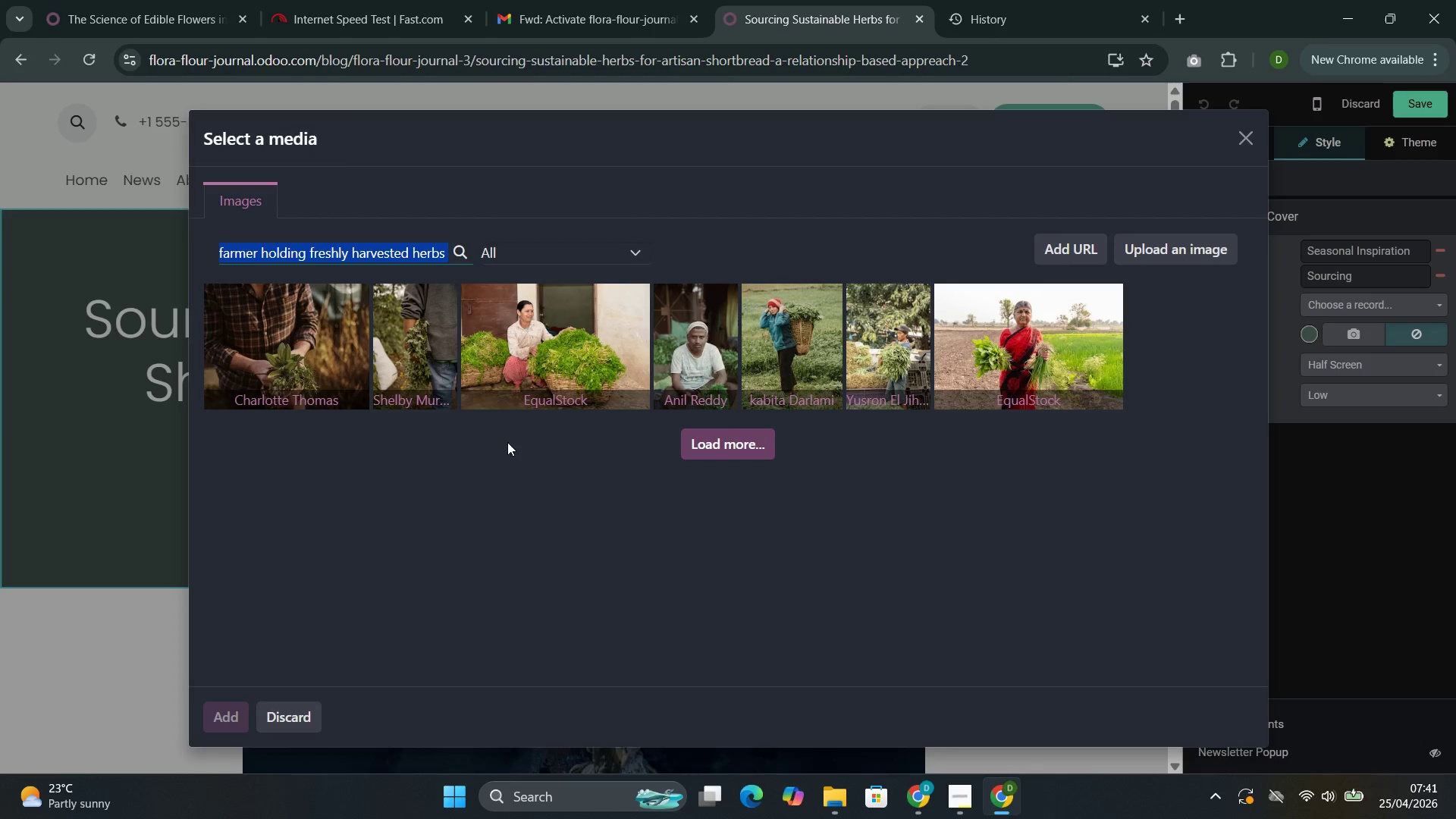 
wait(17.75)
 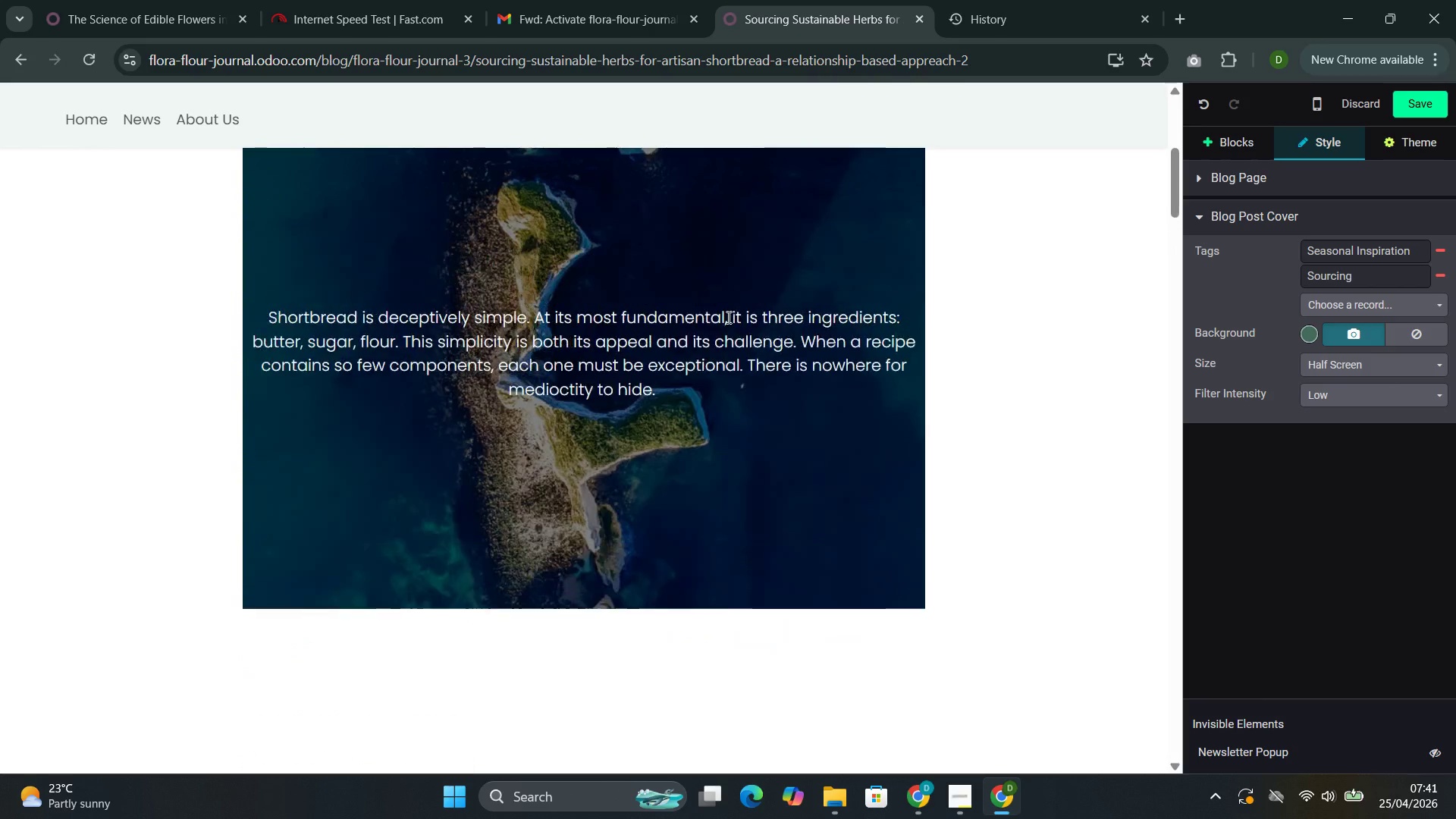 
left_click([739, 250])
 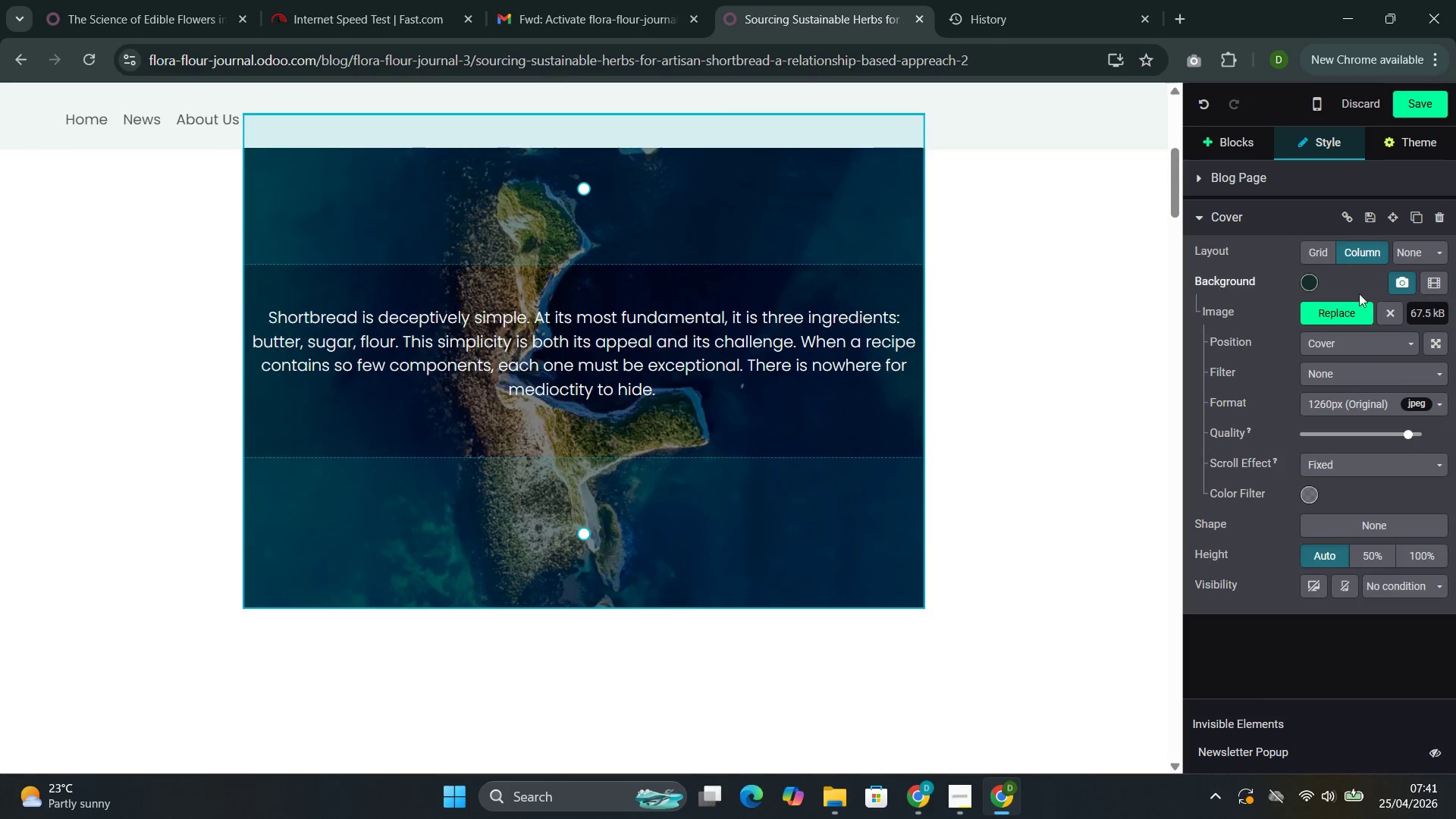 
scroll: coordinate [736, 315], scroll_direction: down, amount: 5.0
 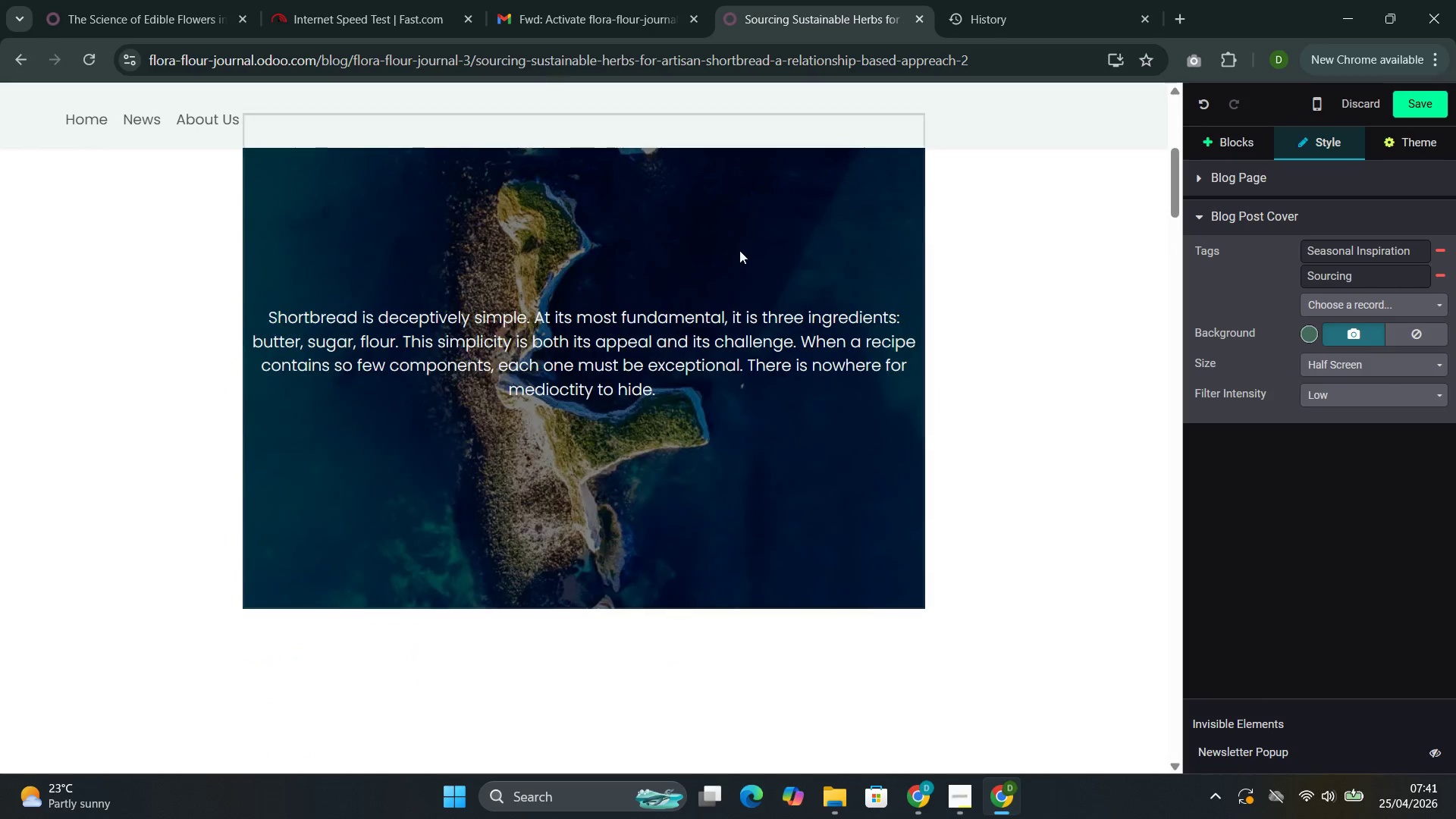 
left_click([1329, 325])
 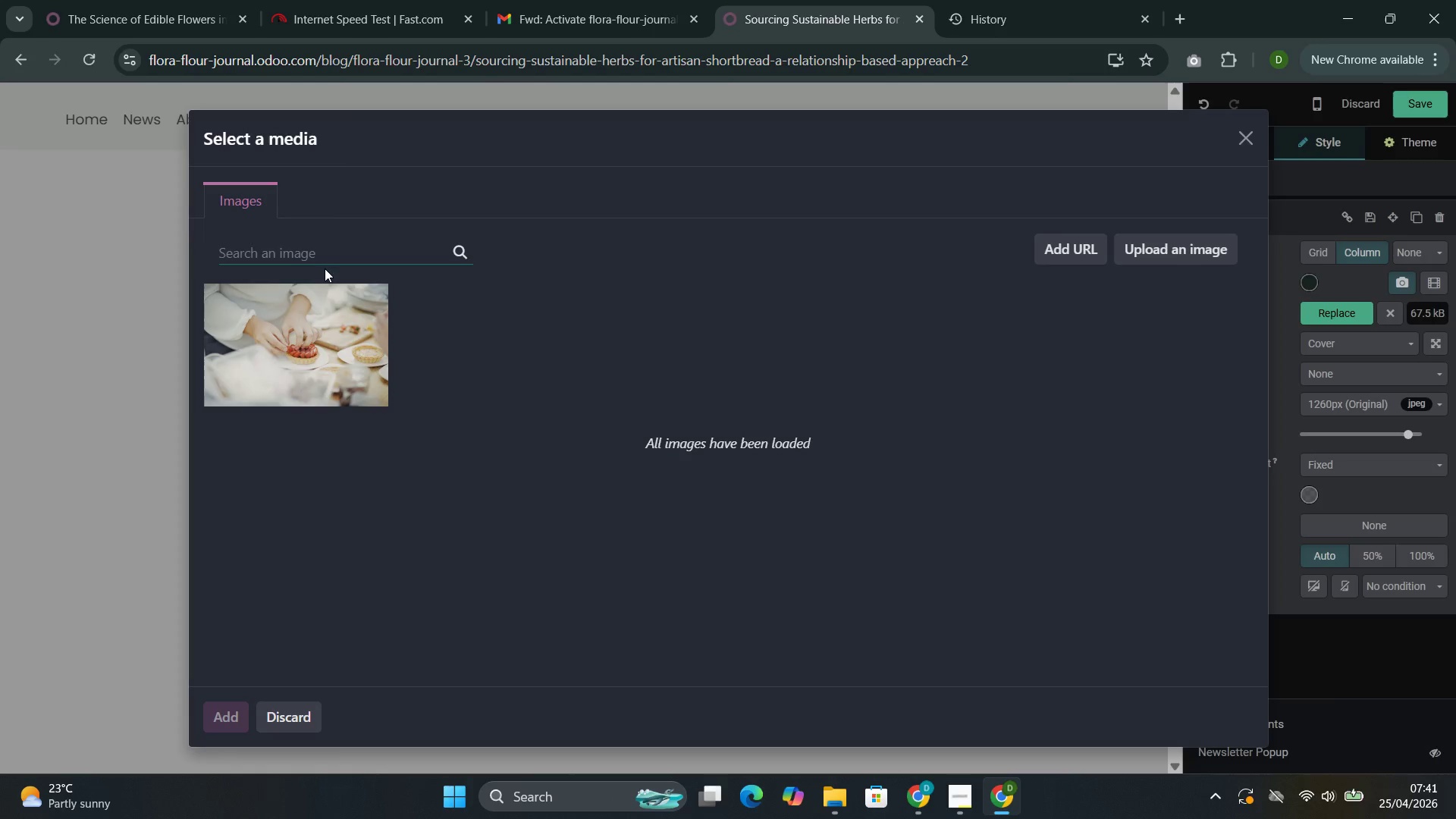 
left_click([346, 246])
 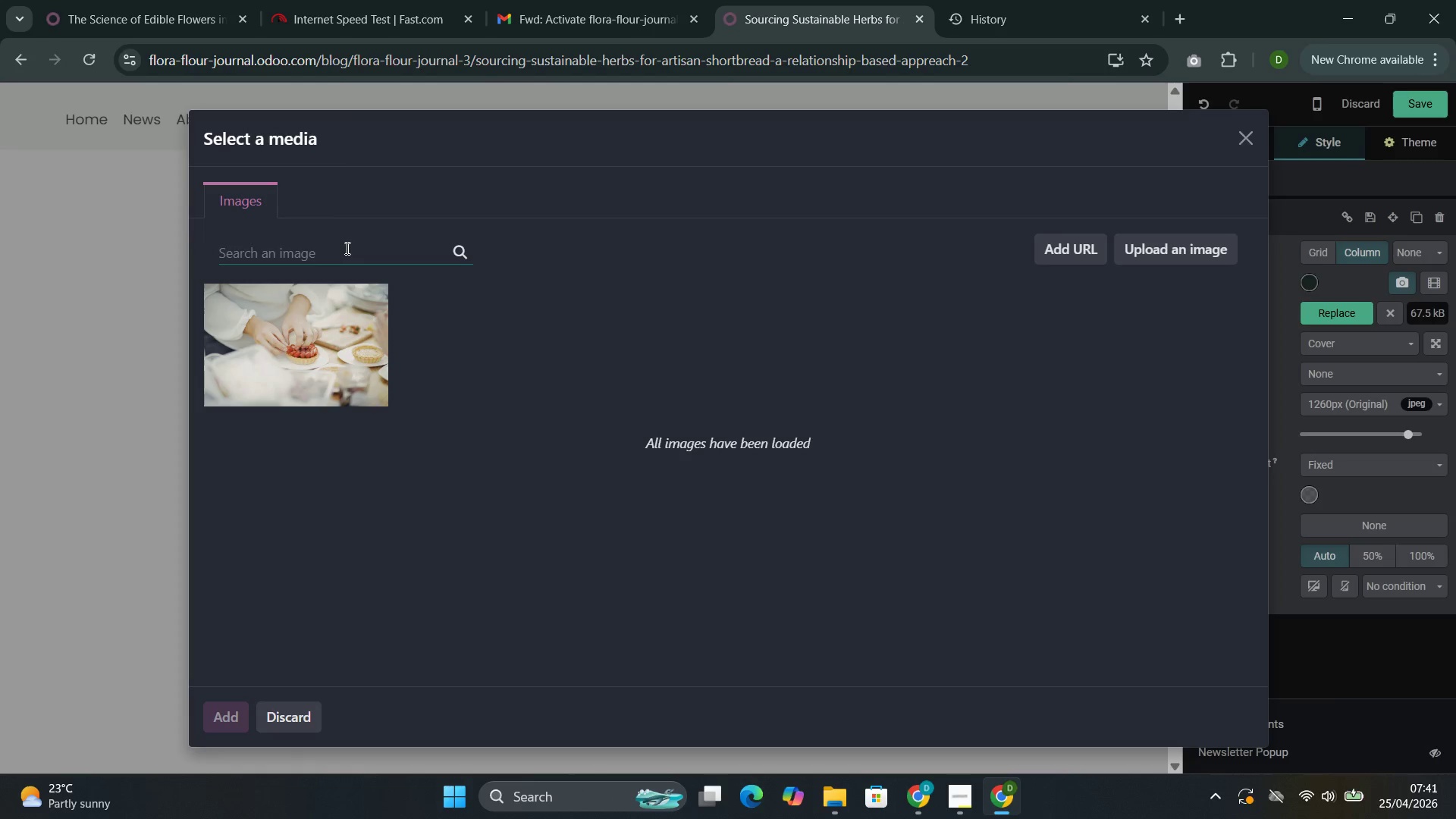 
hold_key(key=ControlLeft, duration=0.55)
 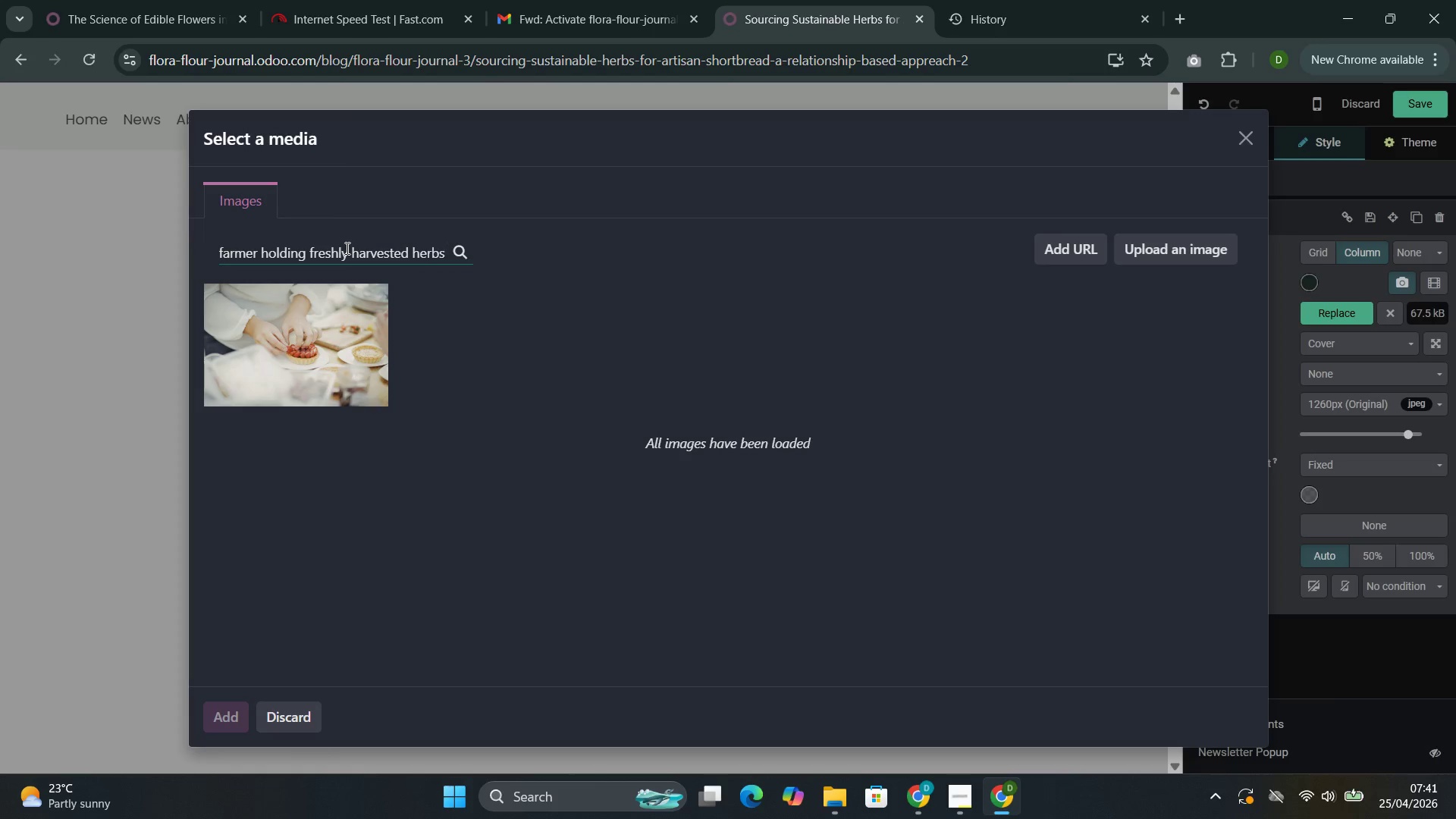 
key(V)
 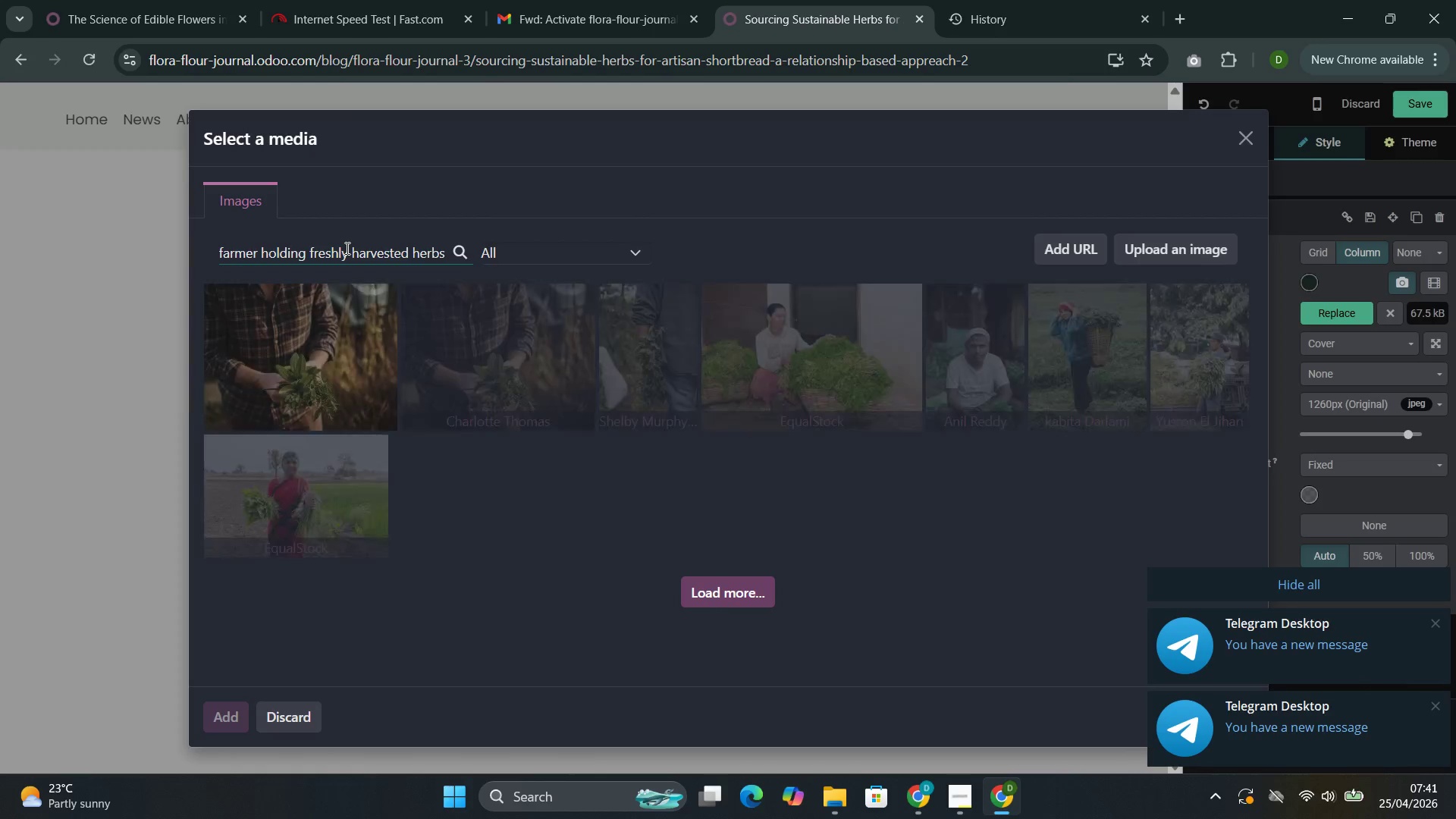 
wait(15.27)
 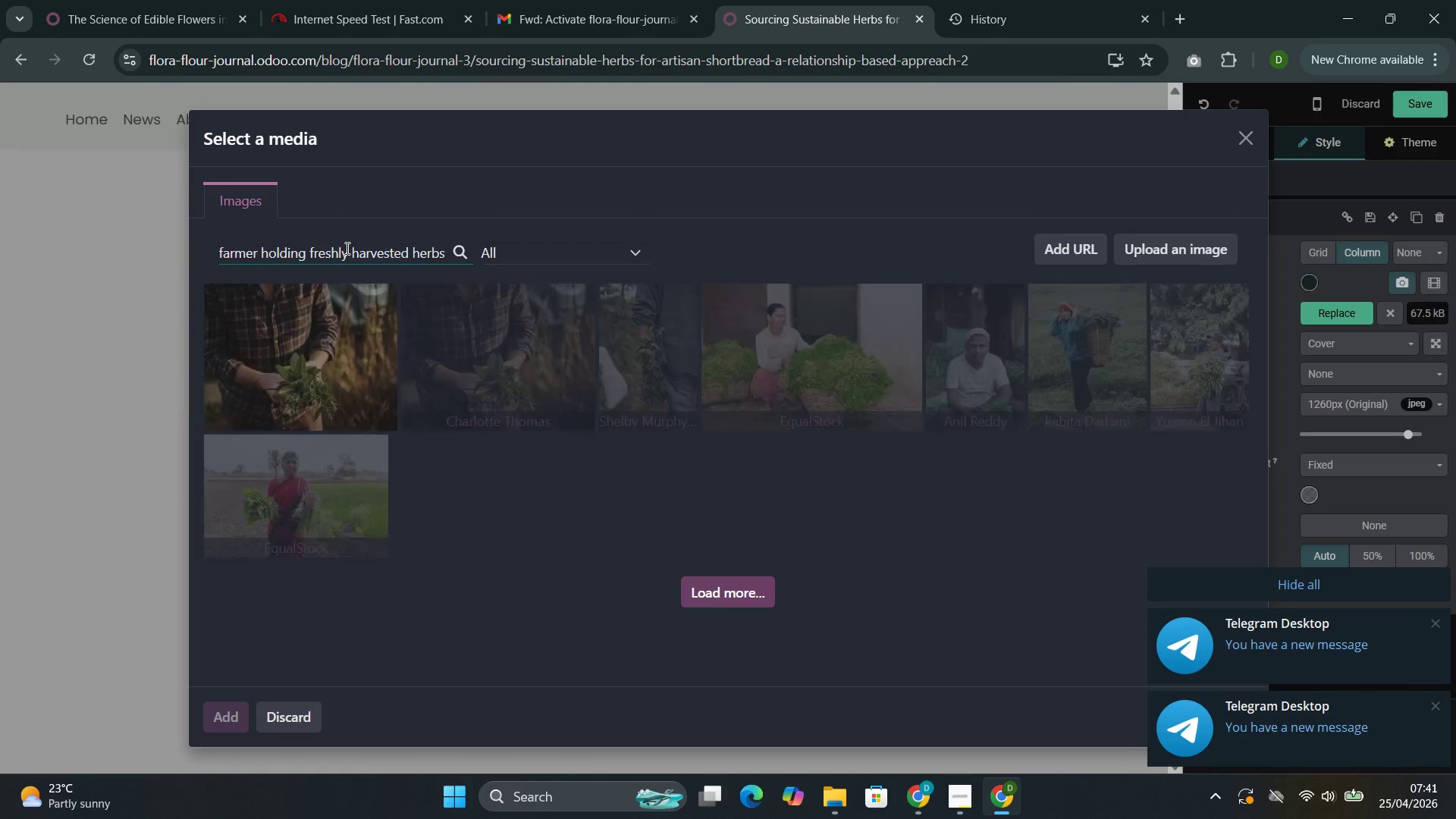 
left_click([1077, 358])
 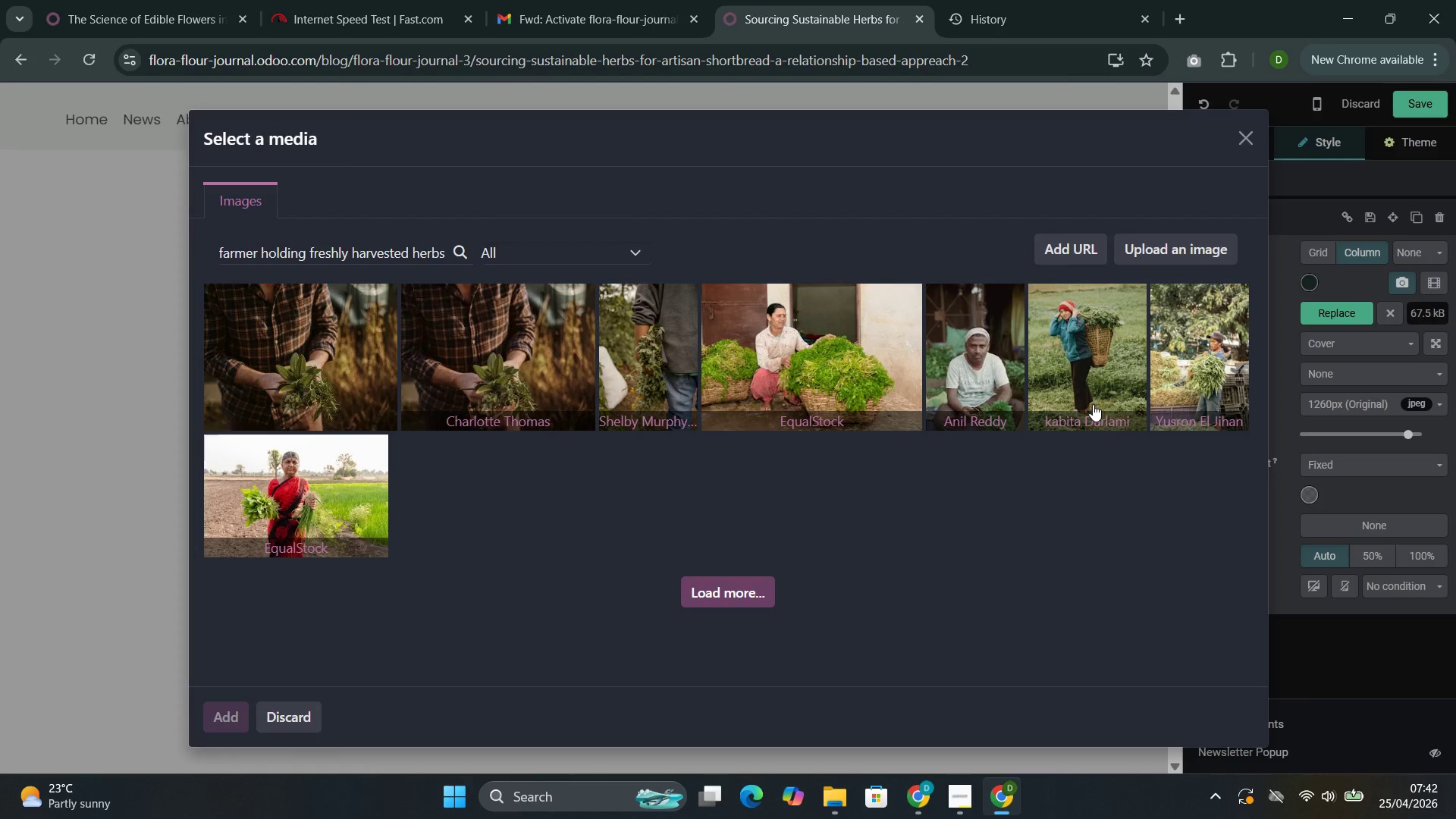 
wait(28.91)
 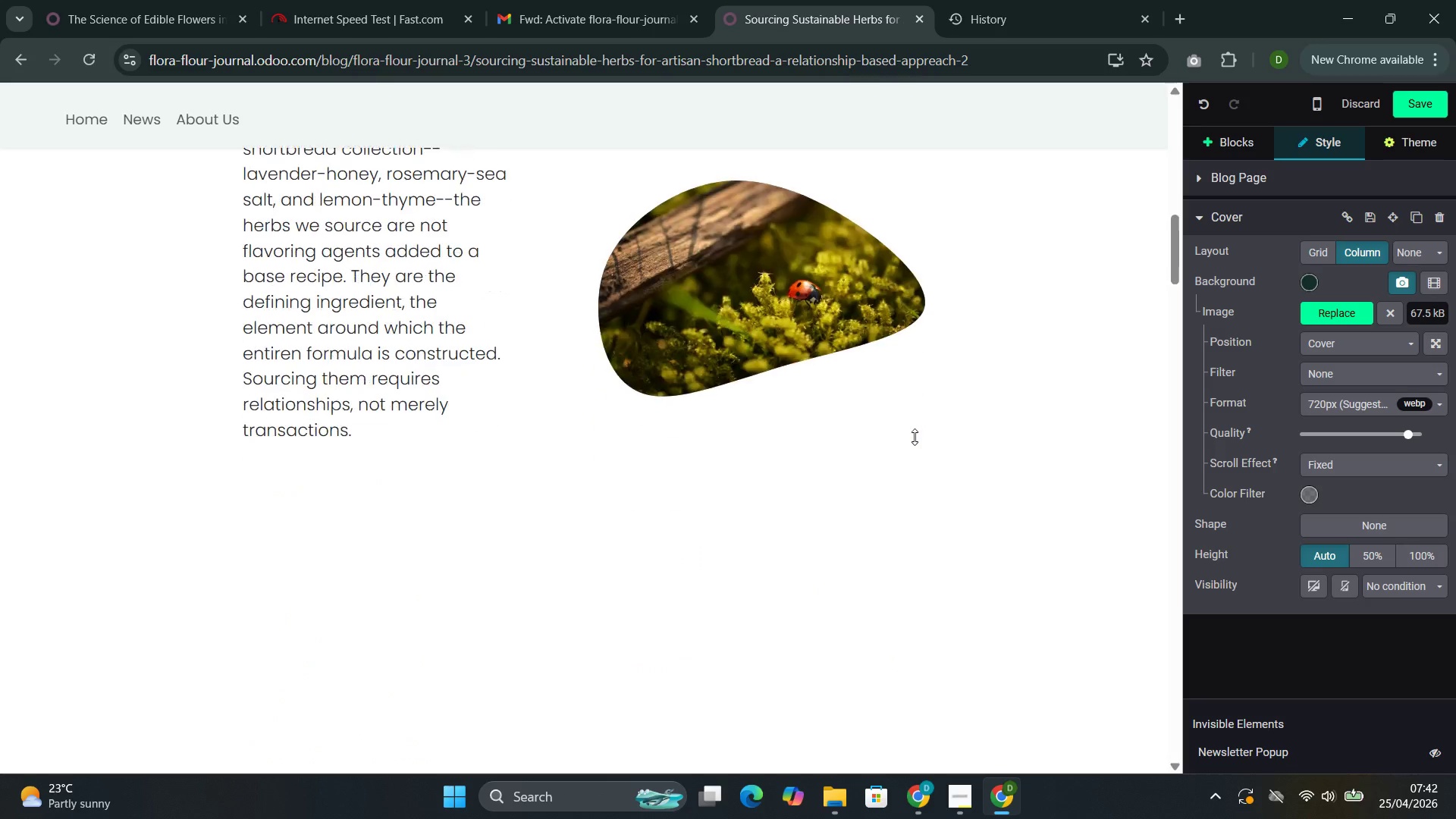 
left_click([696, 193])
 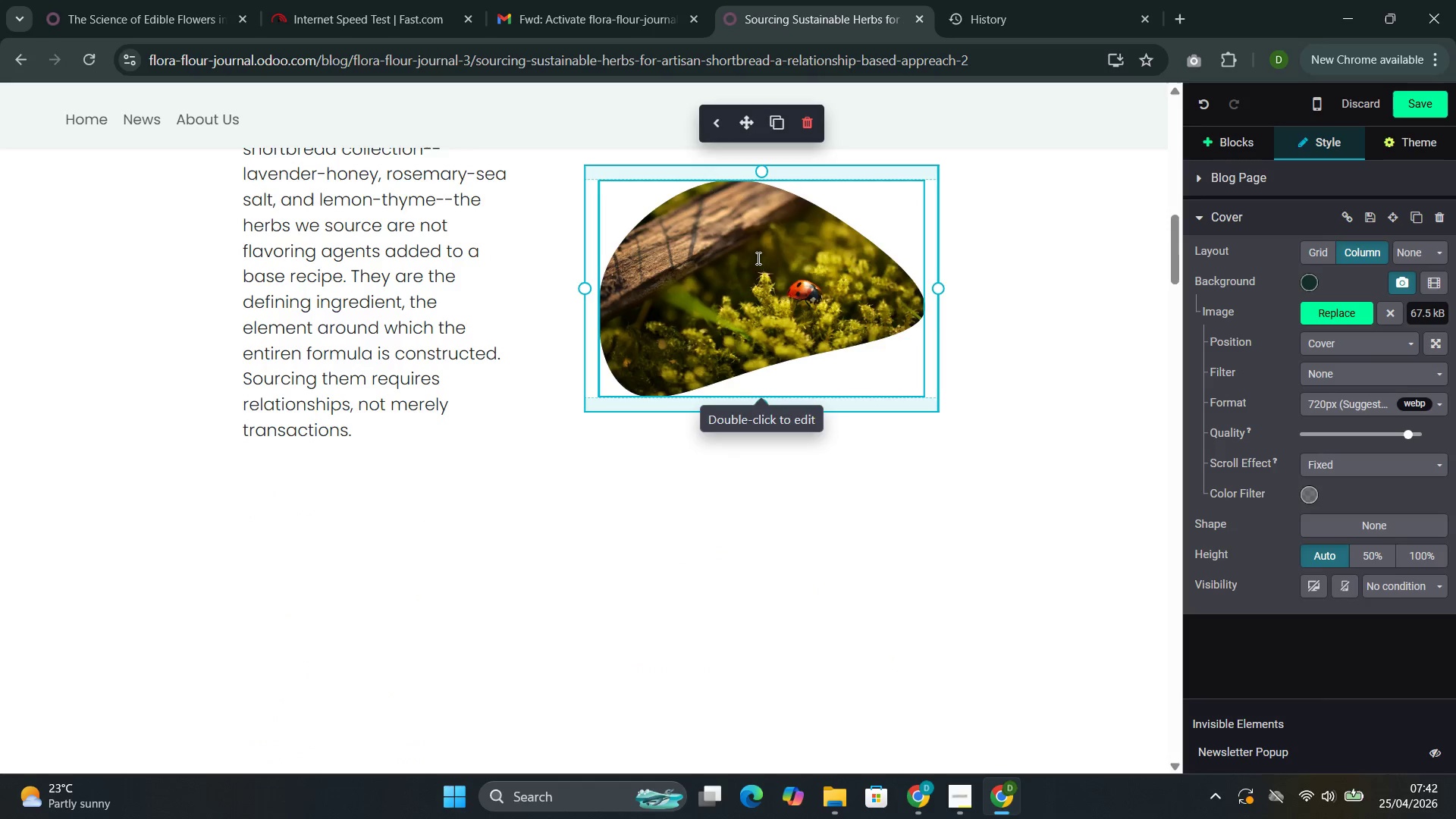 
scroll: coordinate [915, 437], scroll_direction: down, amount: 6.0
 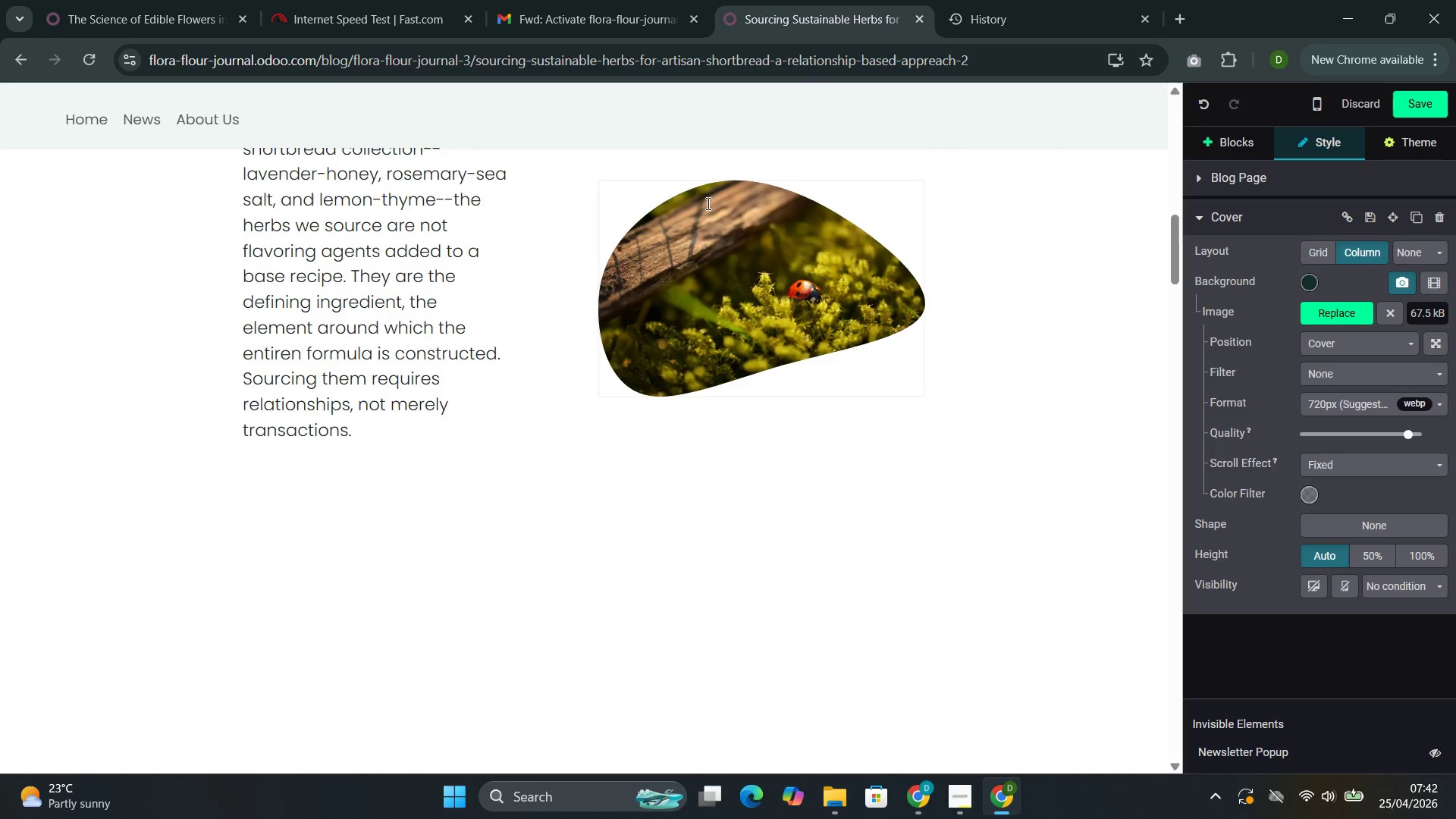 
double_click([757, 258])
 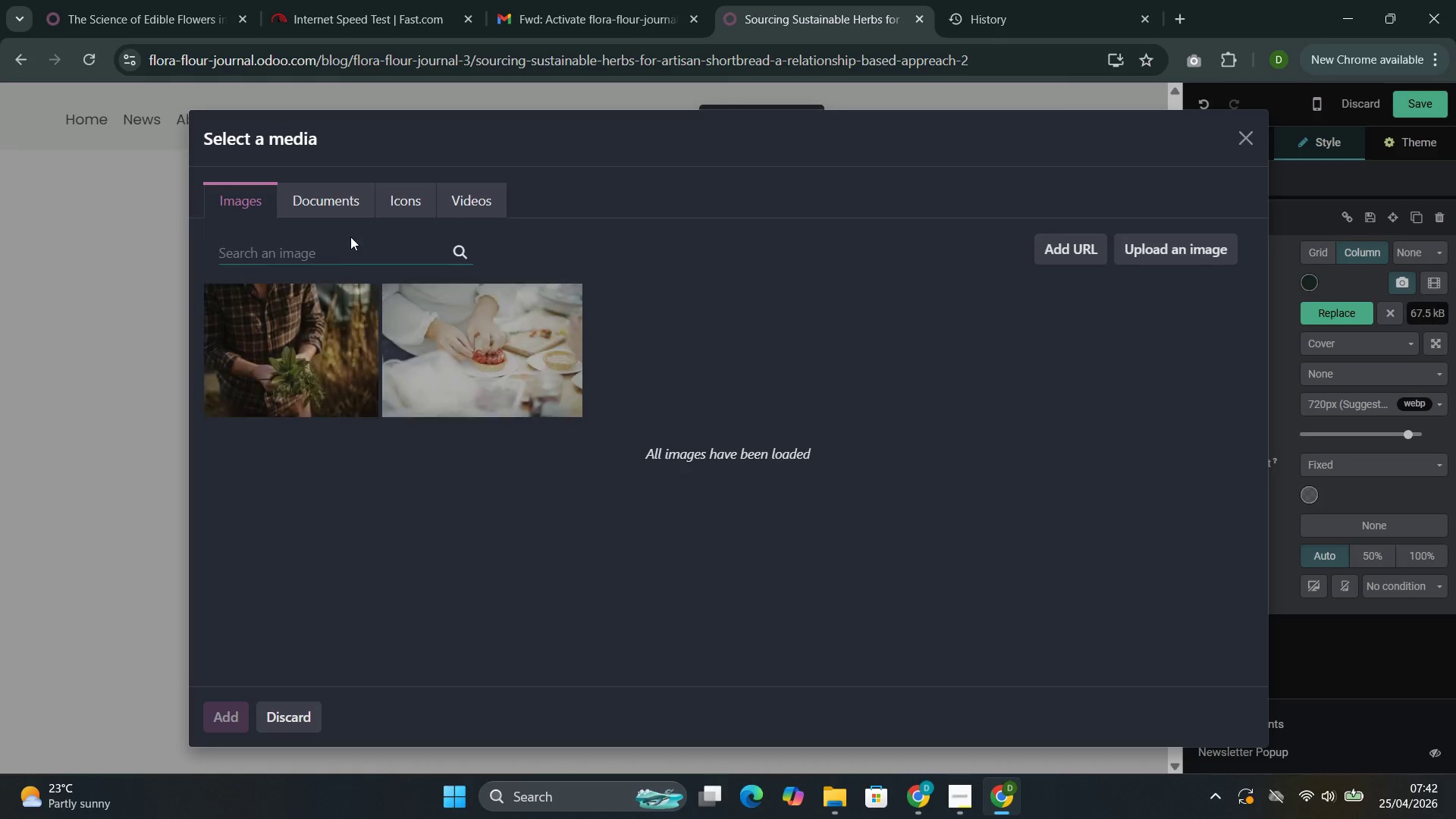 
left_click([353, 268])
 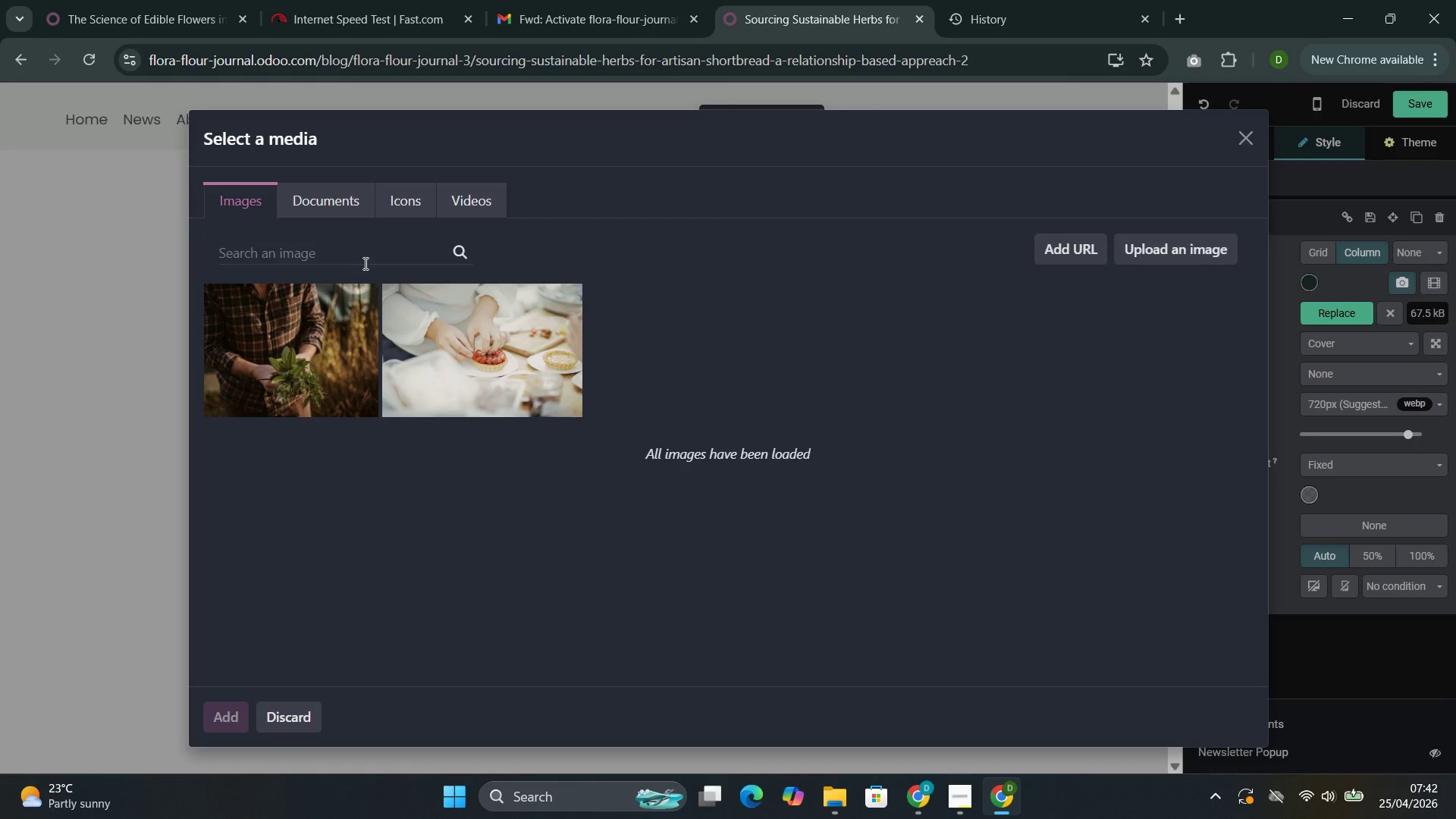 
left_click([377, 248])
 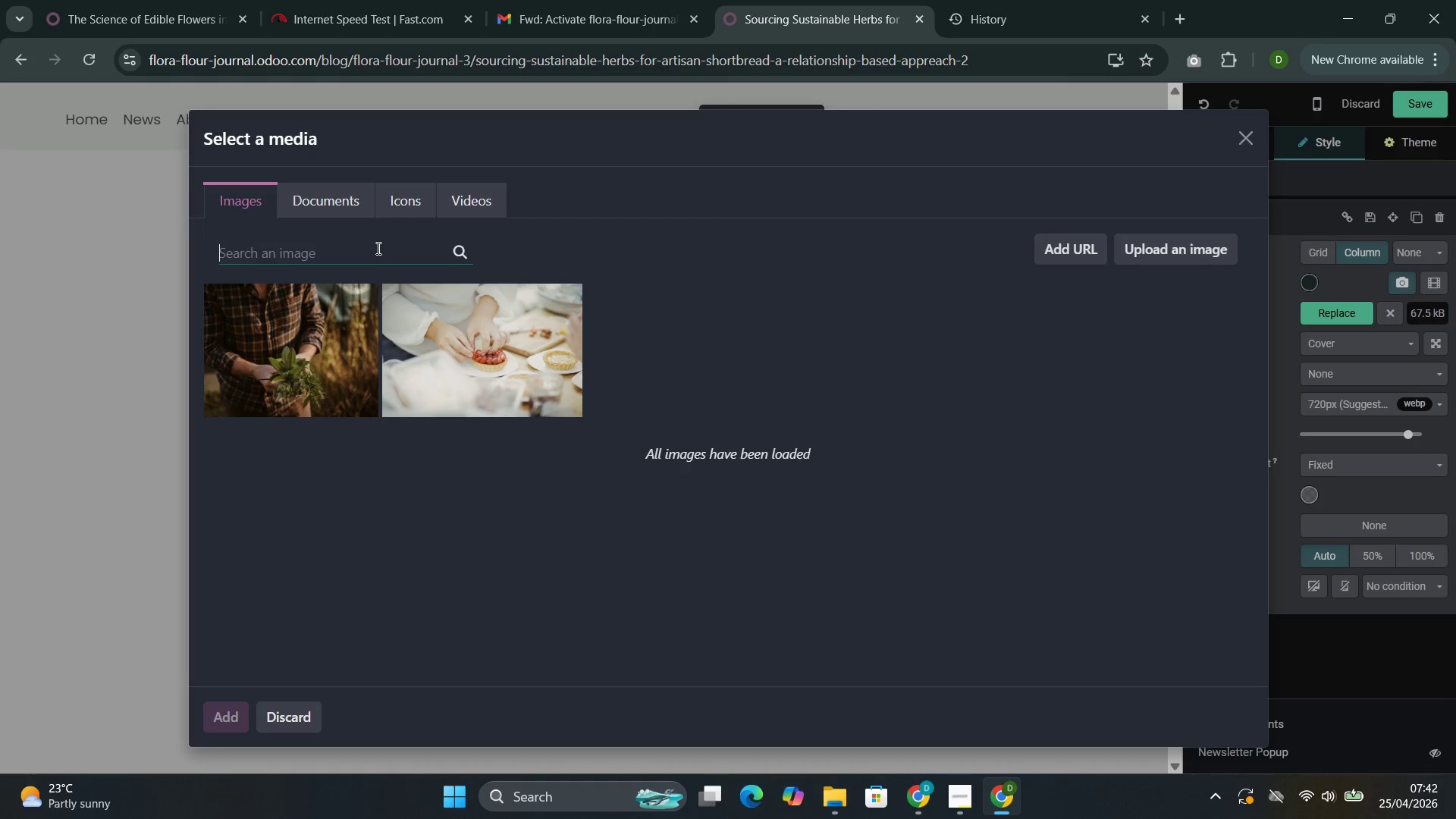 
key(Control+V)
 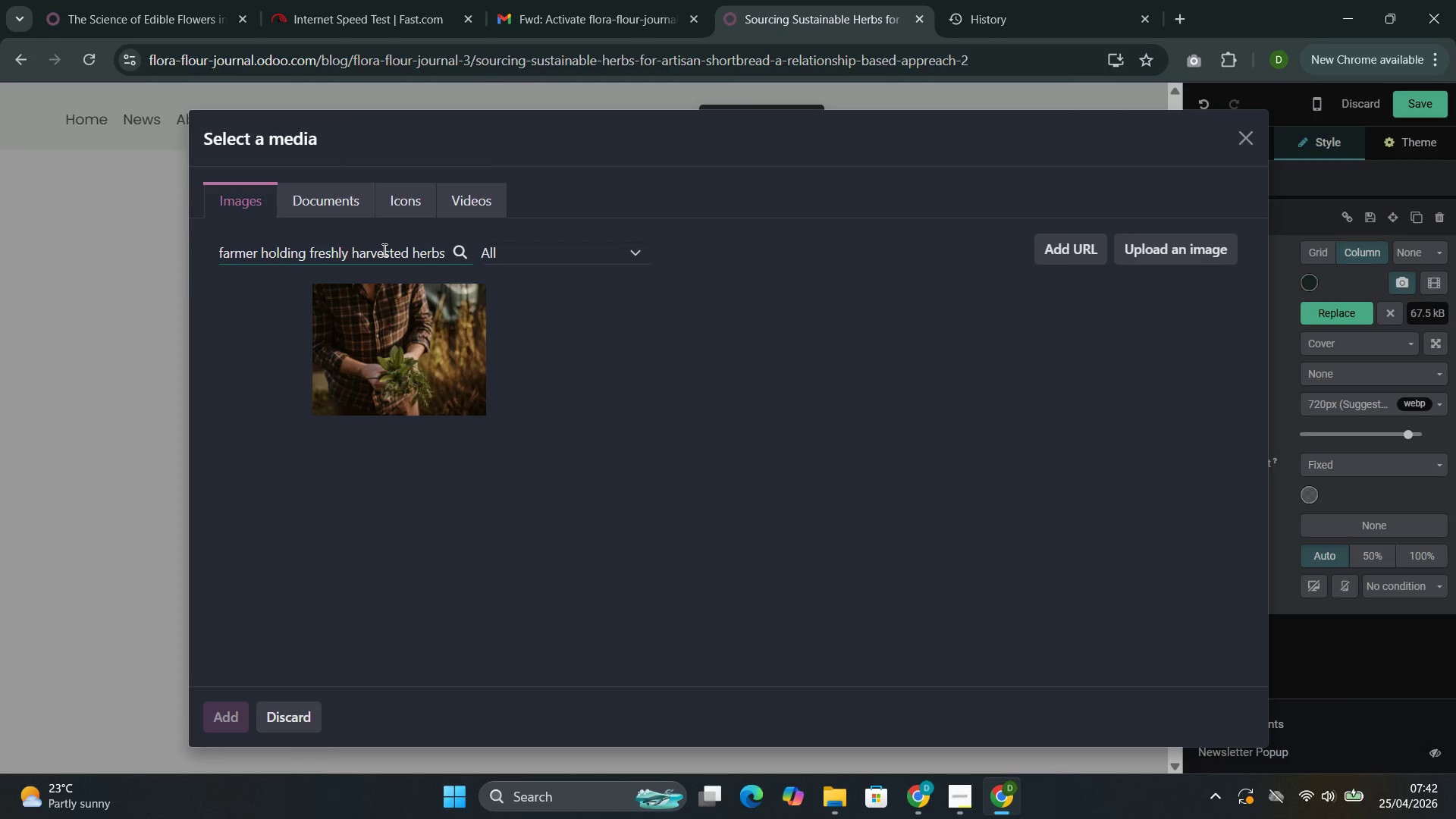 
wait(15.19)
 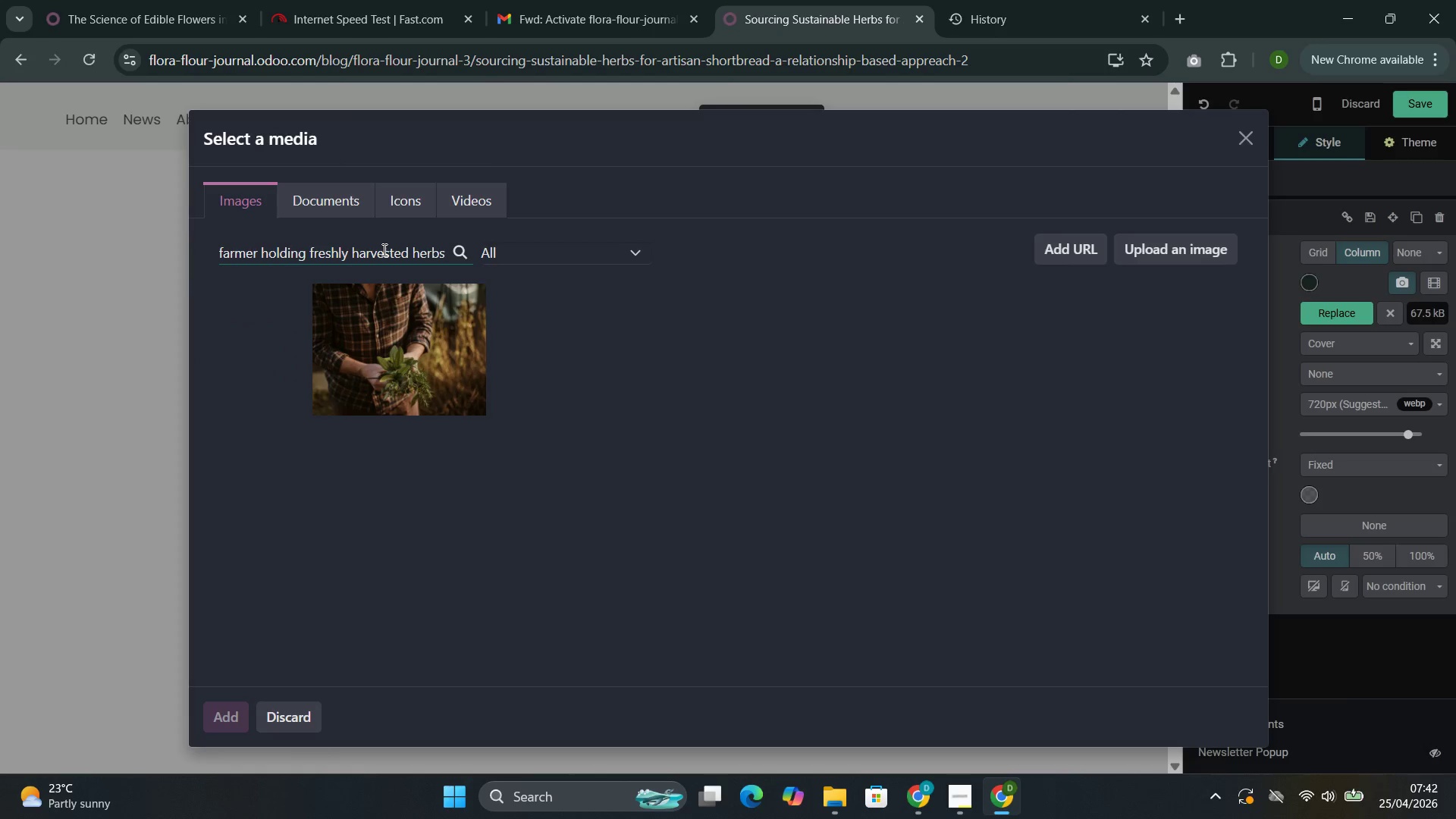 
left_click([818, 356])
 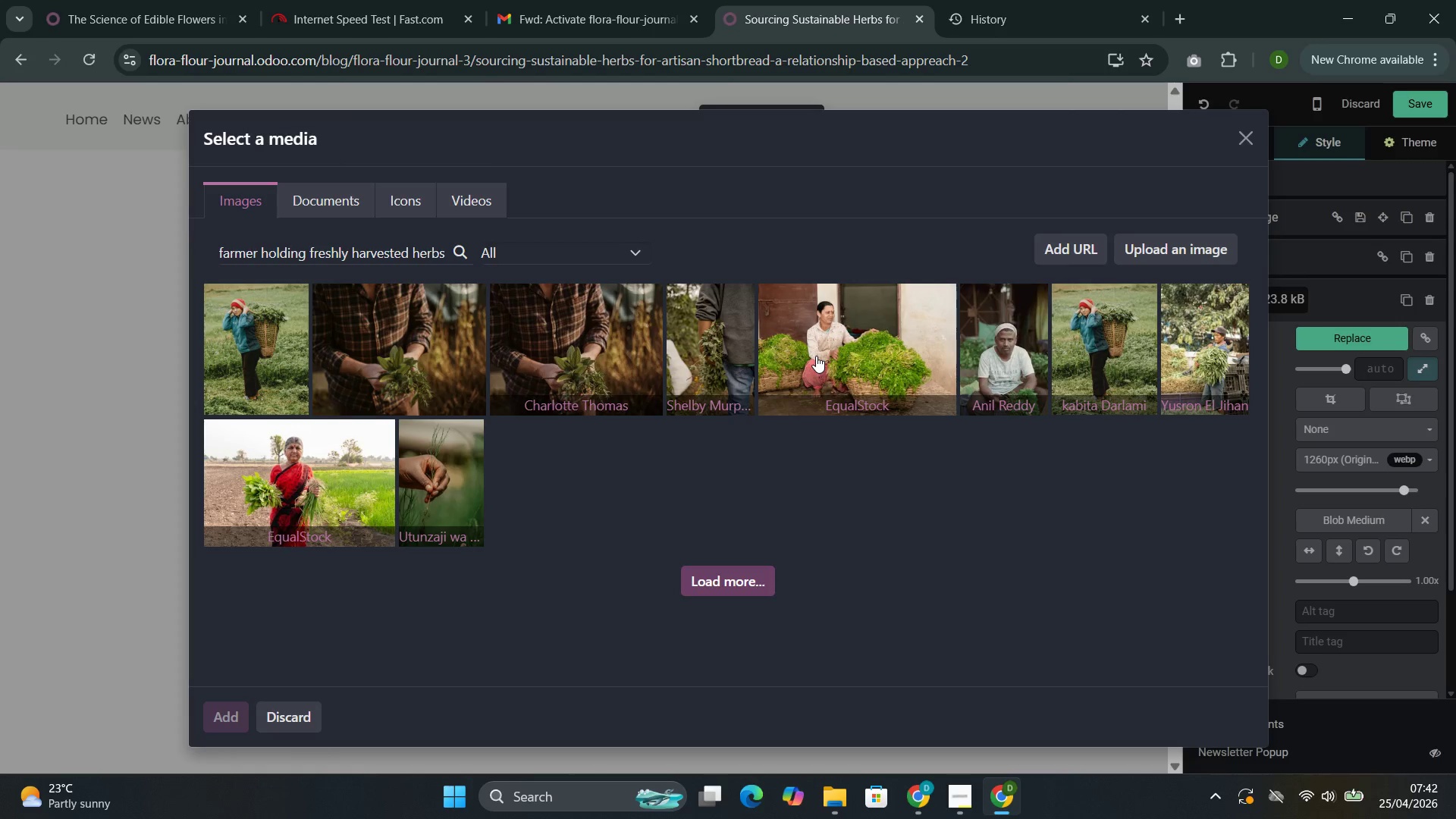 
wait(22.56)
 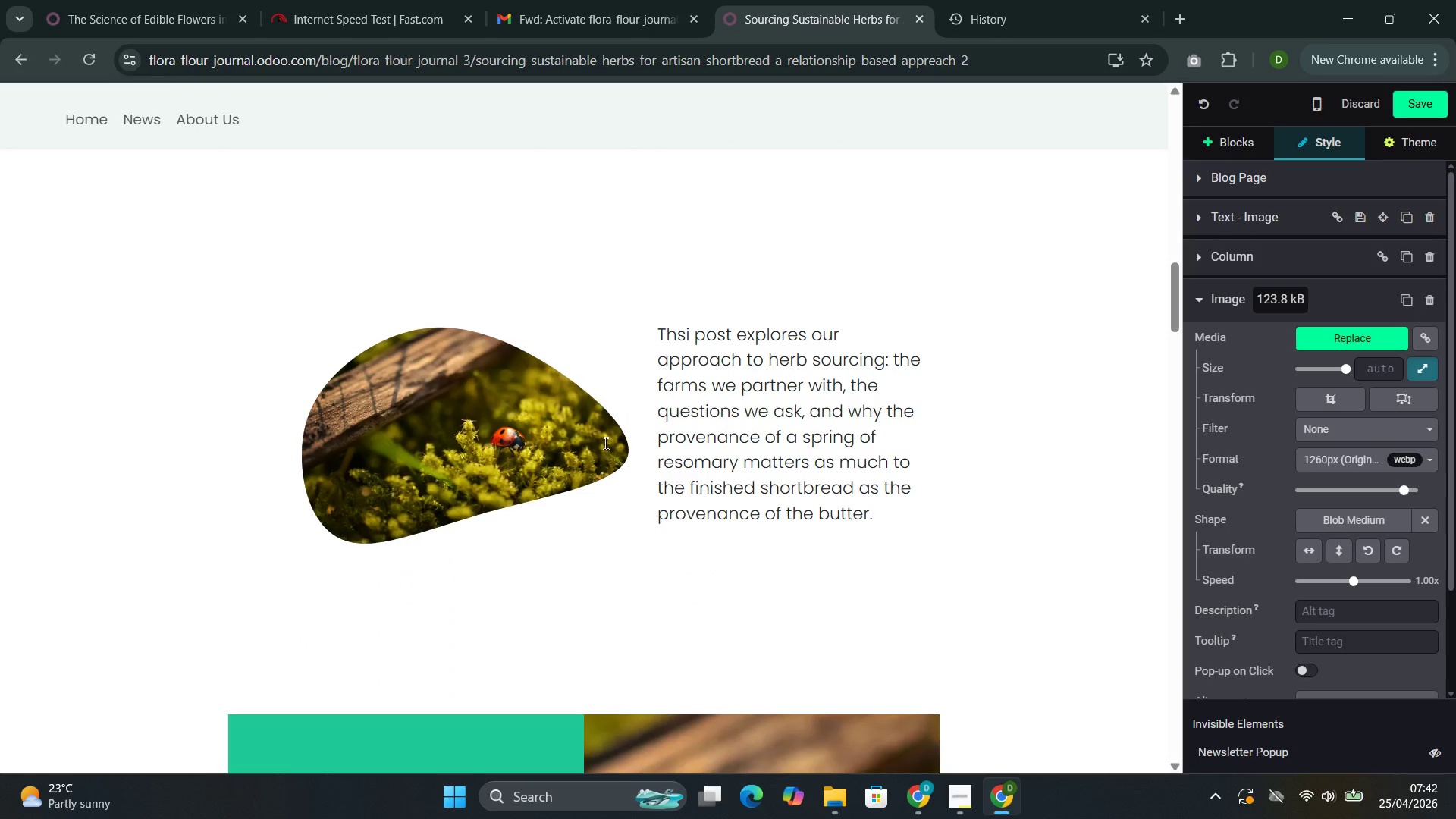 
left_click([500, 409])
 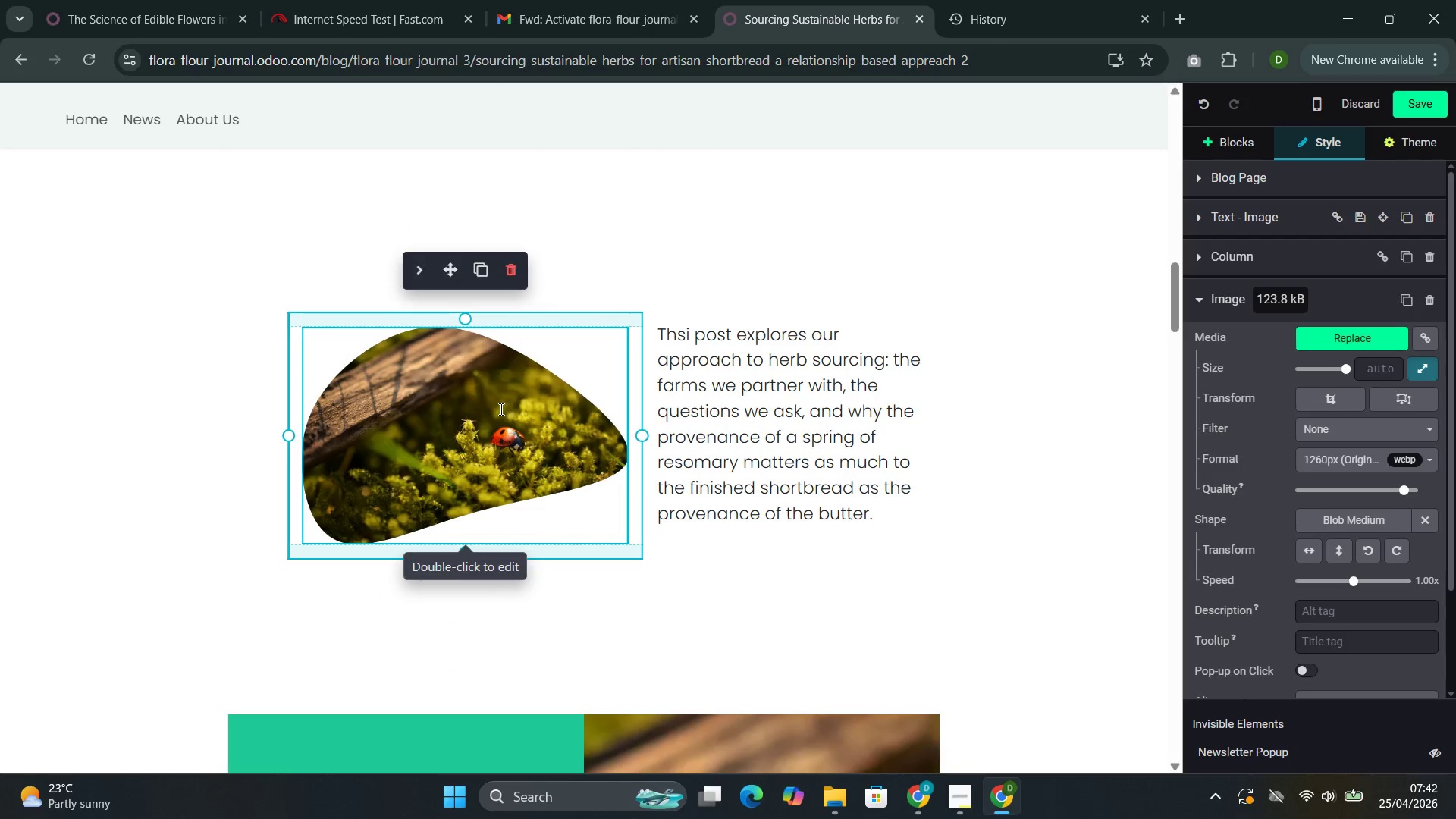 
scroll: coordinate [643, 422], scroll_direction: down, amount: 5.0
 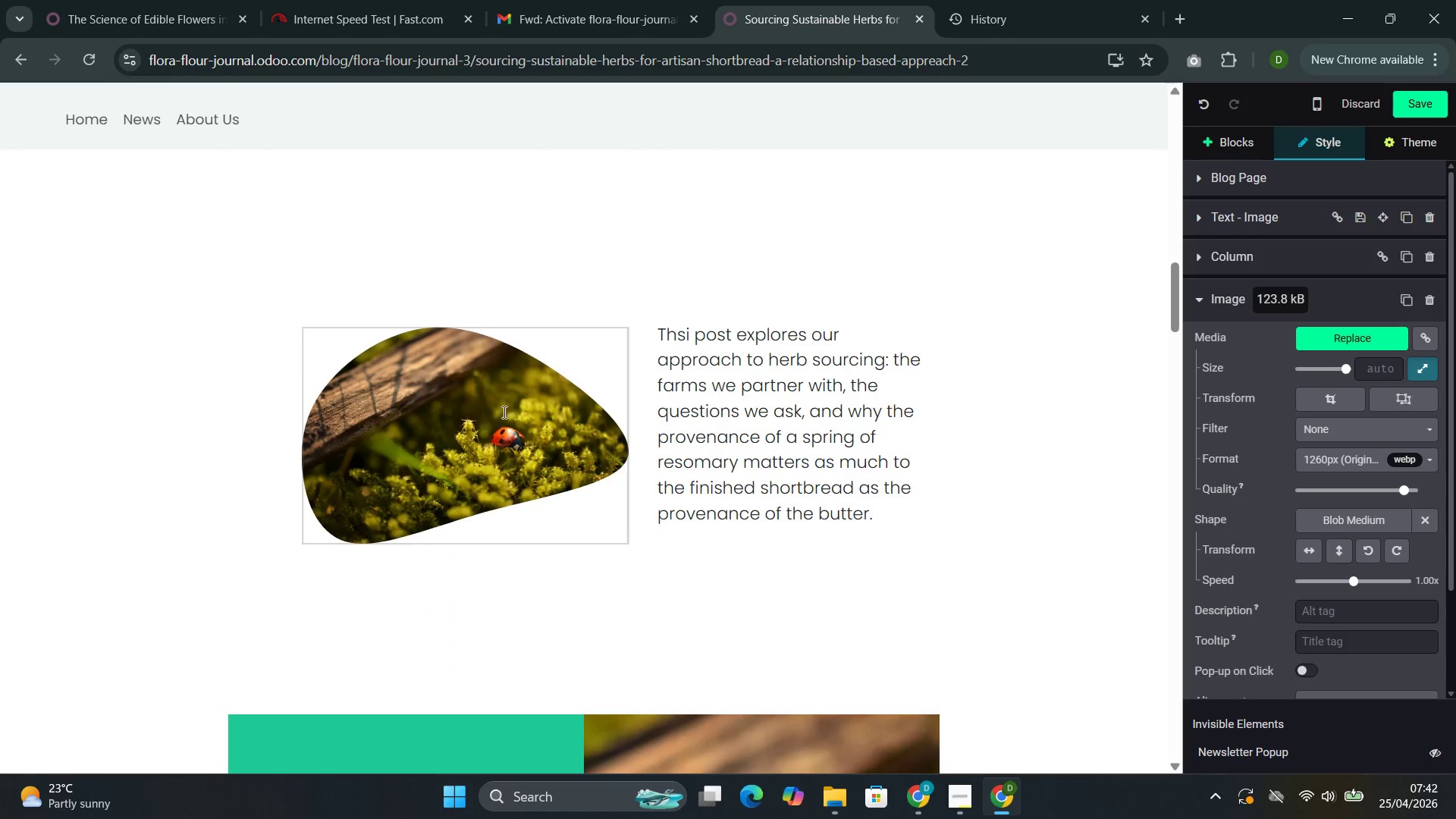 
double_click([500, 409])
 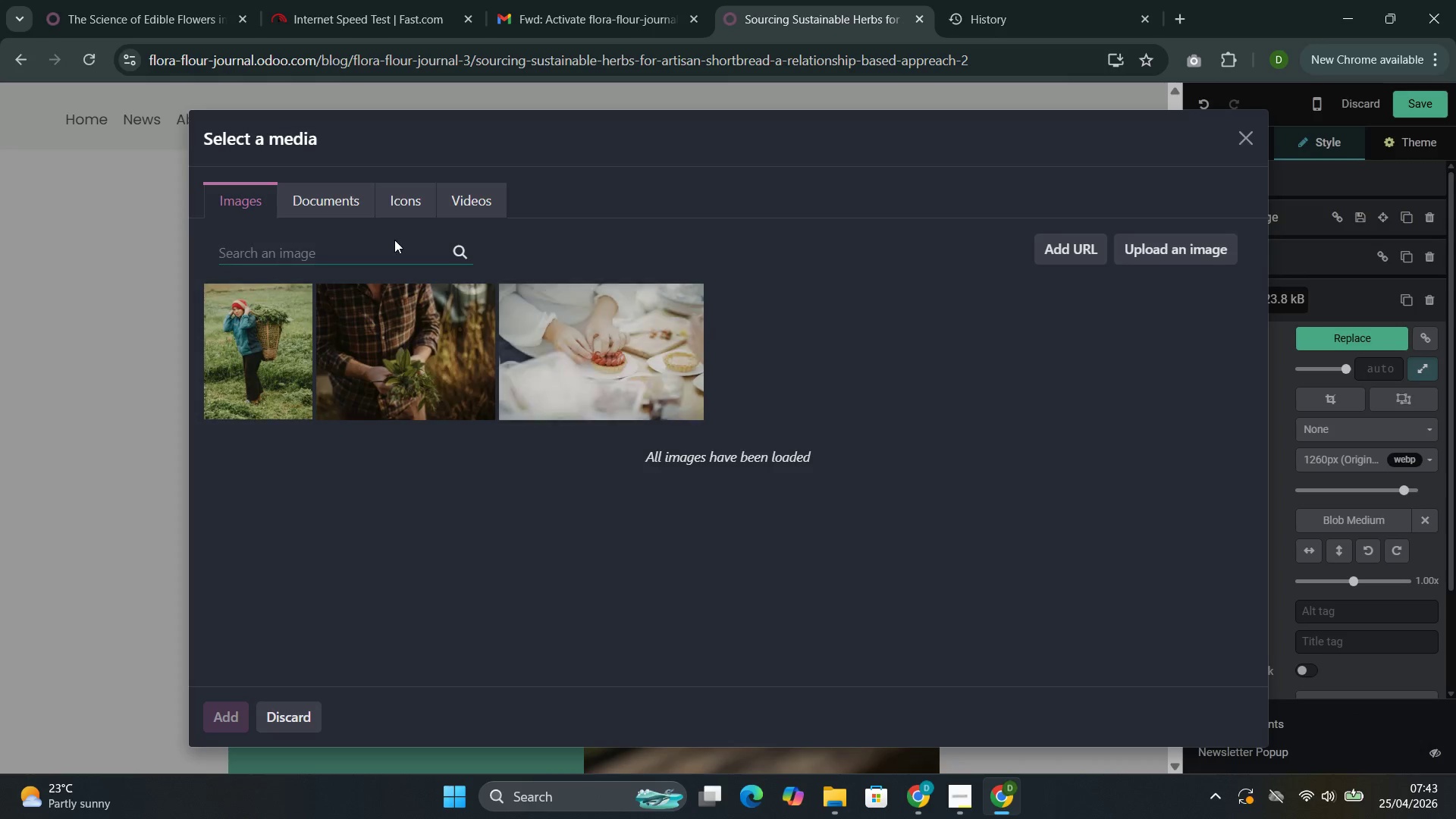 
left_click([396, 253])
 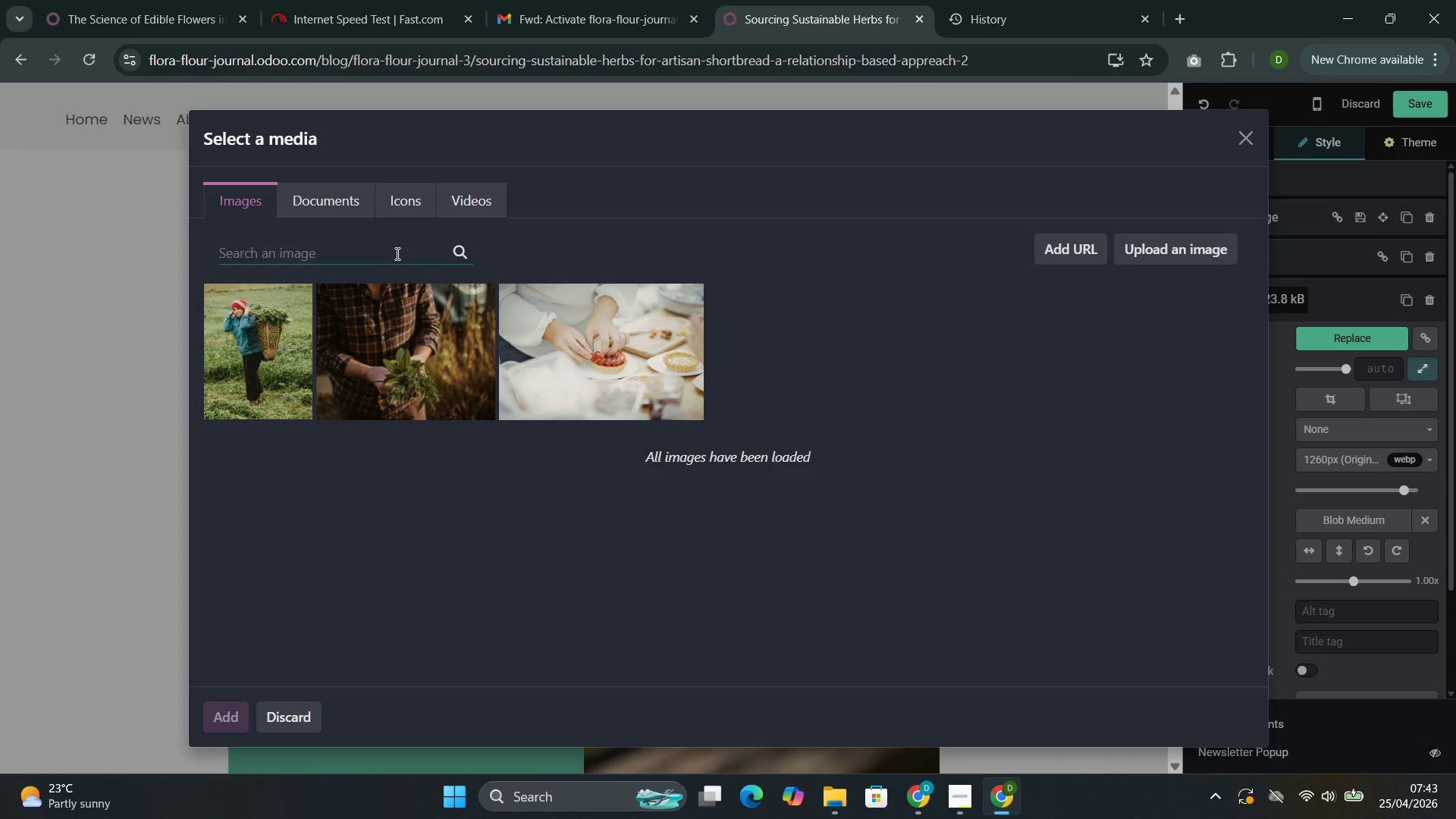 
key(Control+V)
 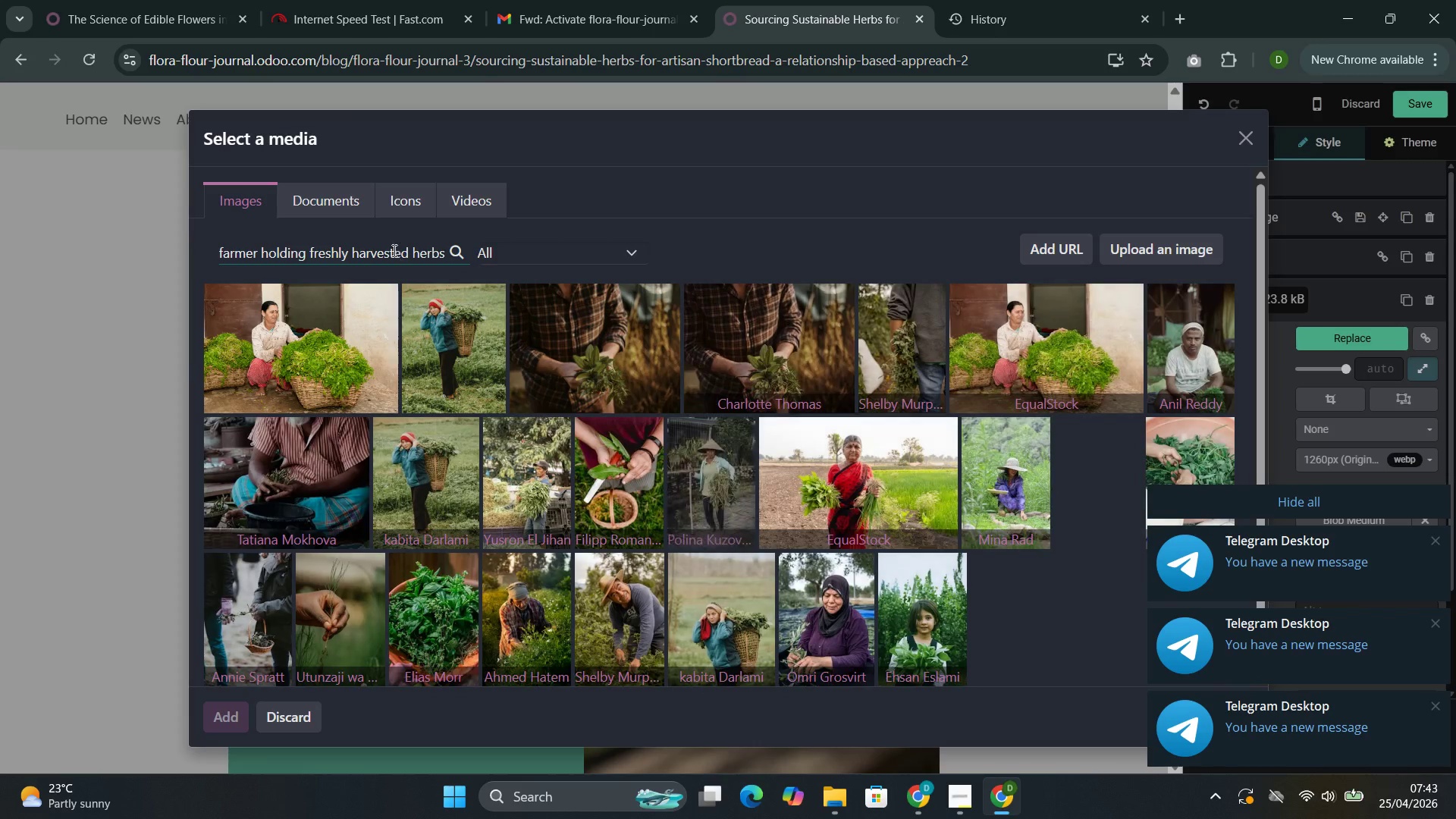 
wait(13.91)
 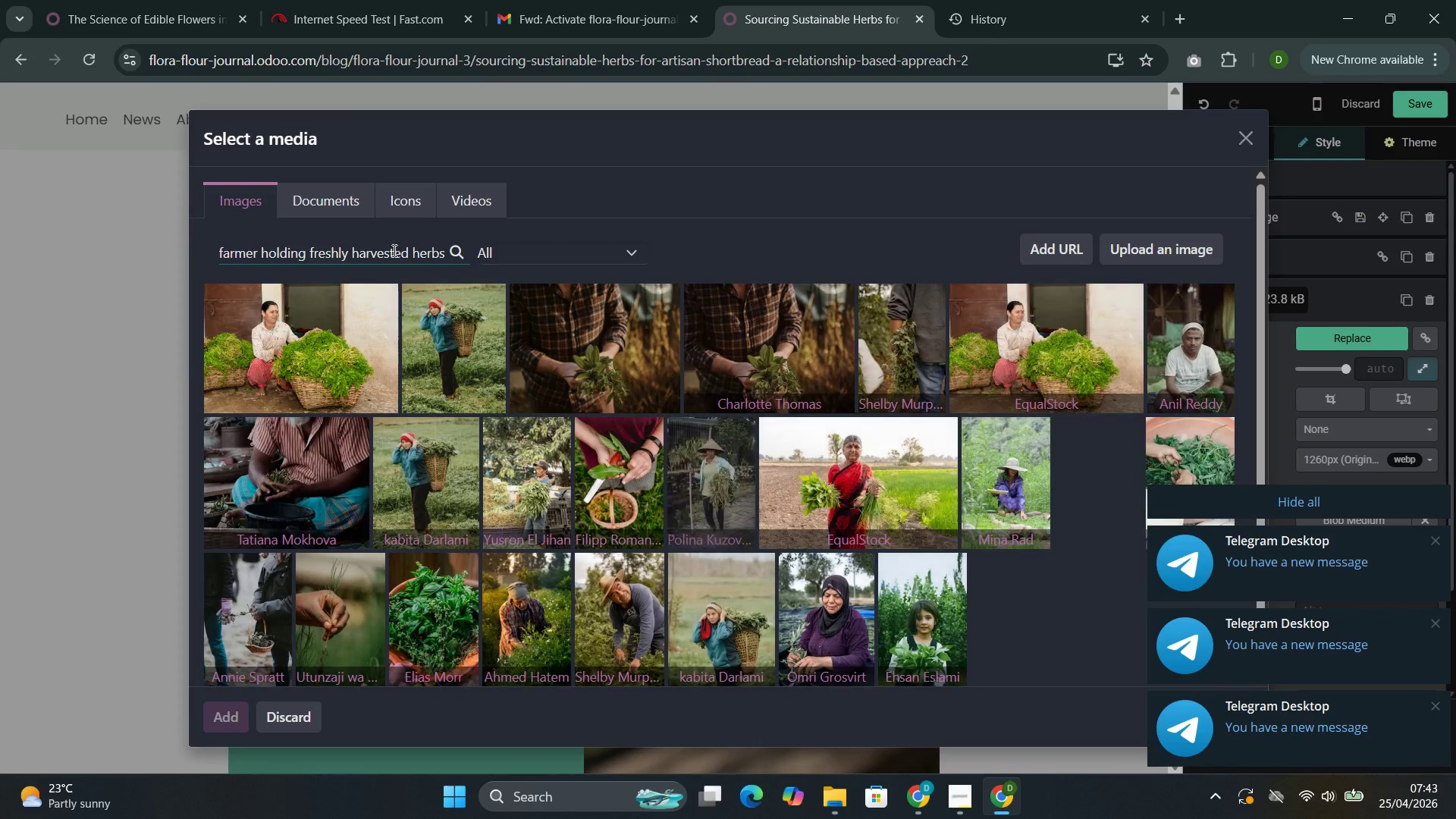 
left_click([422, 588])
 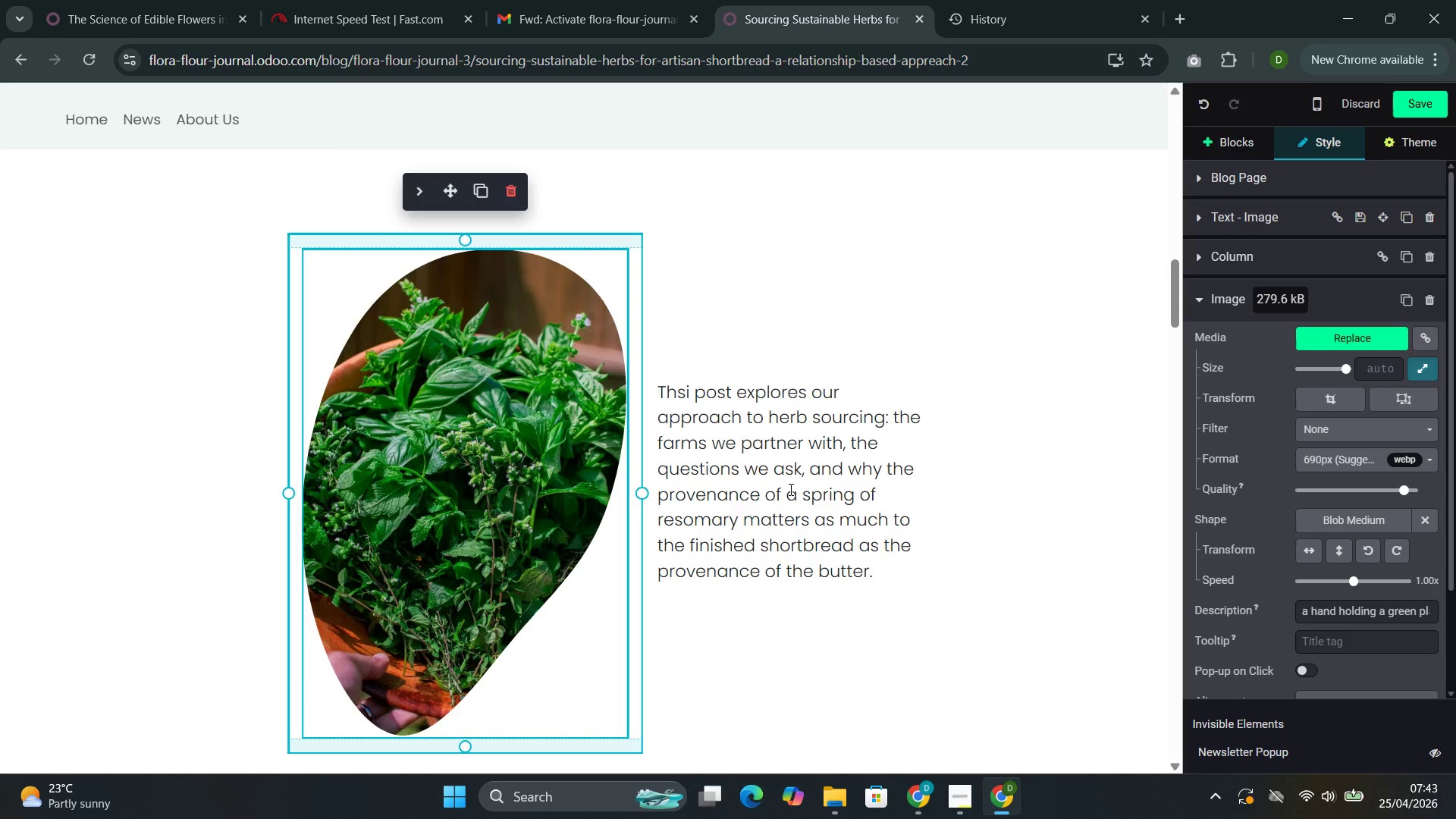 
wait(17.45)
 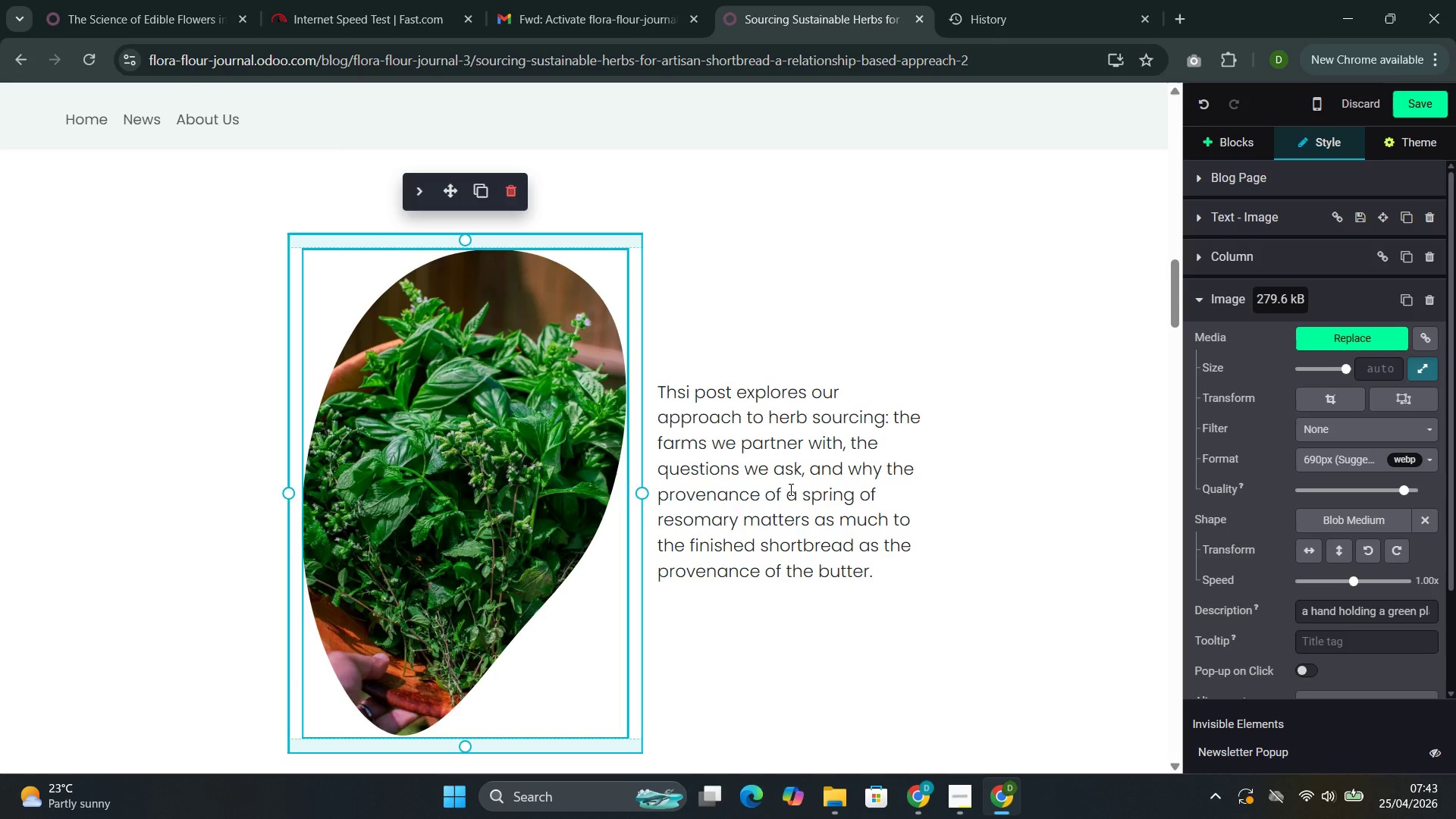 
scroll: coordinate [802, 515], scroll_direction: down, amount: 7.0
 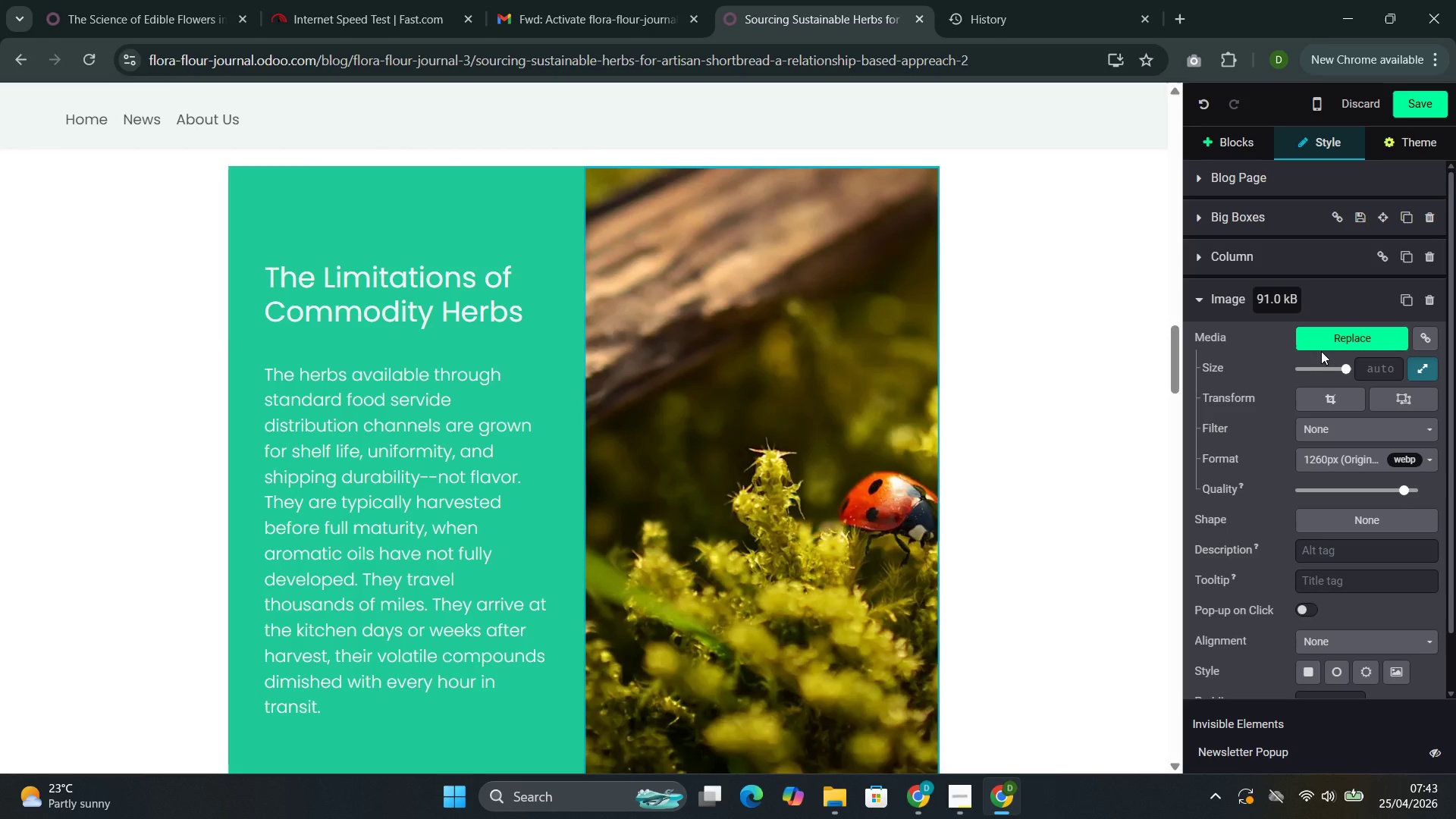 
left_click([1321, 343])
 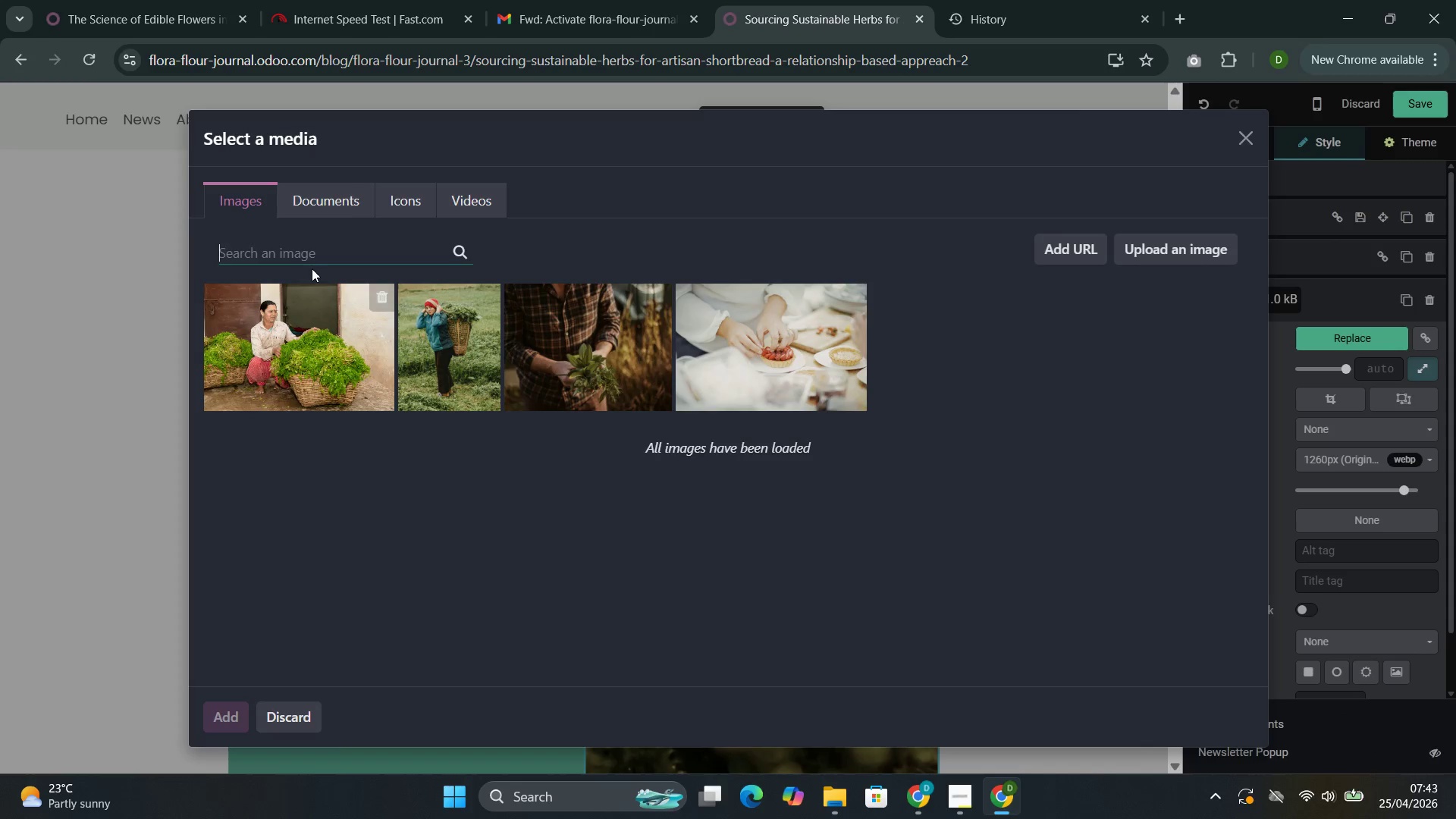 
left_click([321, 259])
 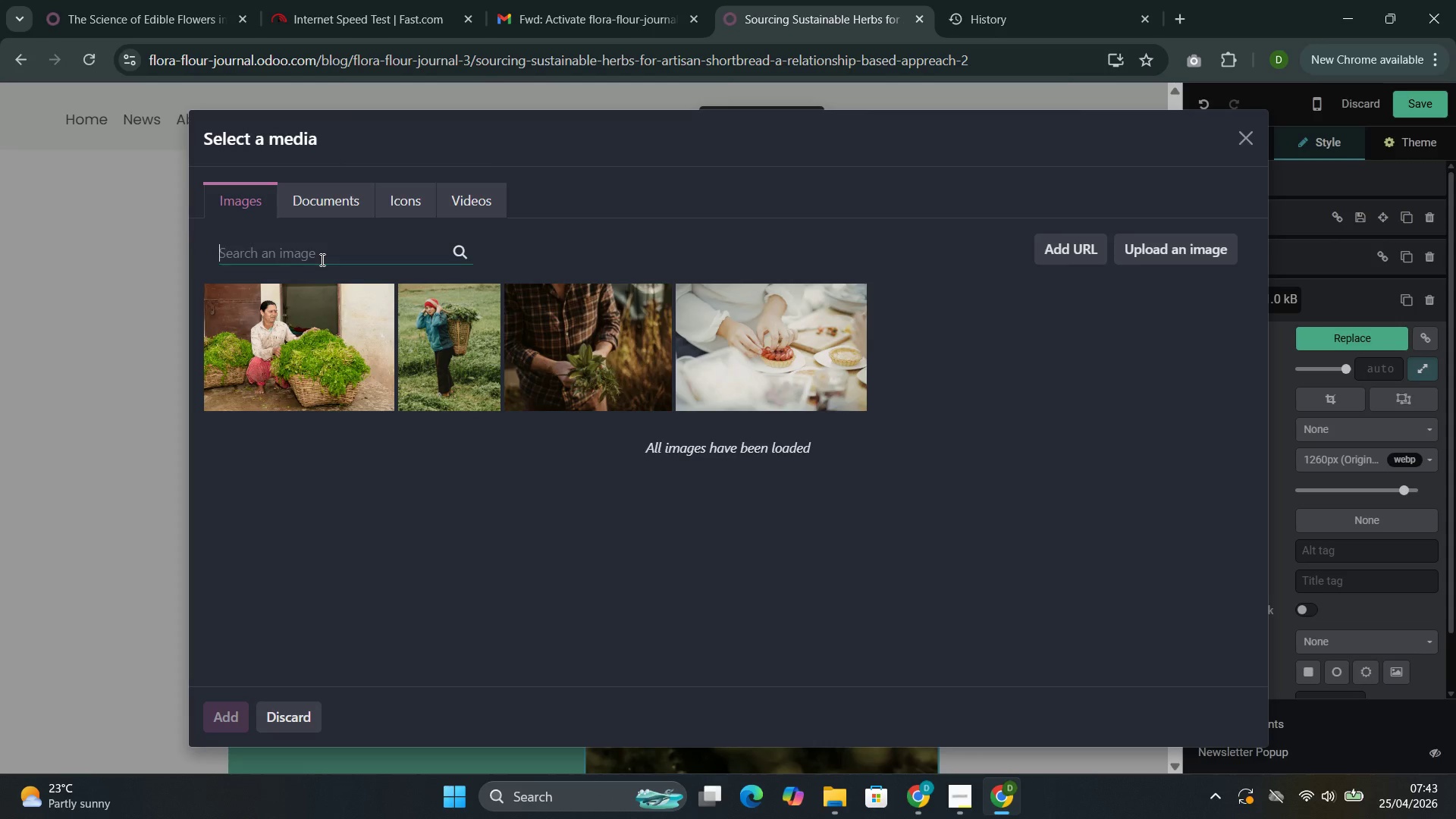 
key(Control+V)
 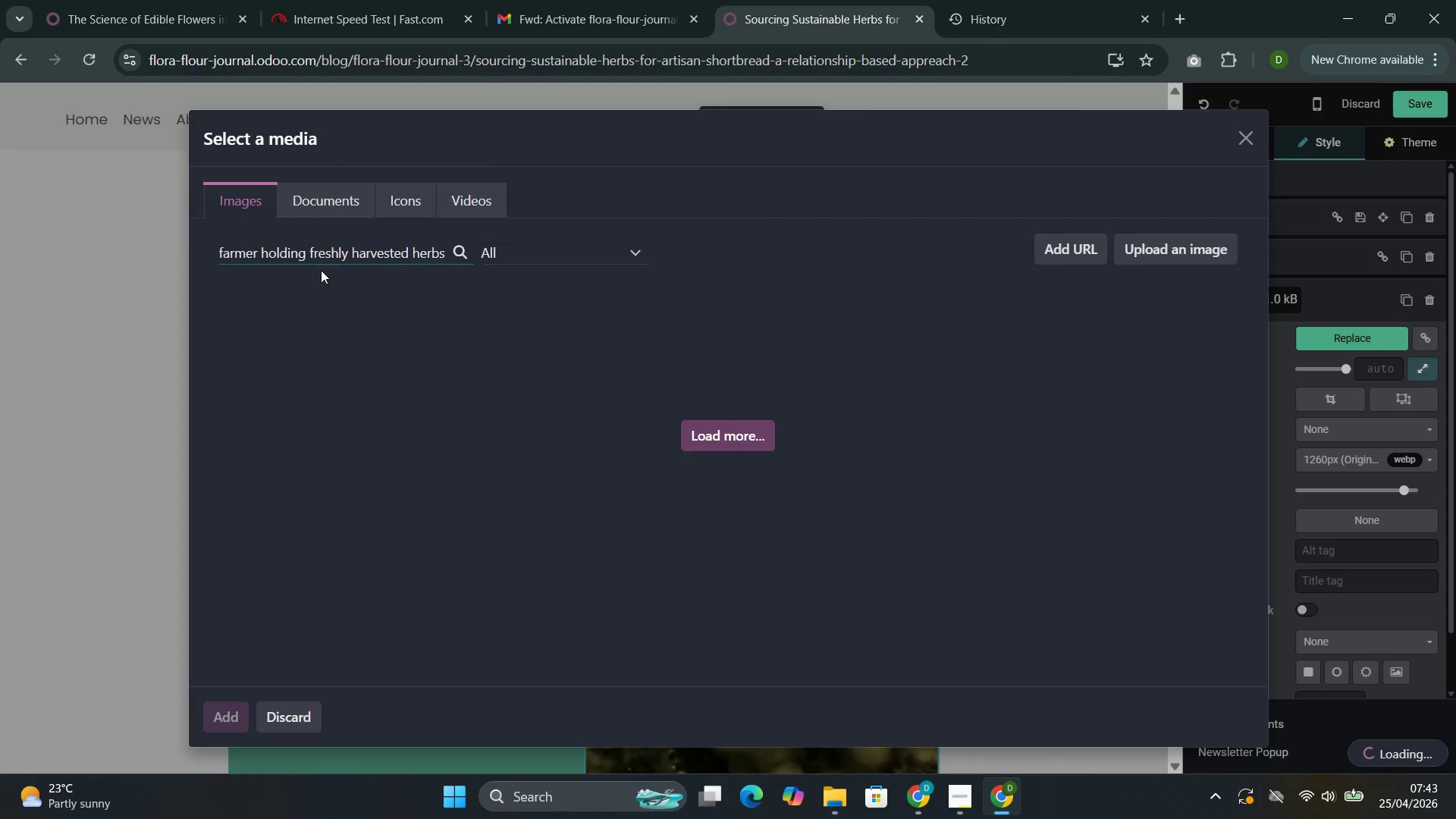 
wait(9.97)
 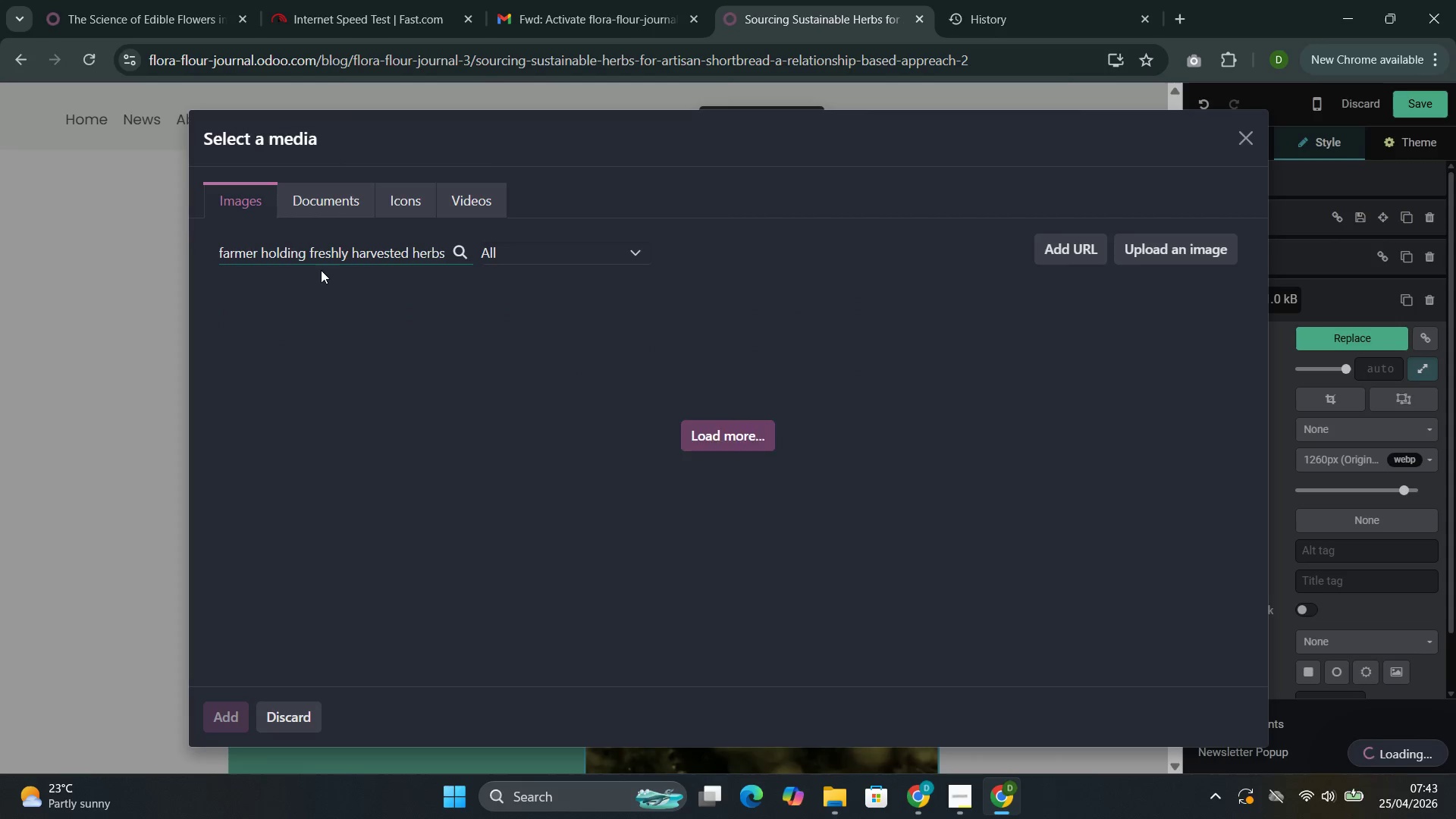 
scroll: coordinate [721, 575], scroll_direction: down, amount: 3.0
 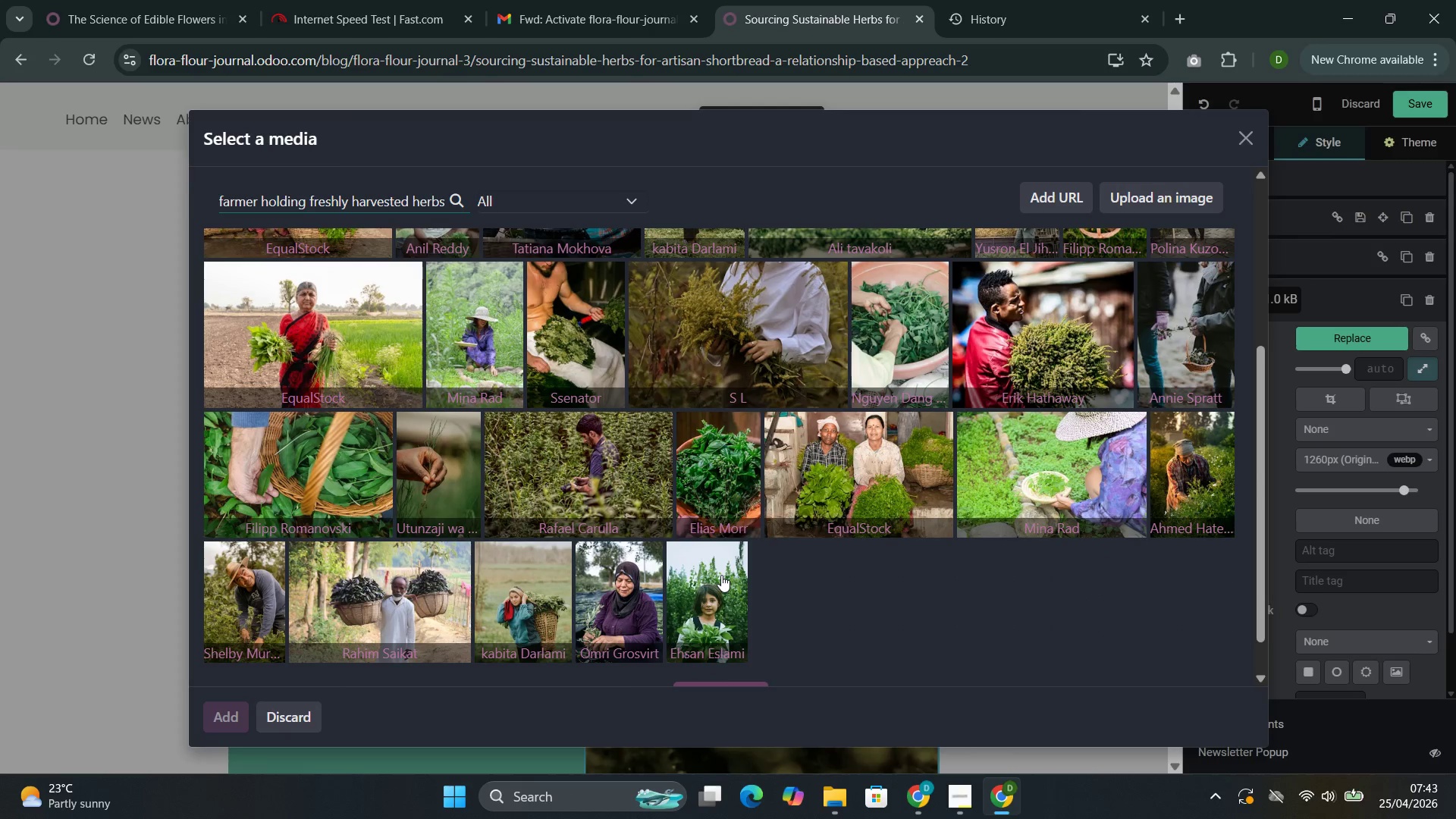 
scroll: coordinate [721, 575], scroll_direction: none, amount: 0.0
 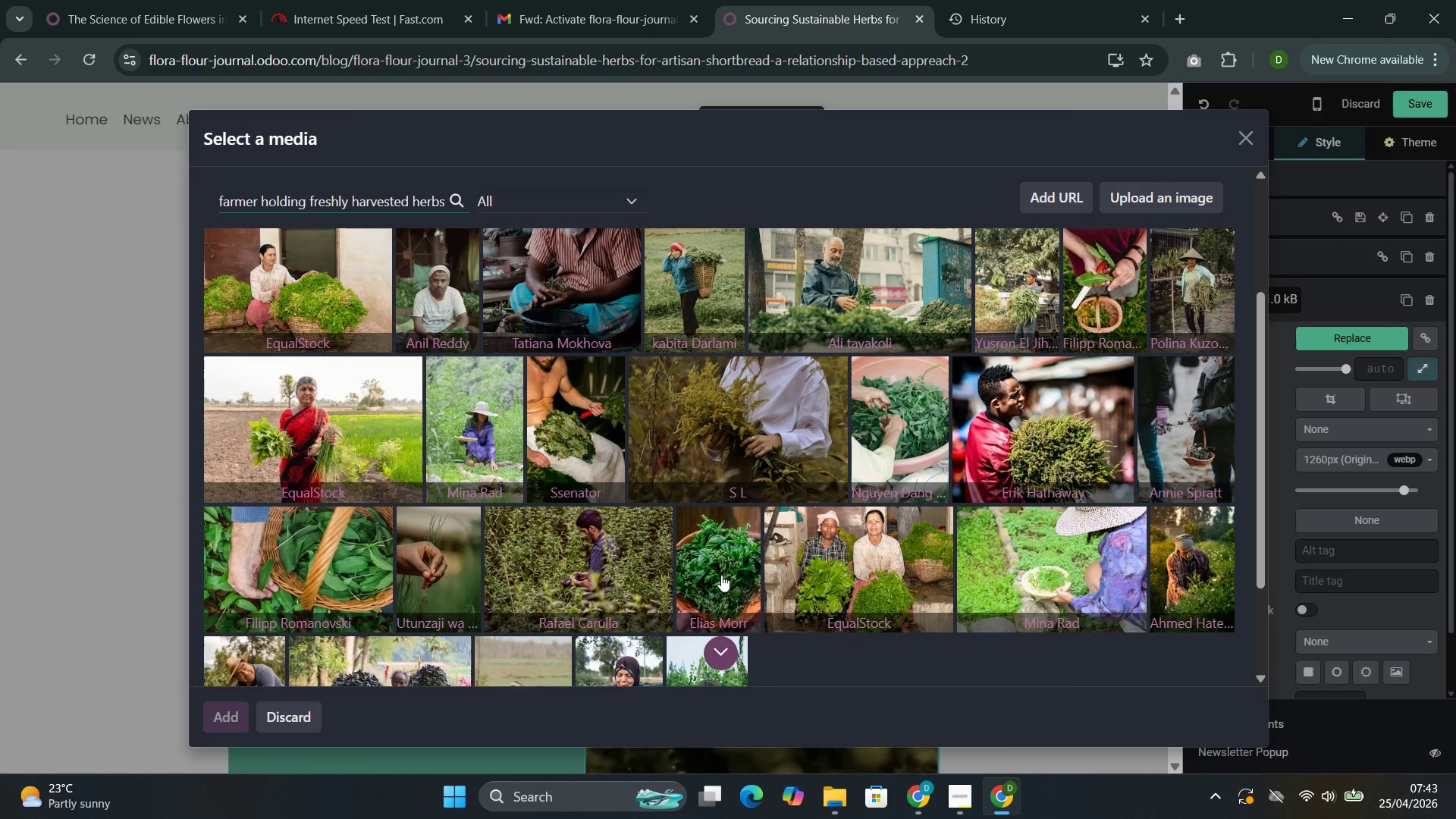 
left_click([618, 573])
 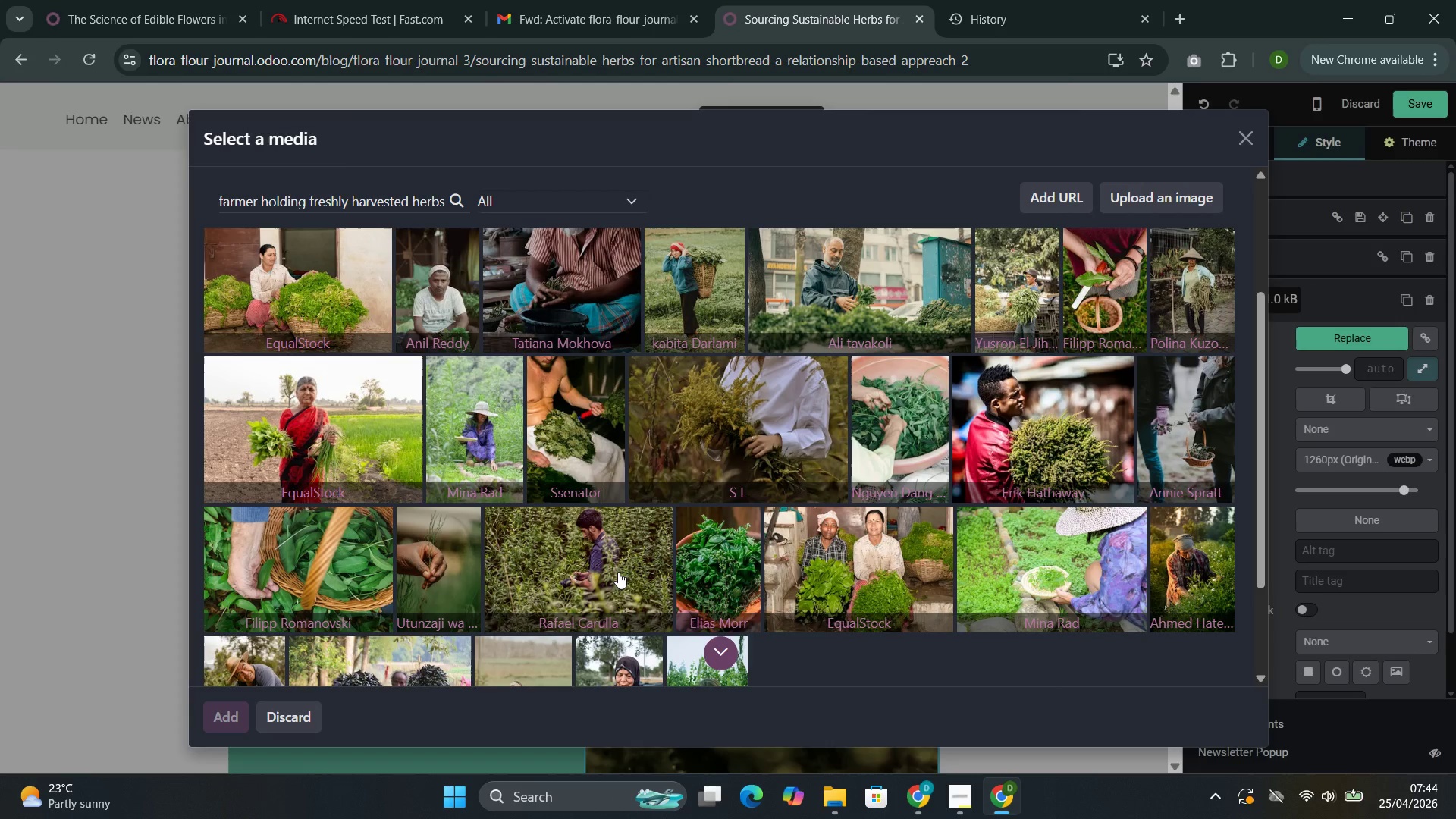 
wait(17.88)
 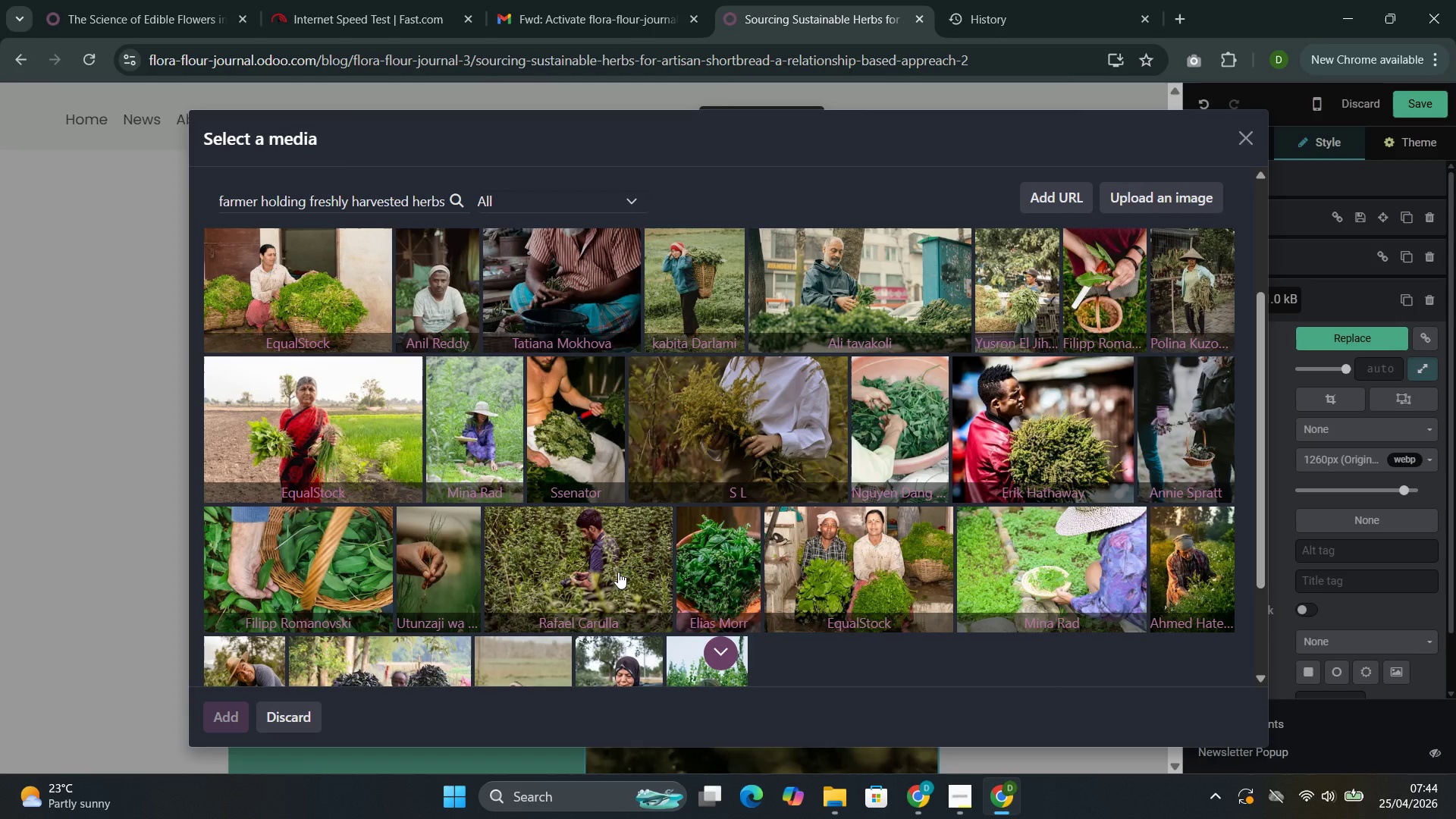 
left_click([646, 505])
 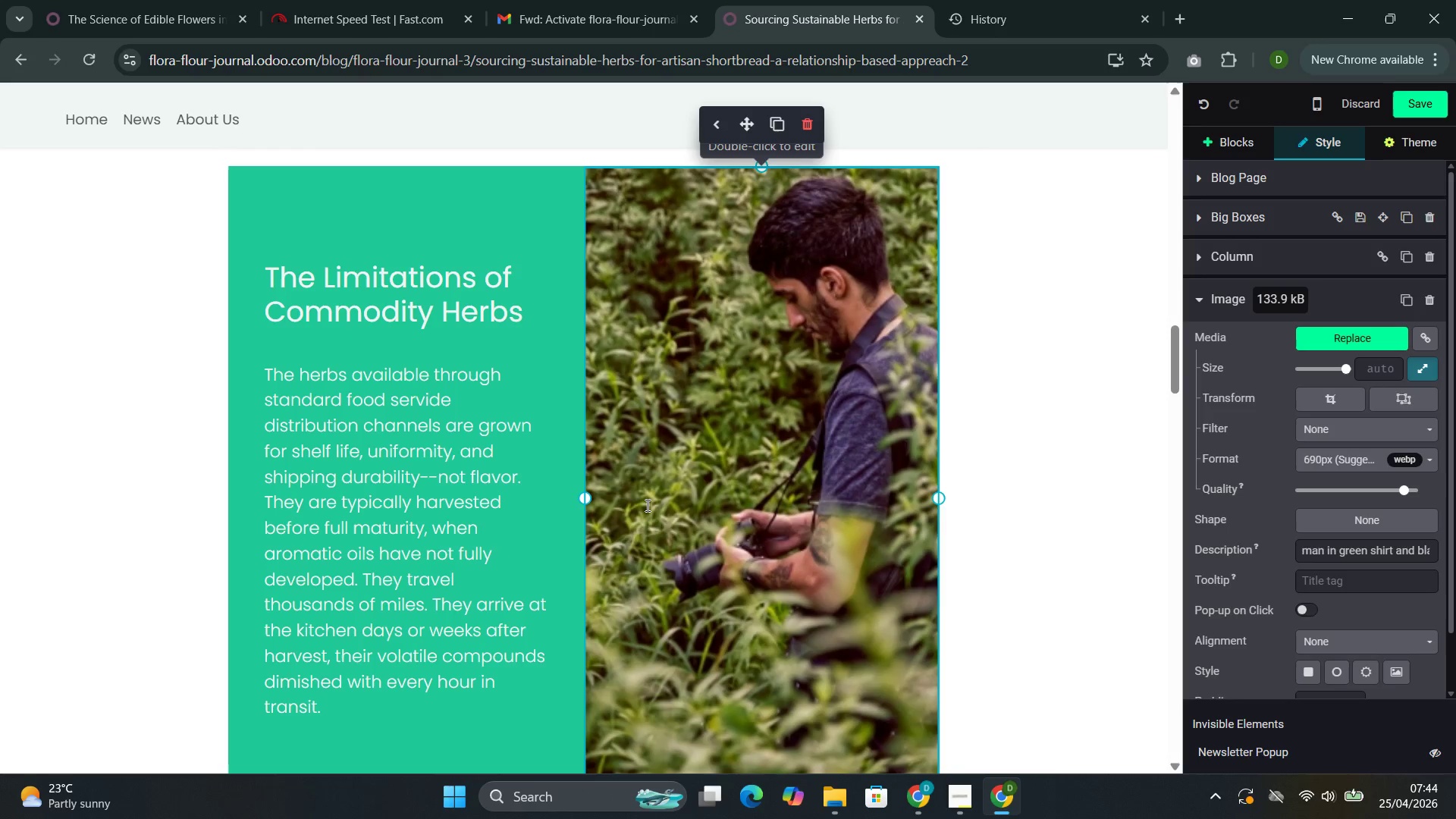 
scroll: coordinate [646, 505], scroll_direction: down, amount: 7.0
 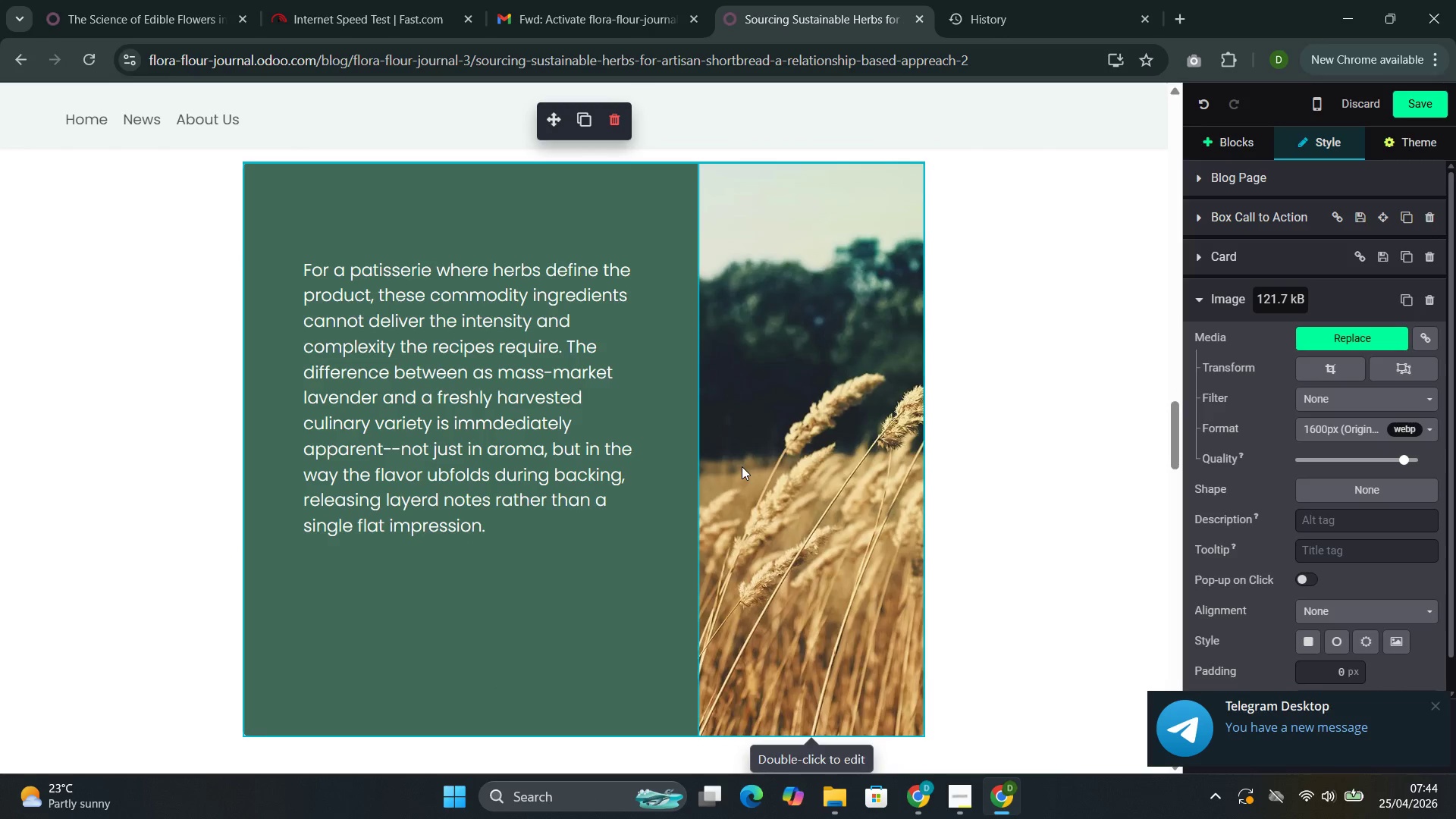 
double_click([742, 466])
 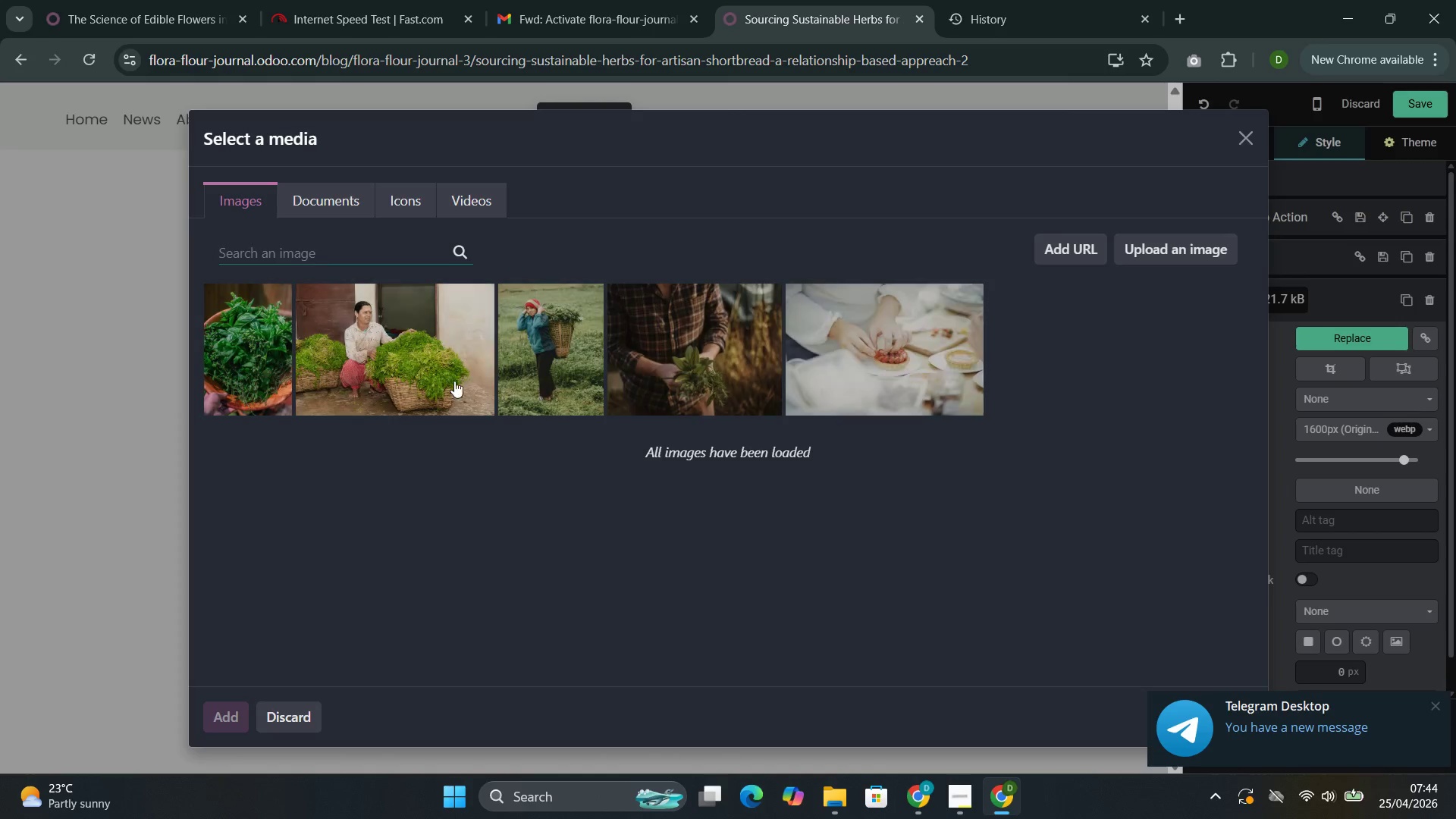 
left_click([363, 247])
 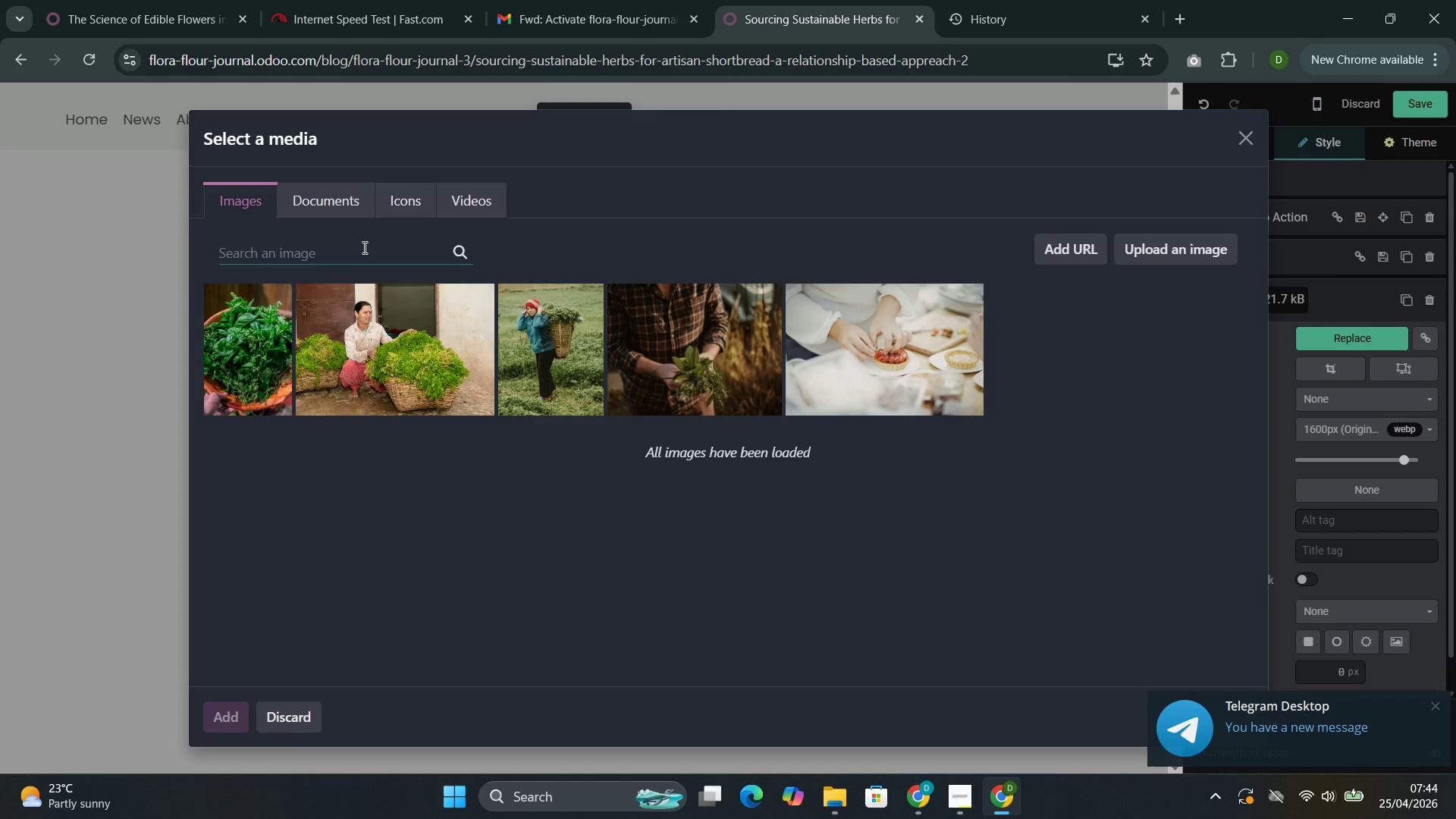 
key(Control+V)
 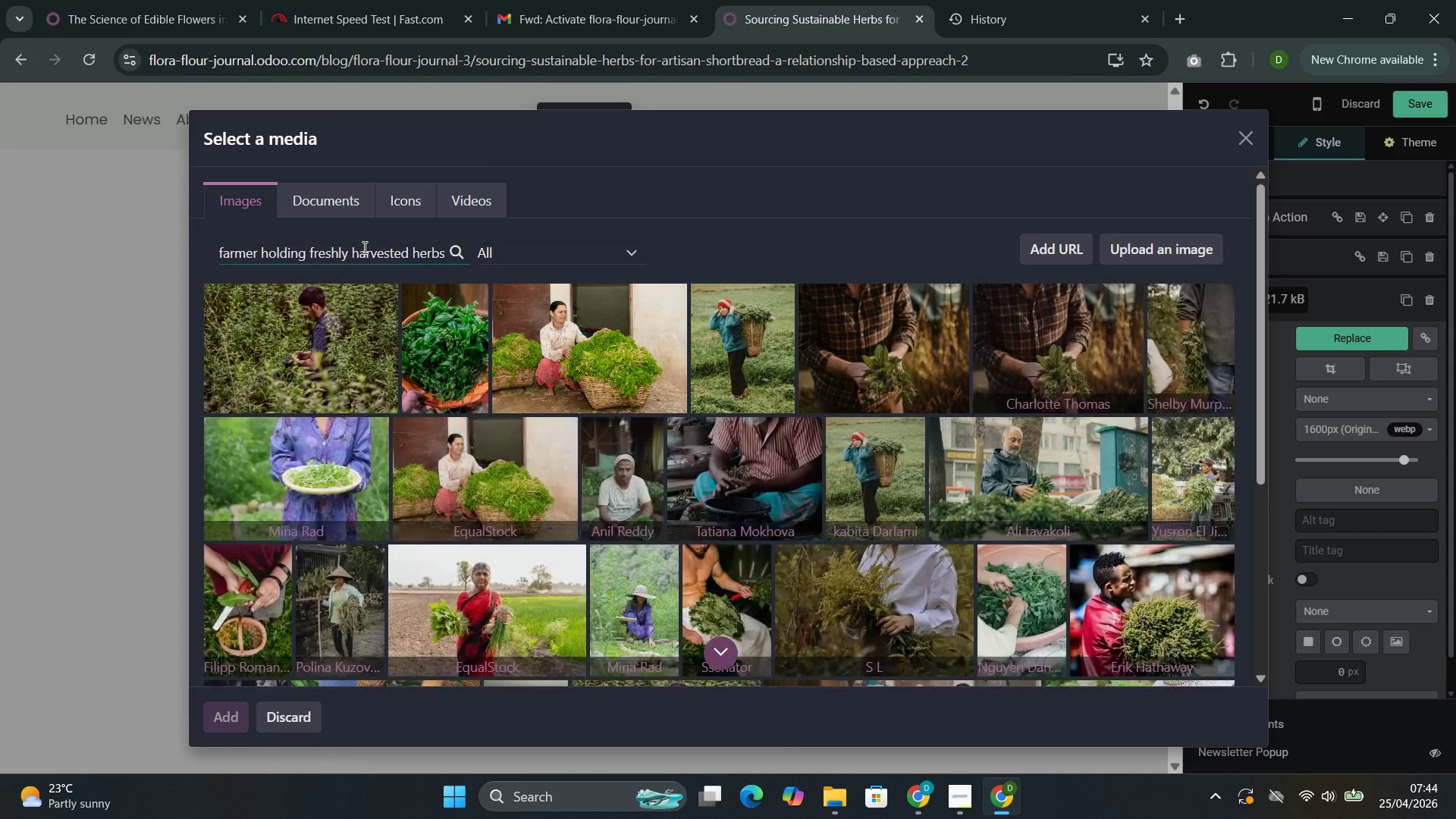 
wait(12.86)
 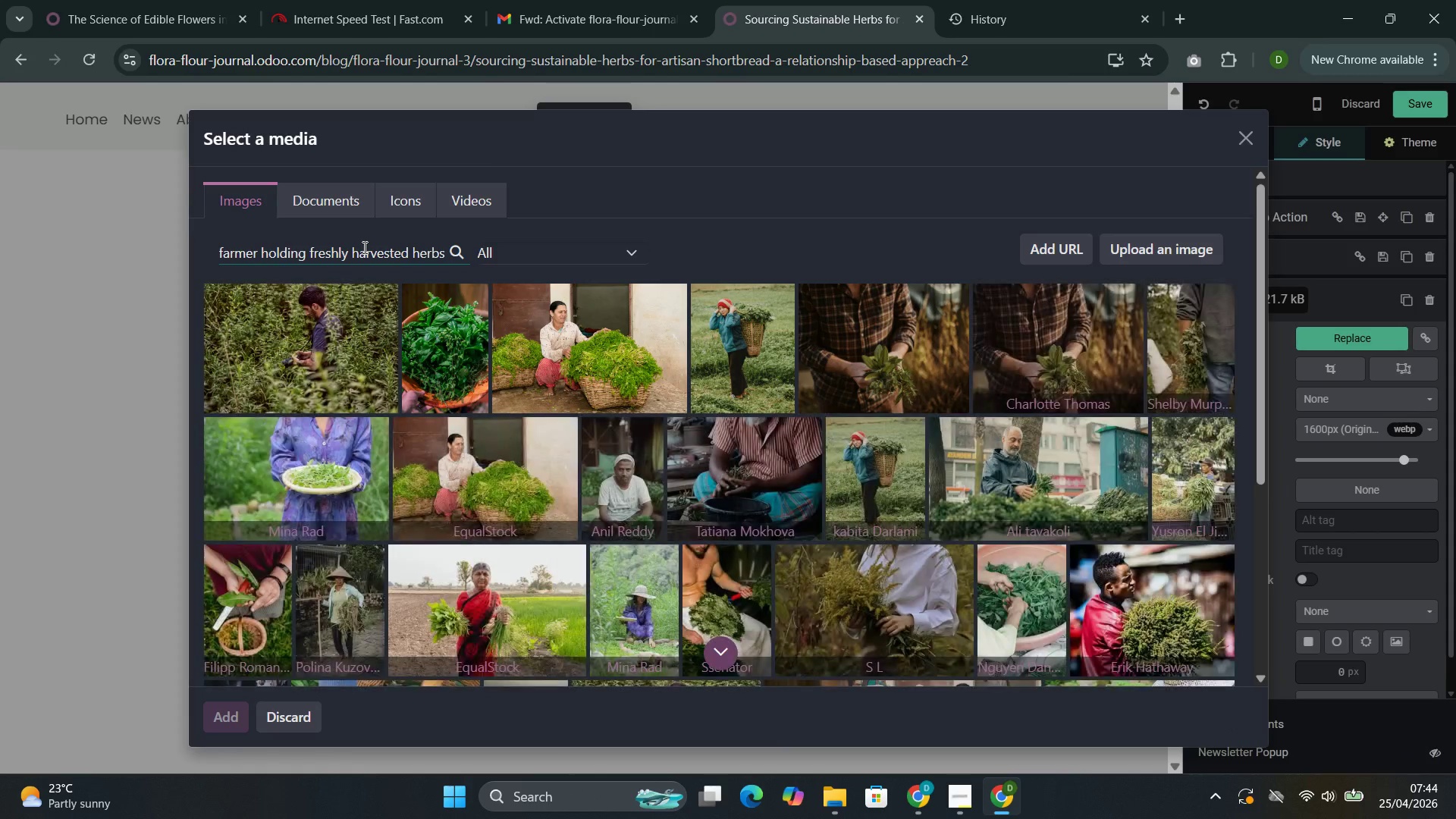 
scroll: coordinate [745, 430], scroll_direction: down, amount: 3.0
 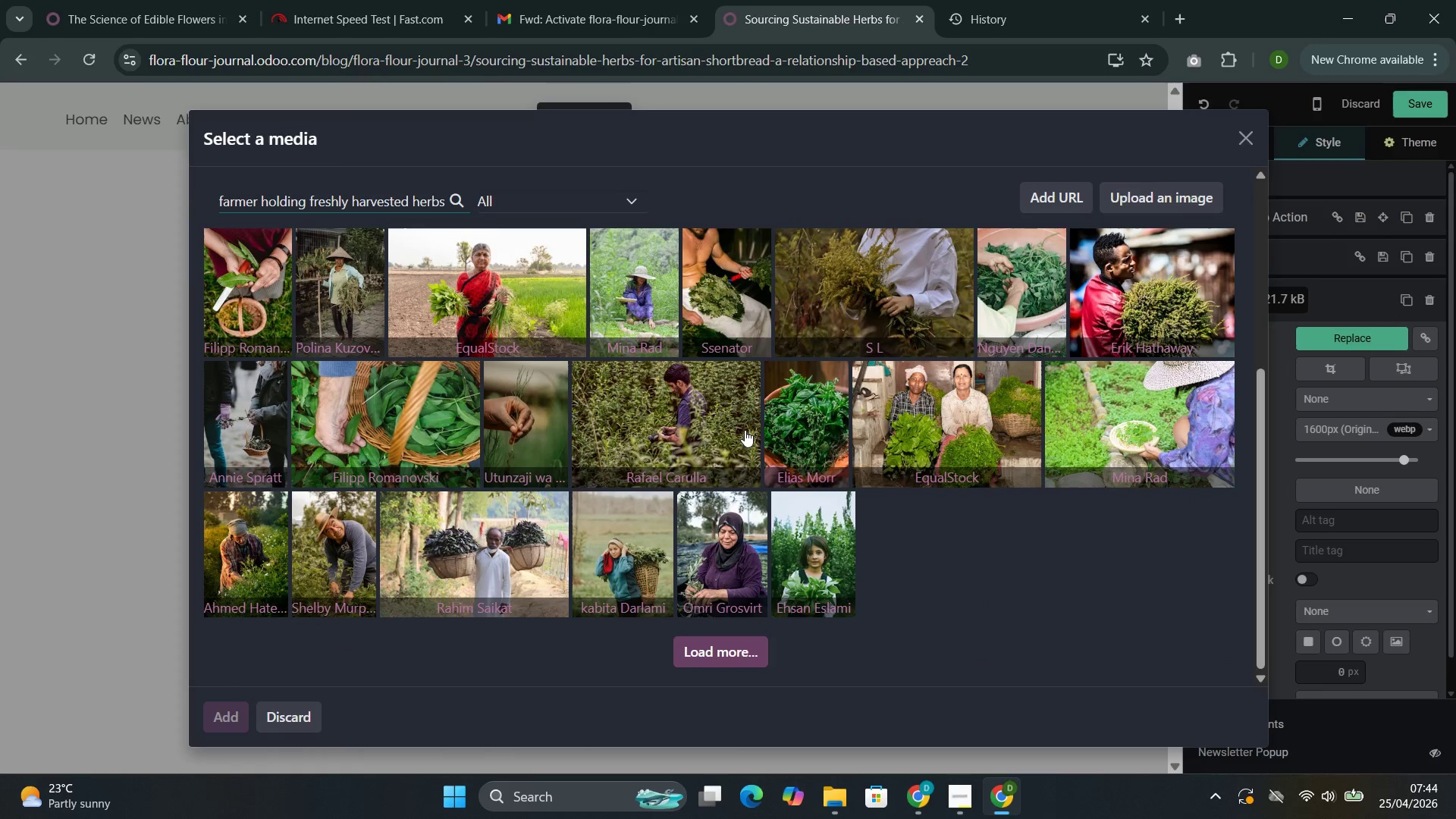 
scroll: coordinate [987, 394], scroll_direction: none, amount: 0.0
 